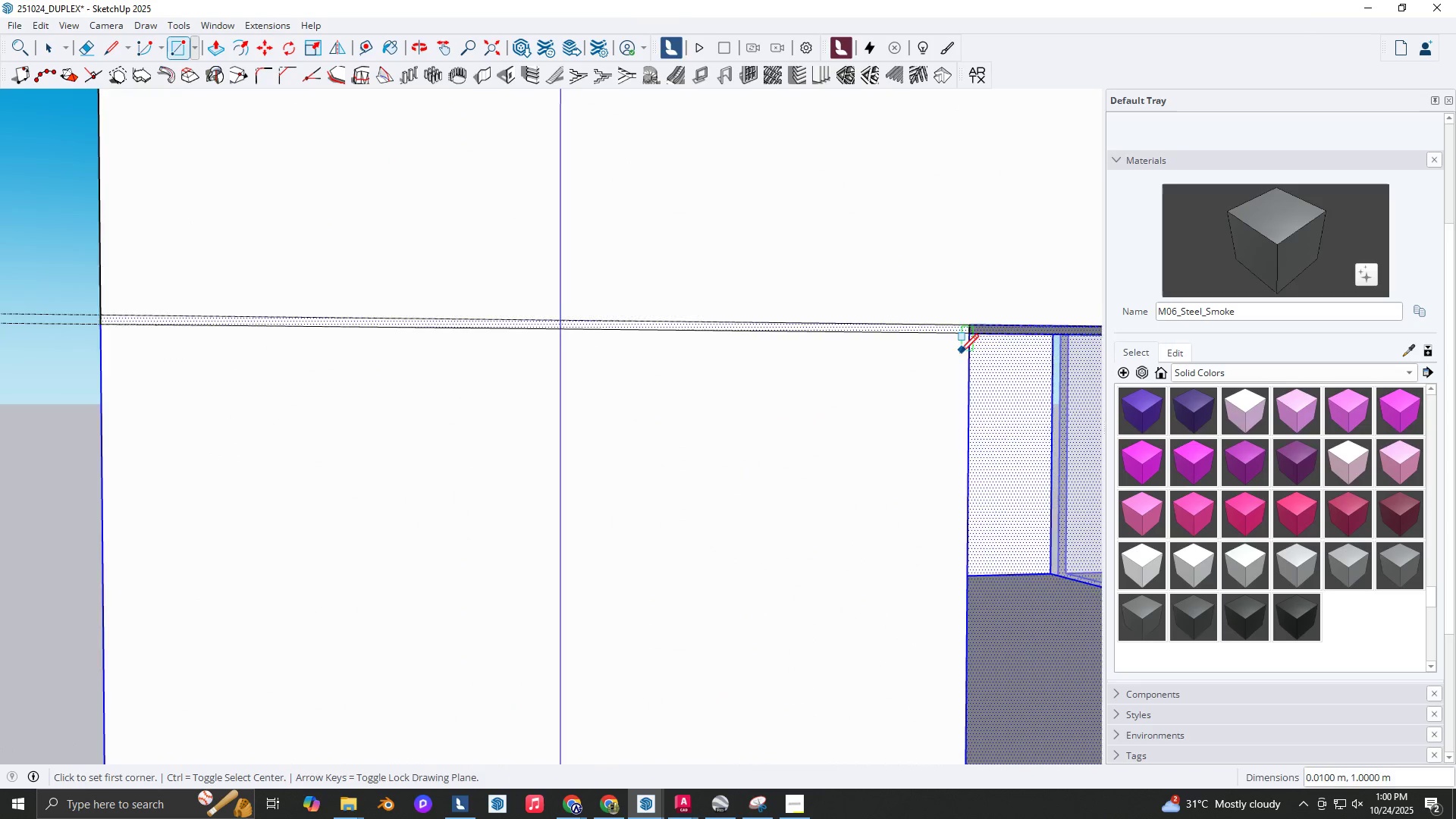 
scroll: coordinate [899, 372], scroll_direction: down, amount: 10.0
 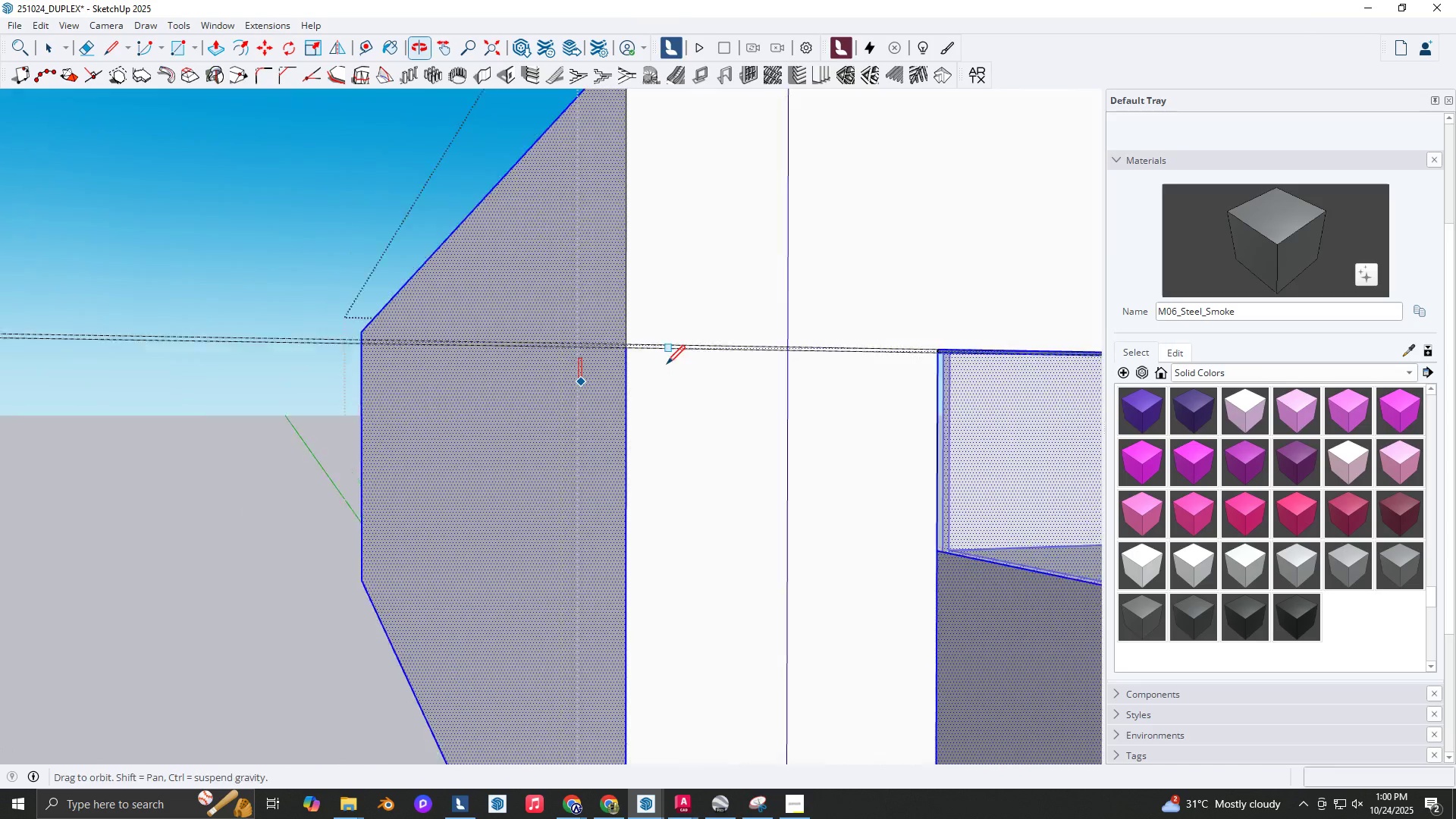 
scroll: coordinate [668, 362], scroll_direction: up, amount: 3.0
 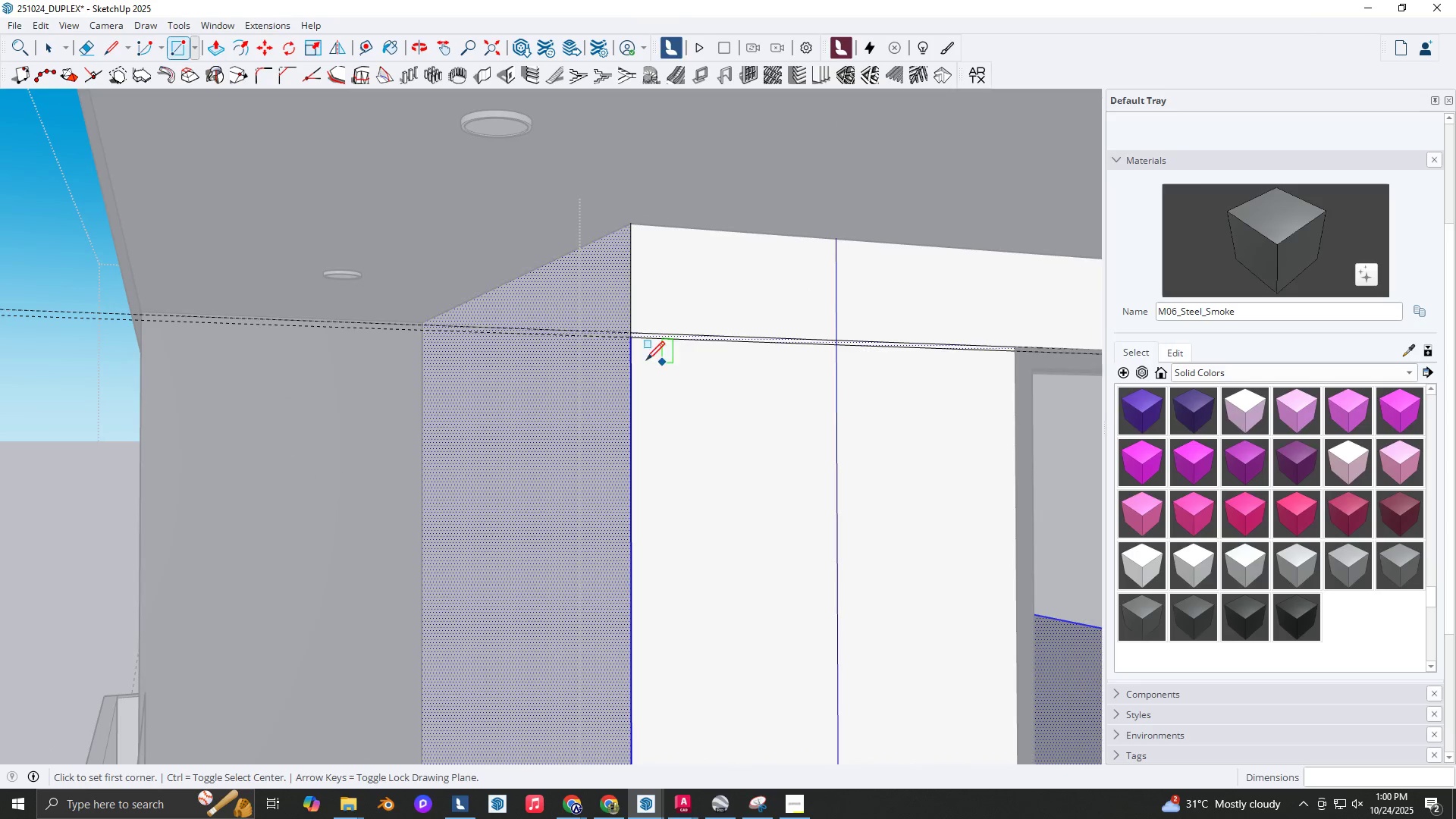 
key(Backquote)
 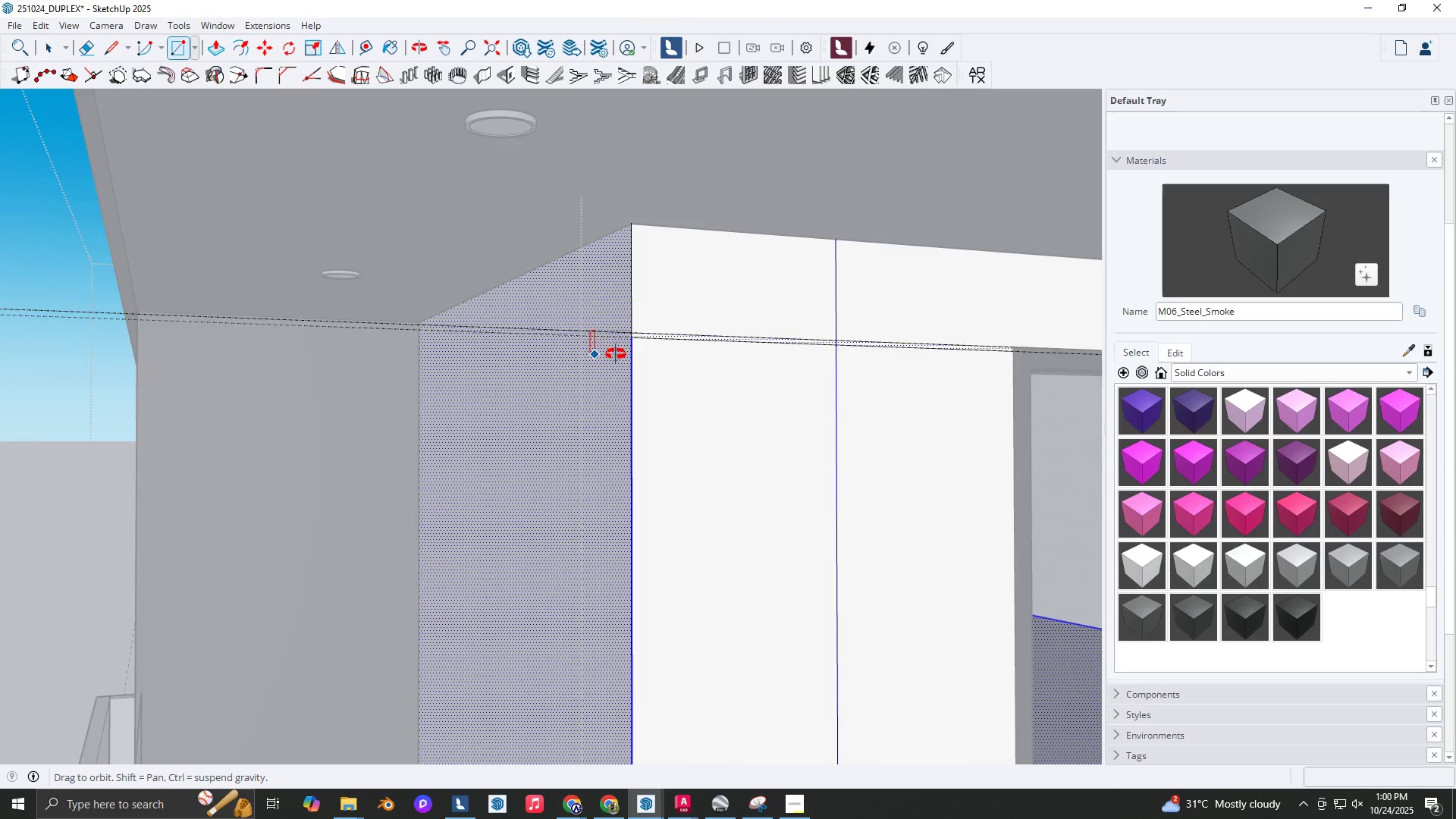 
scroll: coordinate [664, 354], scroll_direction: none, amount: 0.0
 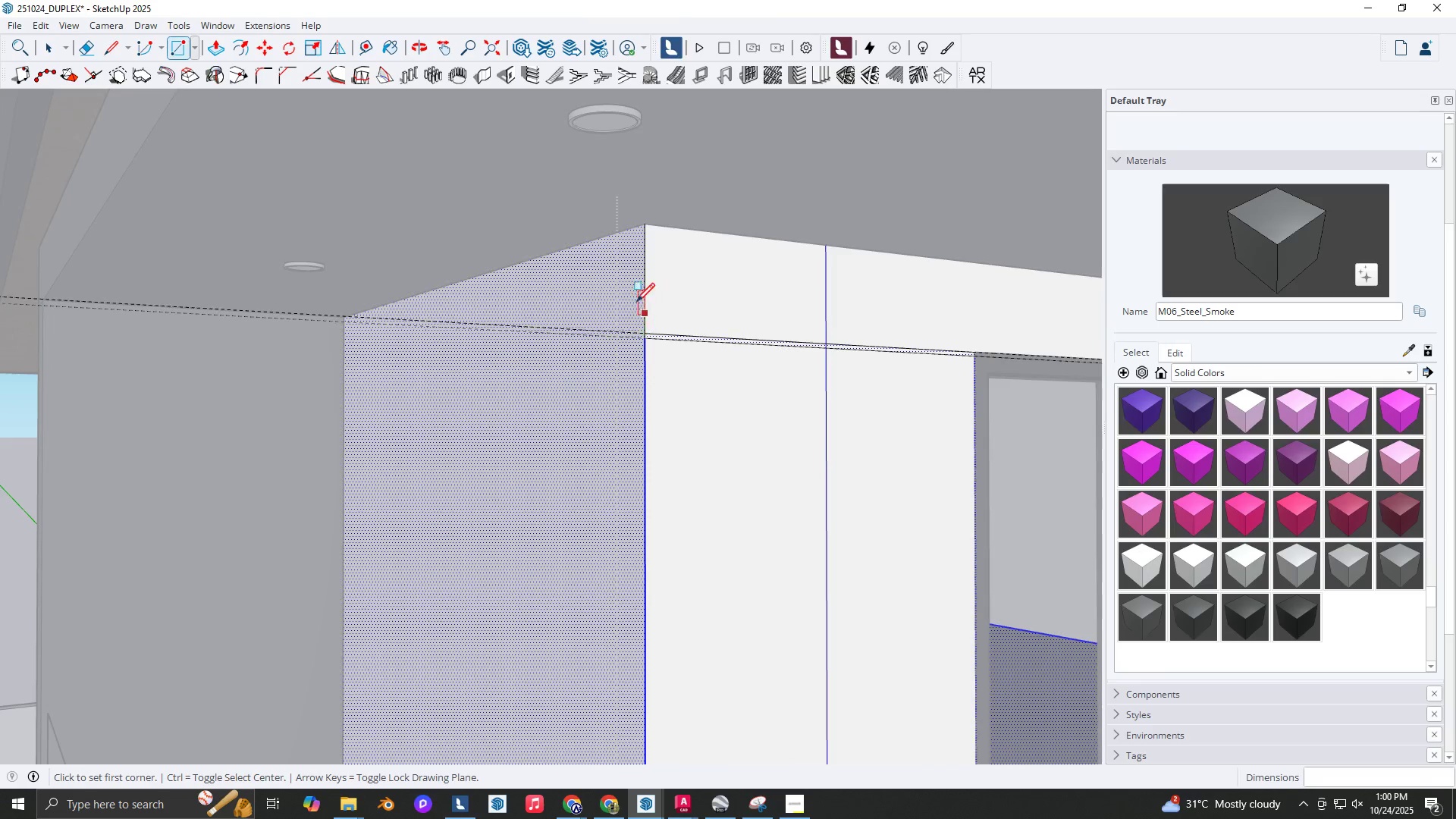 
key(T)
 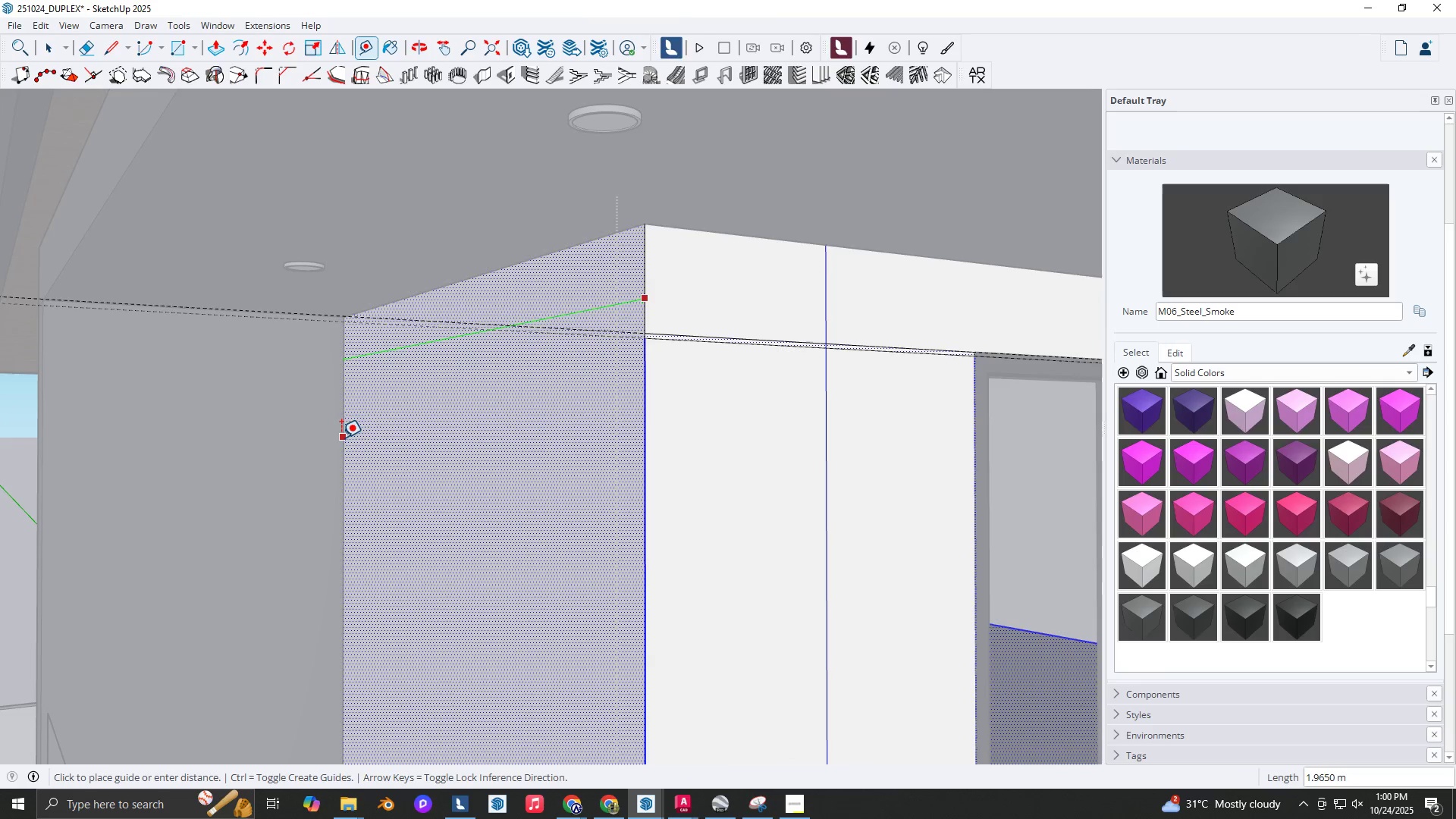 
left_click([344, 438])
 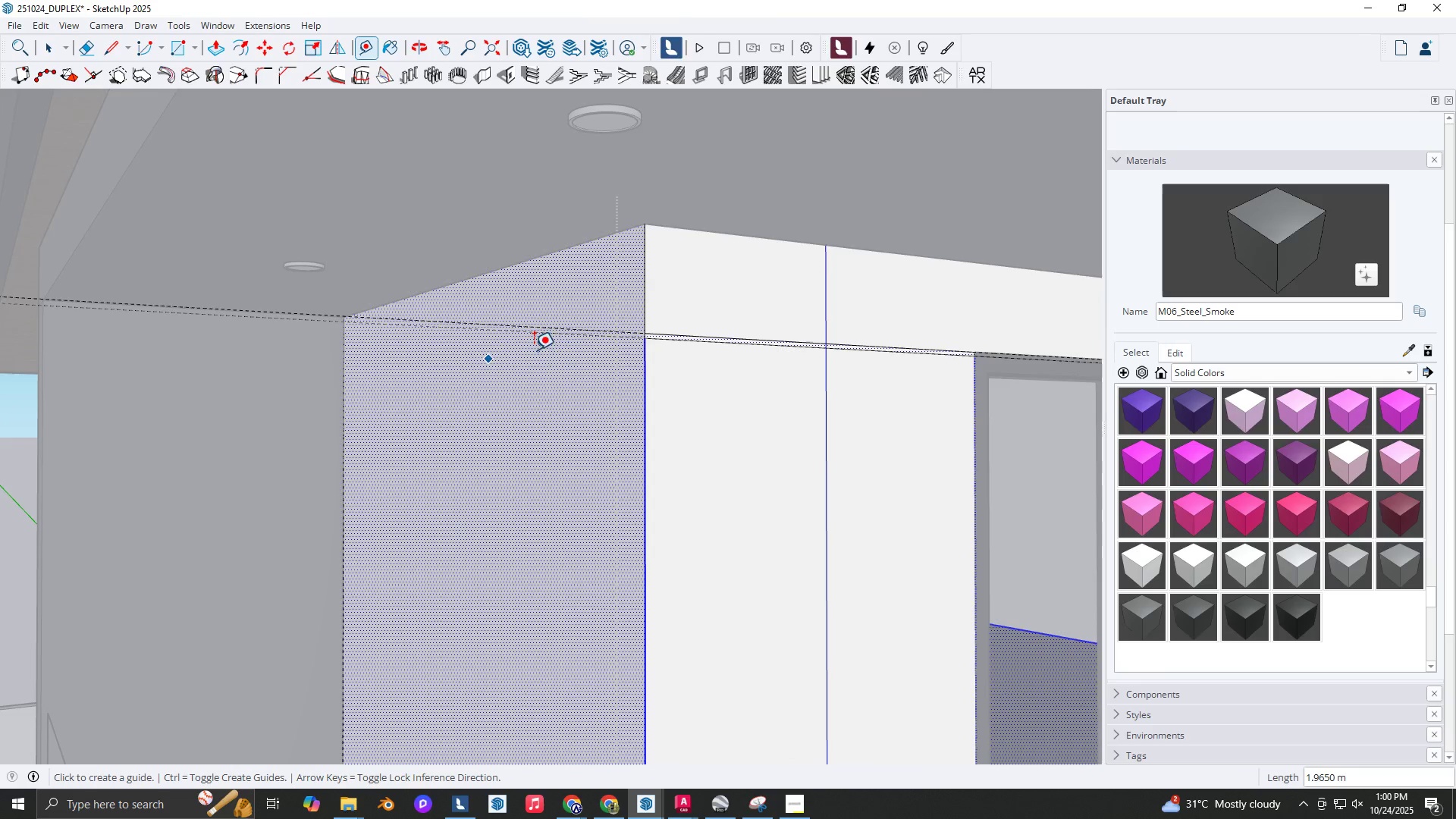 
scroll: coordinate [632, 324], scroll_direction: up, amount: 4.0
 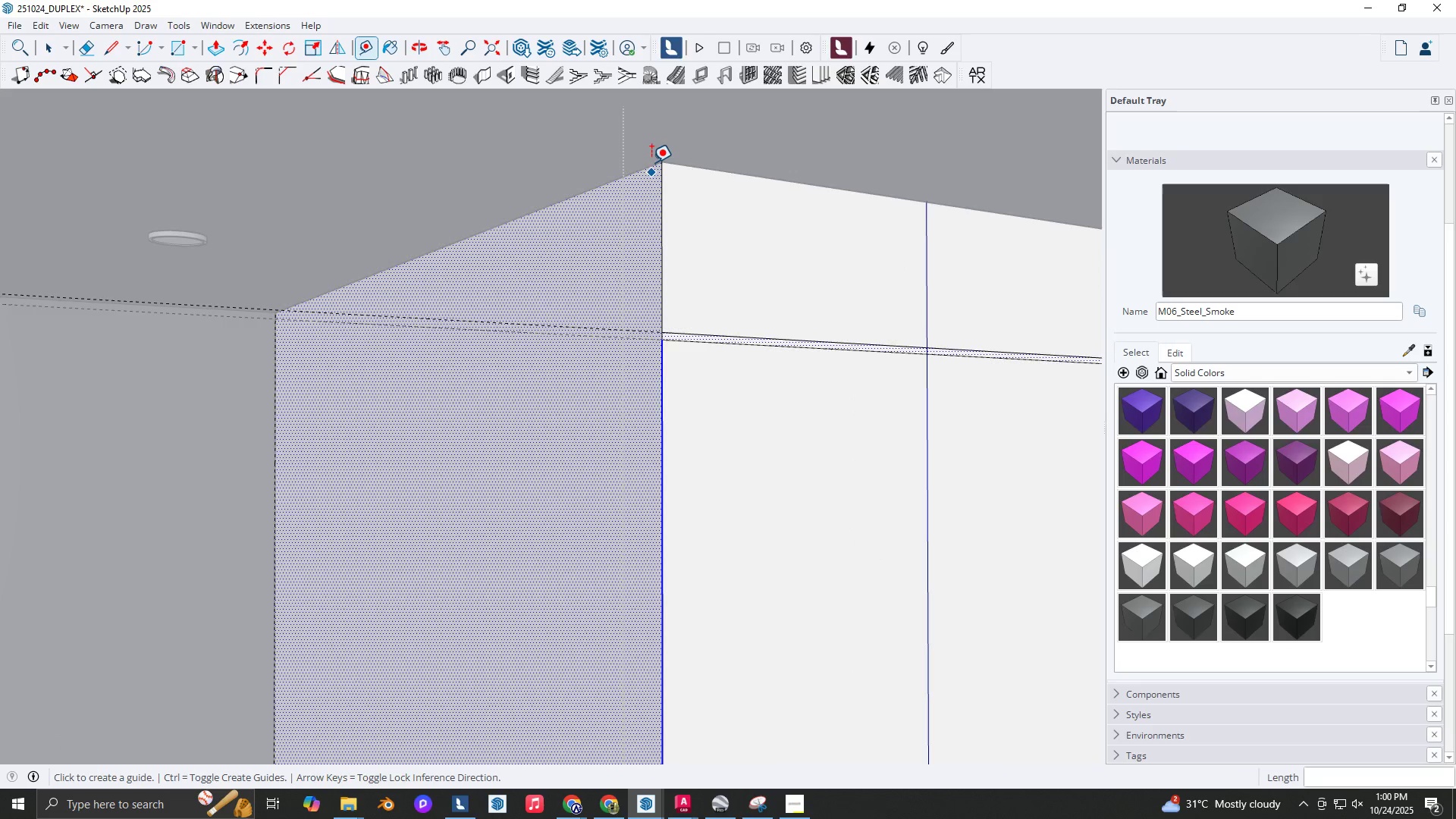 
key(Backquote)
 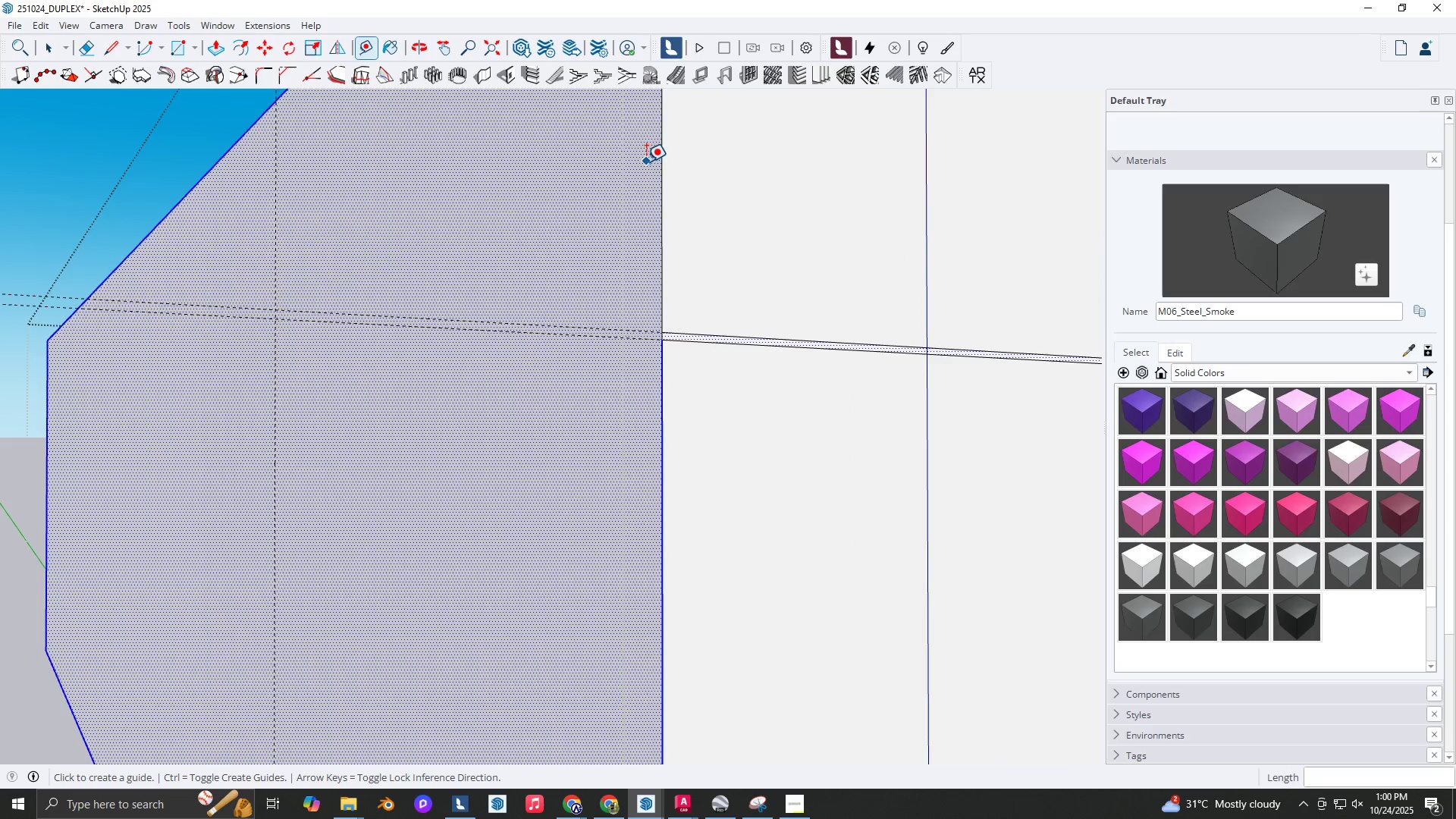 
key(Backquote)
 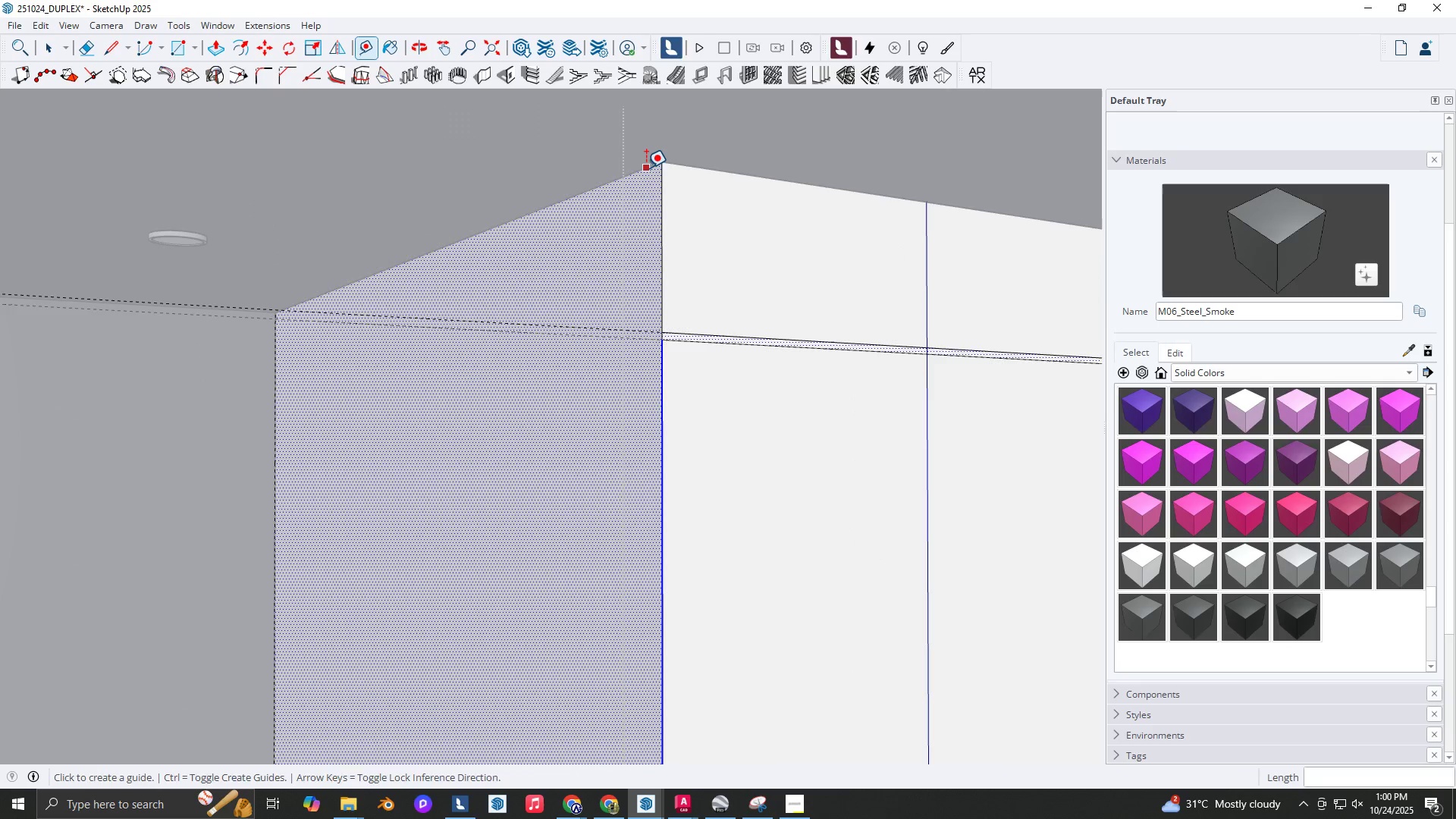 
double_click([646, 168])
 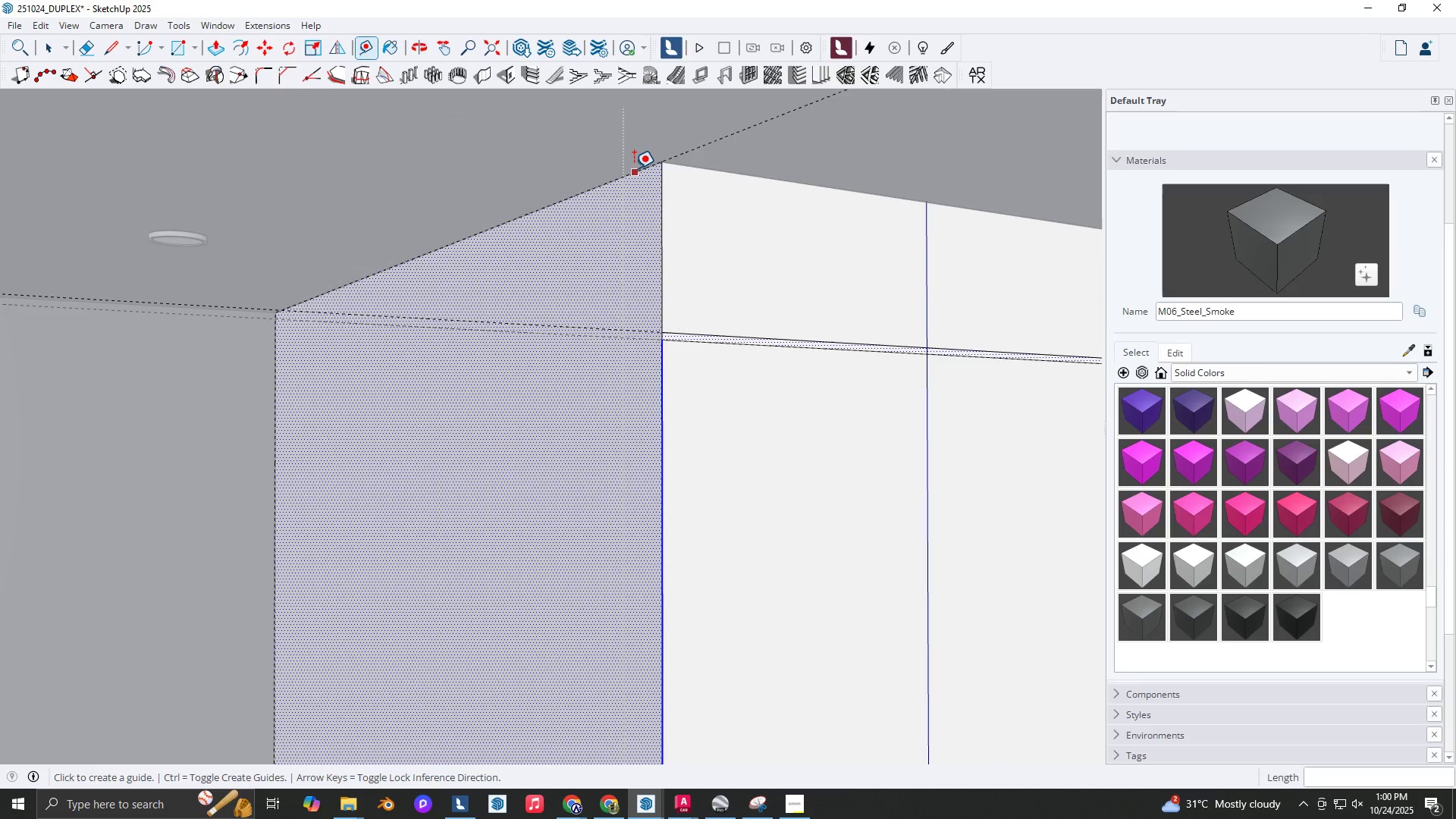 
left_click([634, 168])
 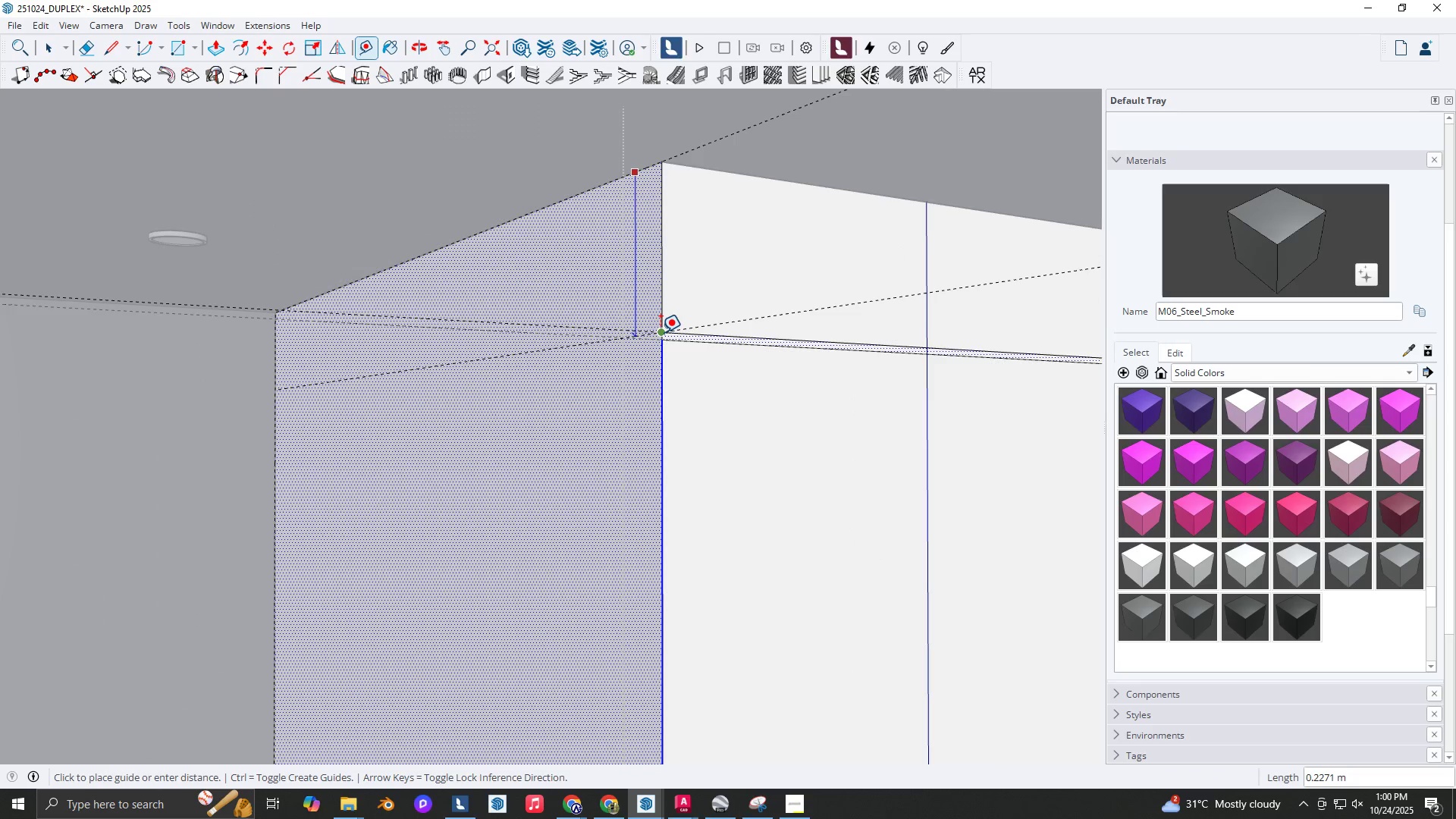 
left_click([661, 332])
 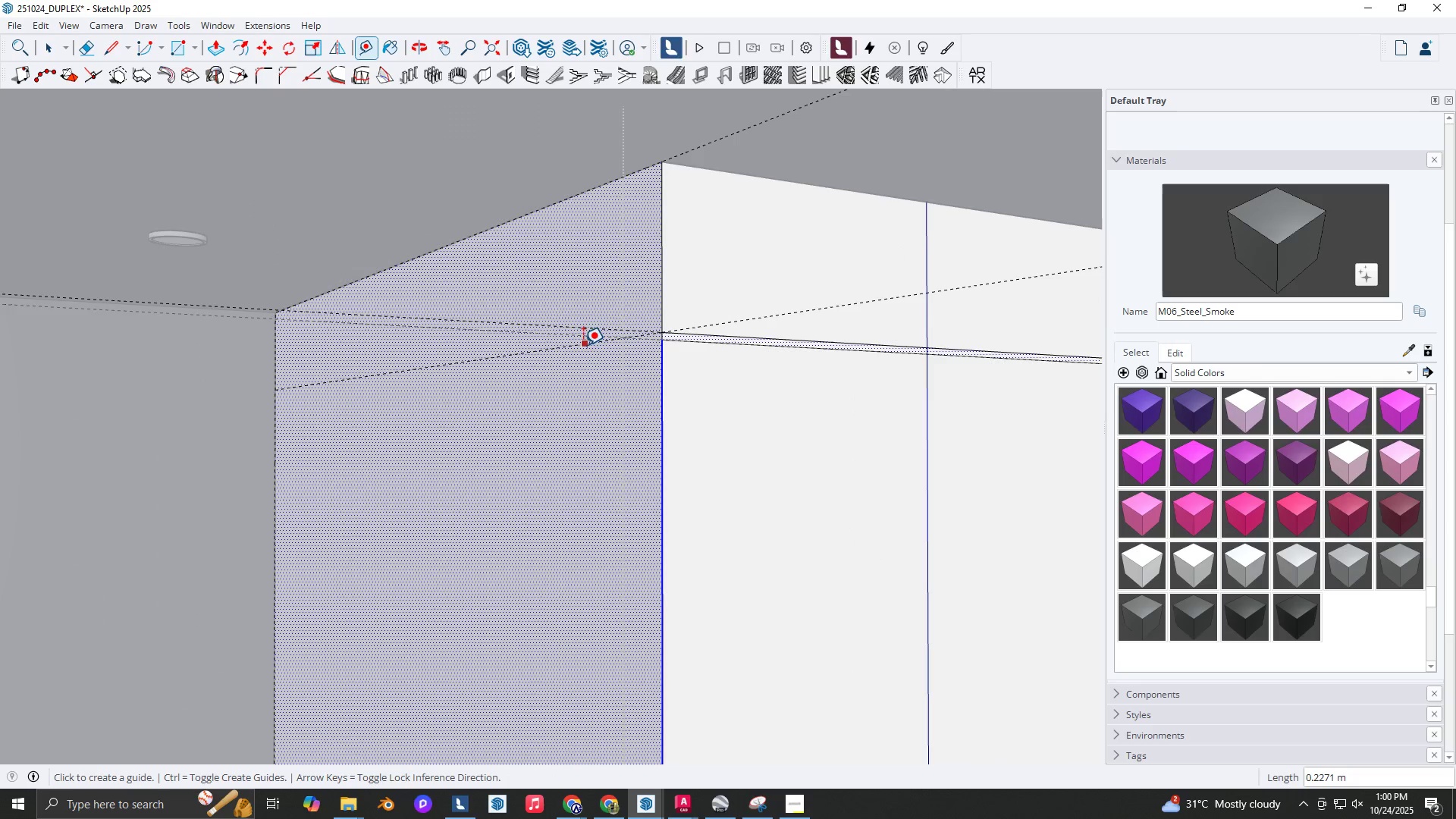 
left_click([581, 344])
 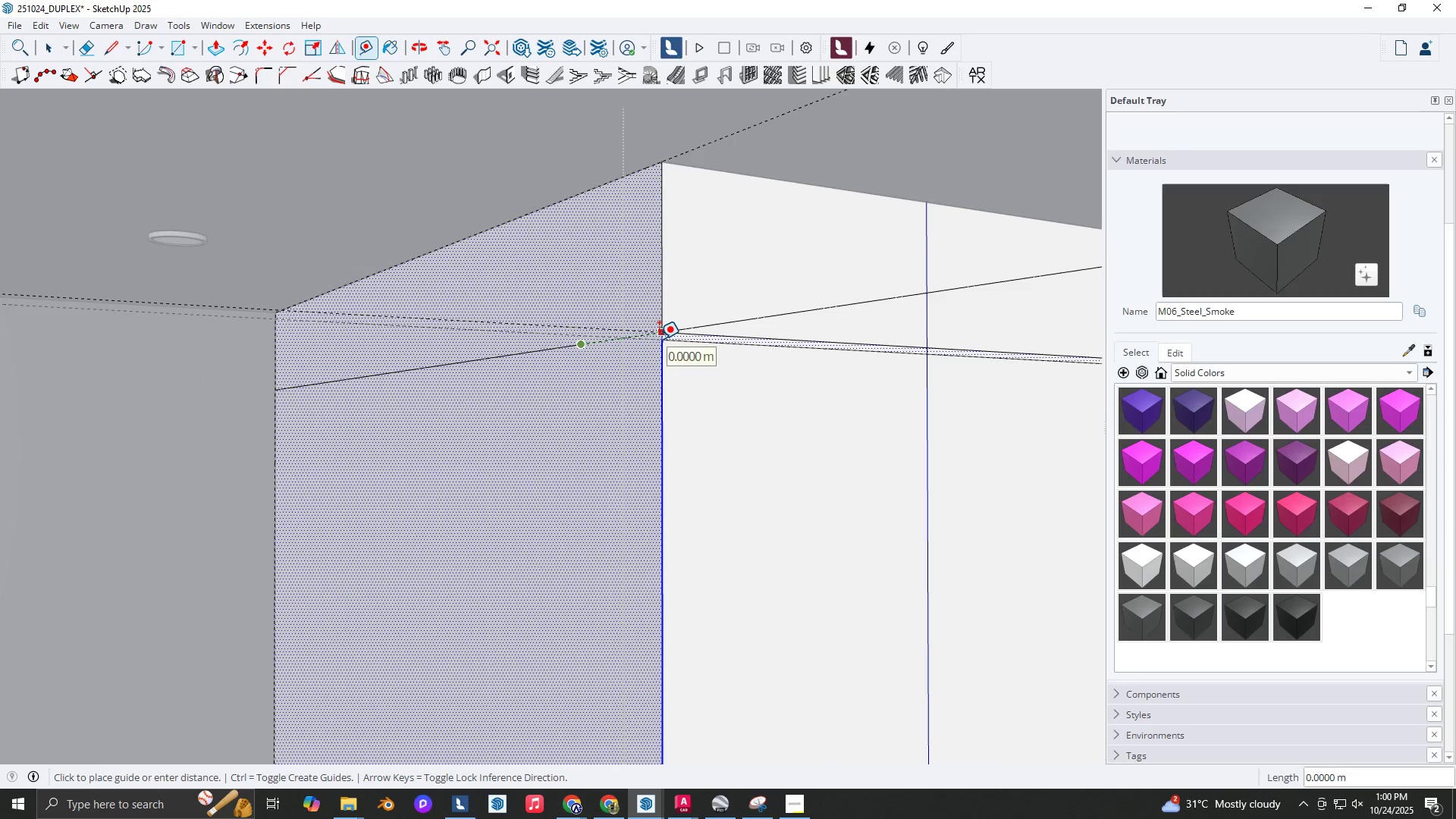 
scroll: coordinate [658, 340], scroll_direction: up, amount: 3.0
 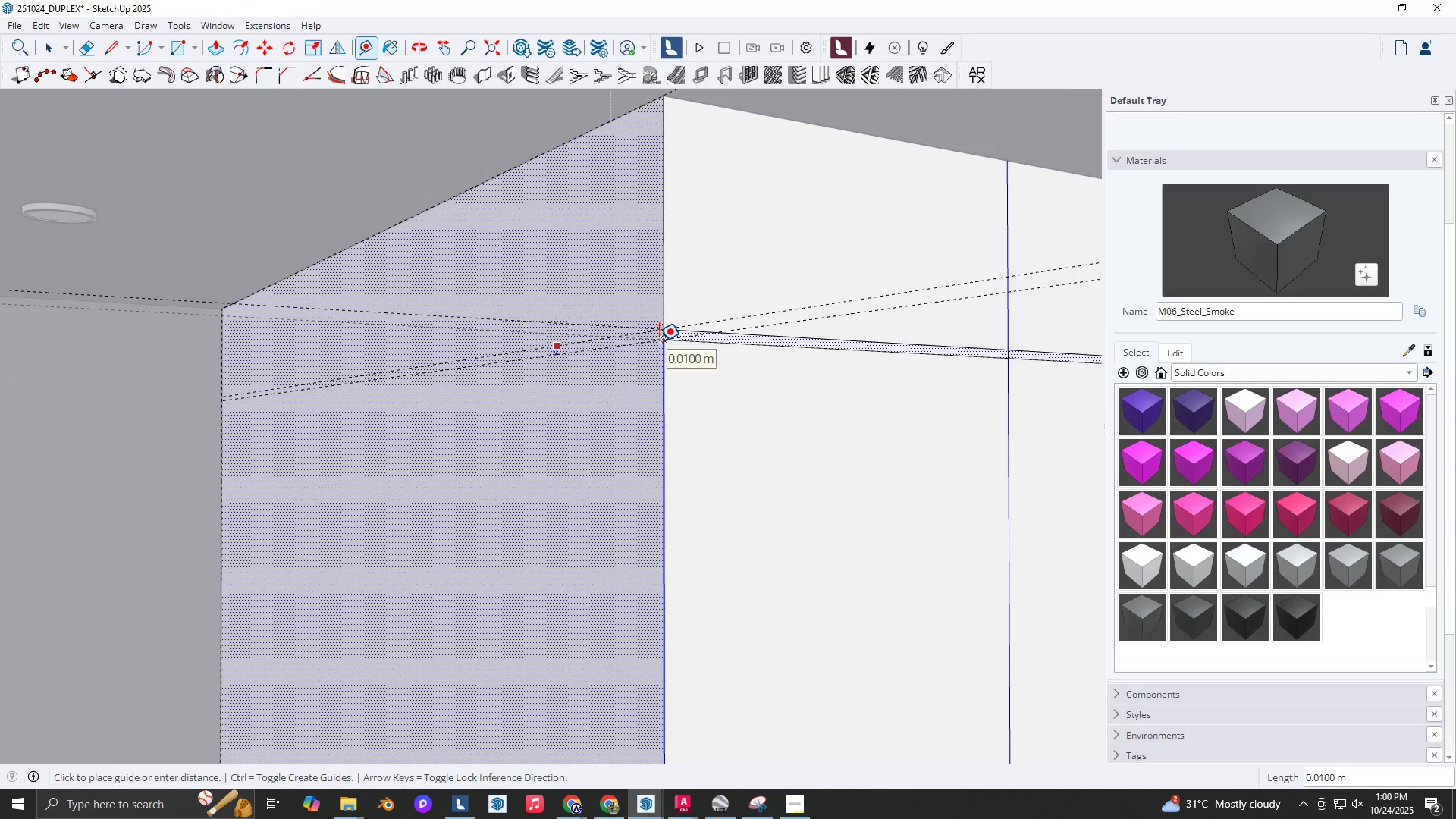 
left_click([659, 341])
 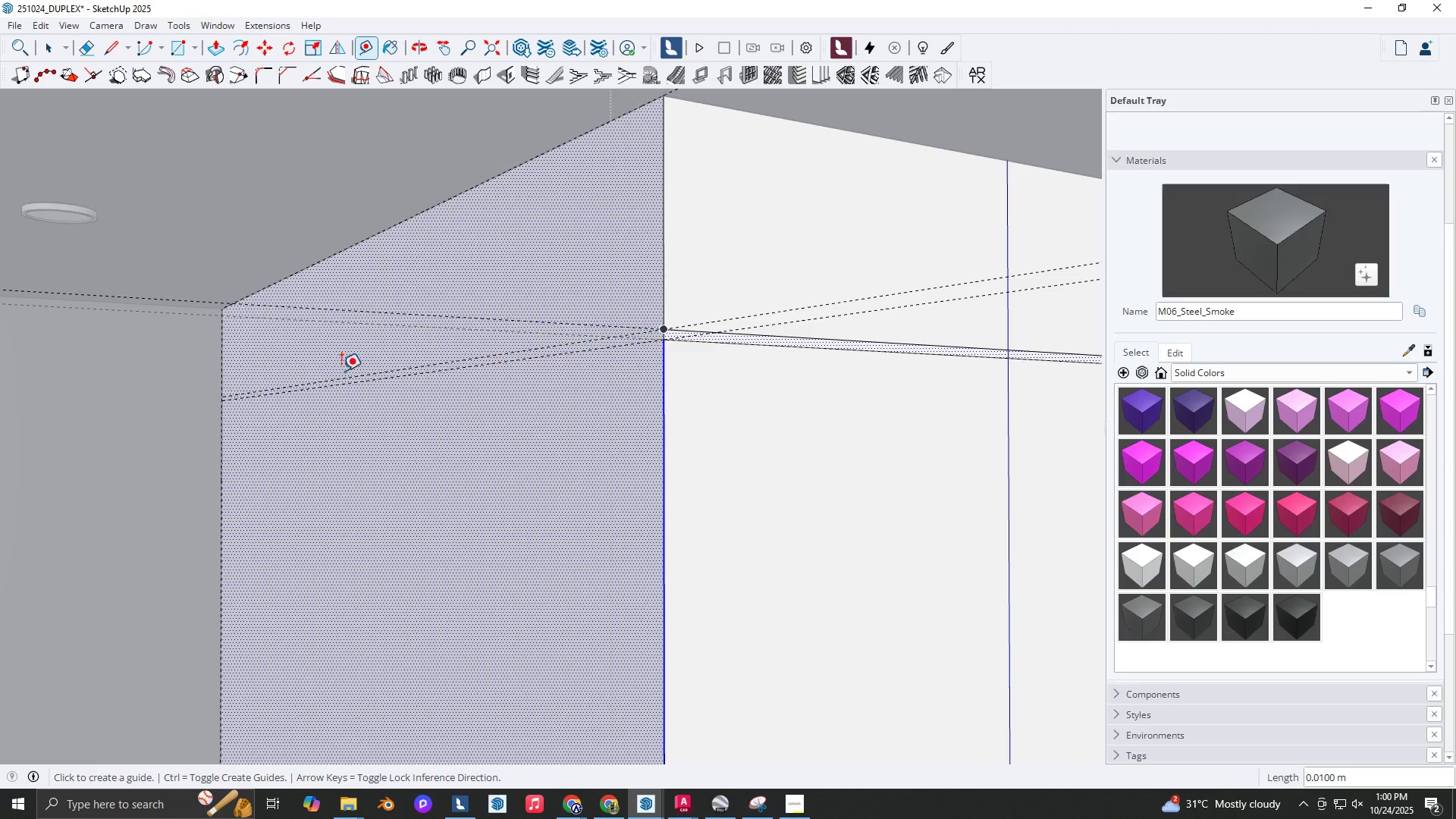 
key(R)
 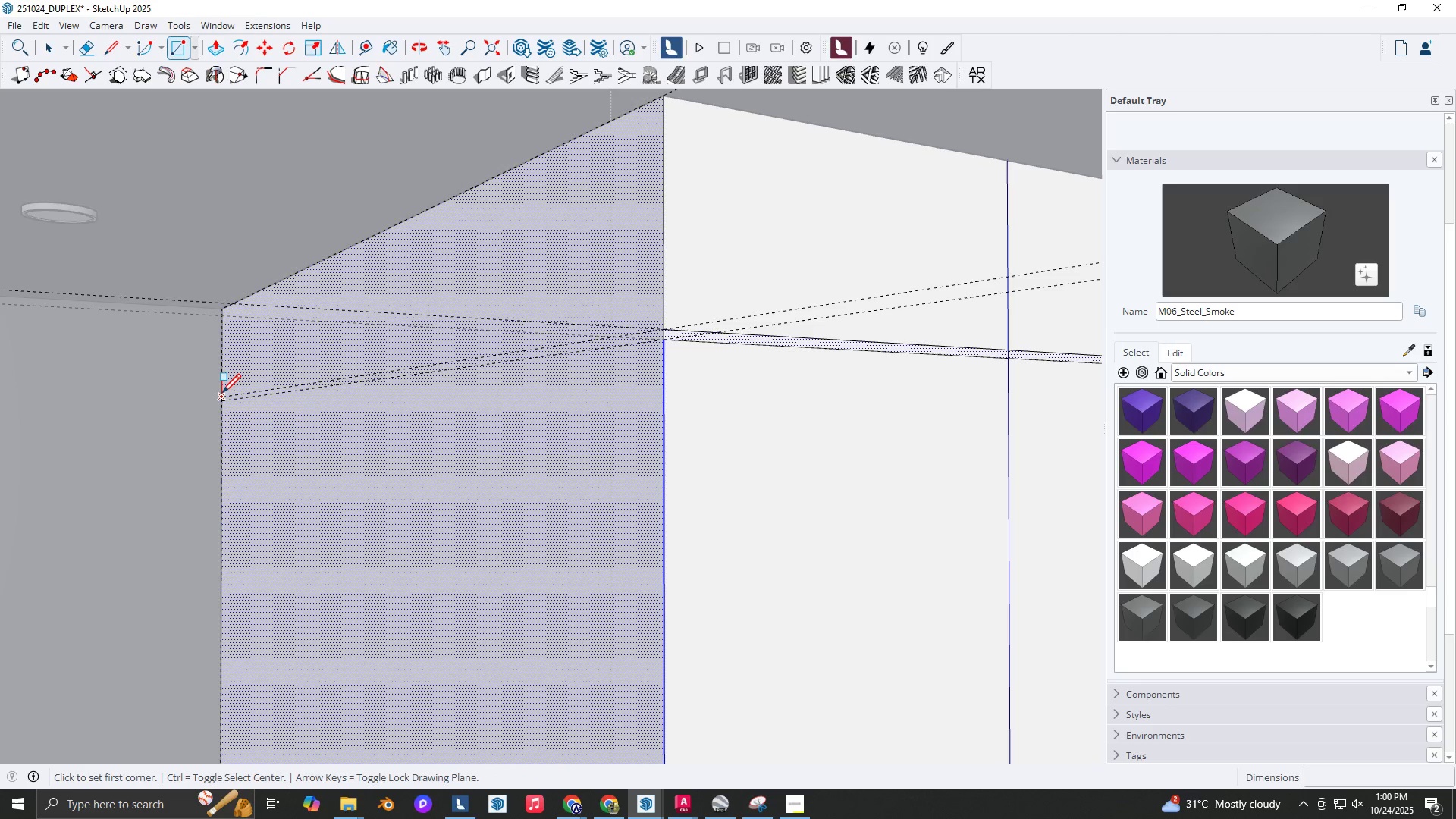 
left_click([222, 394])
 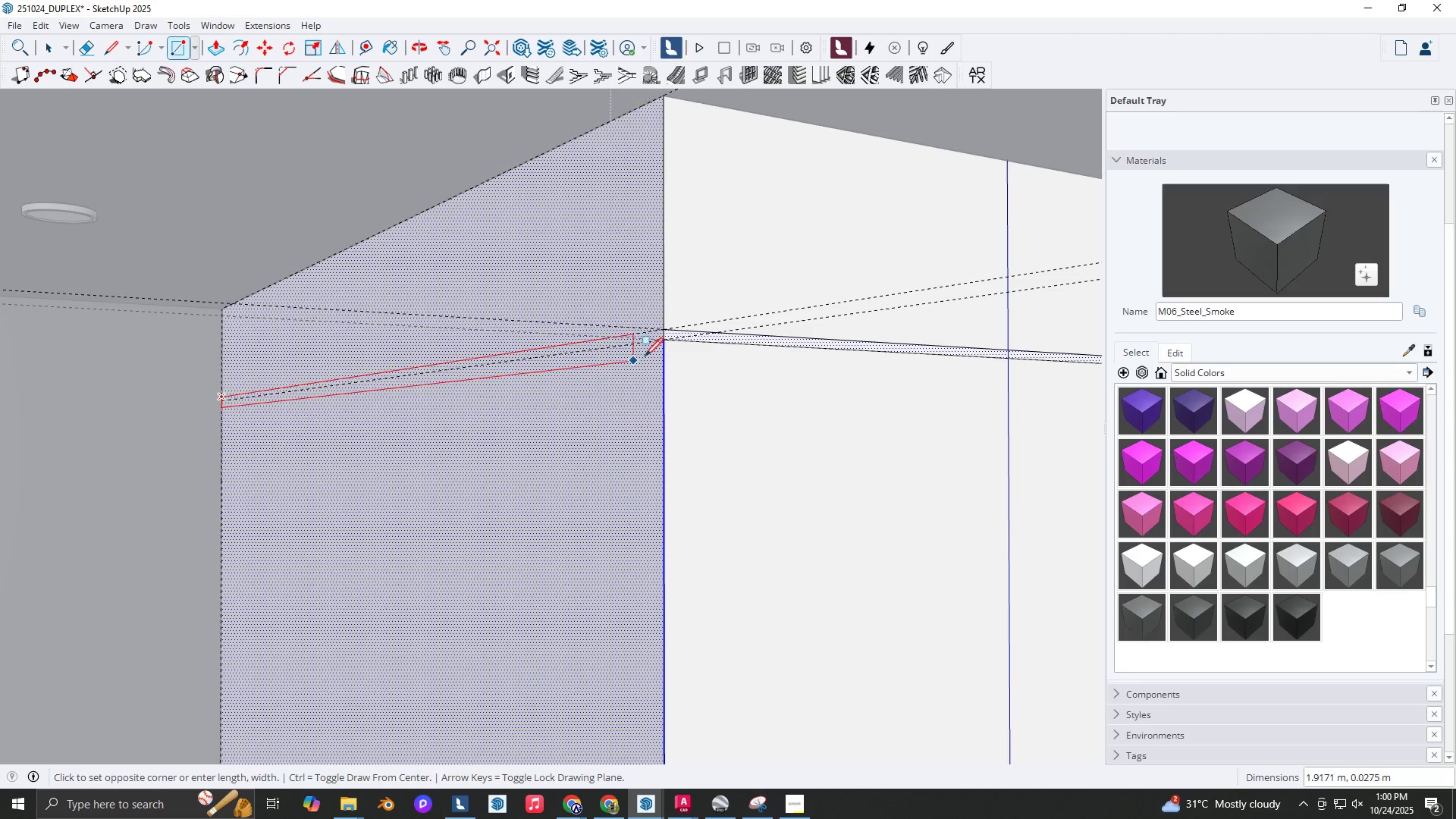 
scroll: coordinate [650, 350], scroll_direction: up, amount: 2.0
 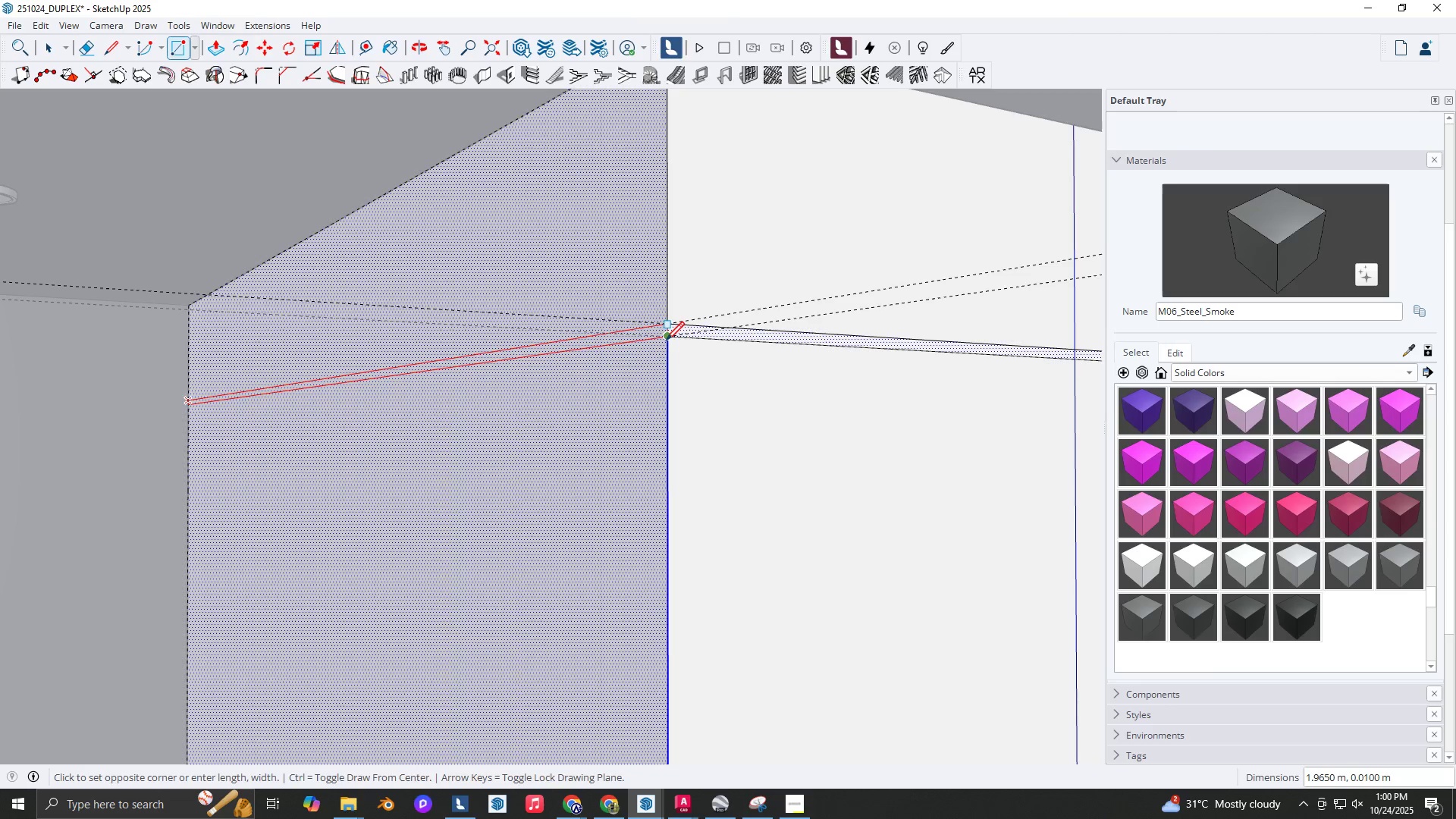 
left_click([666, 342])
 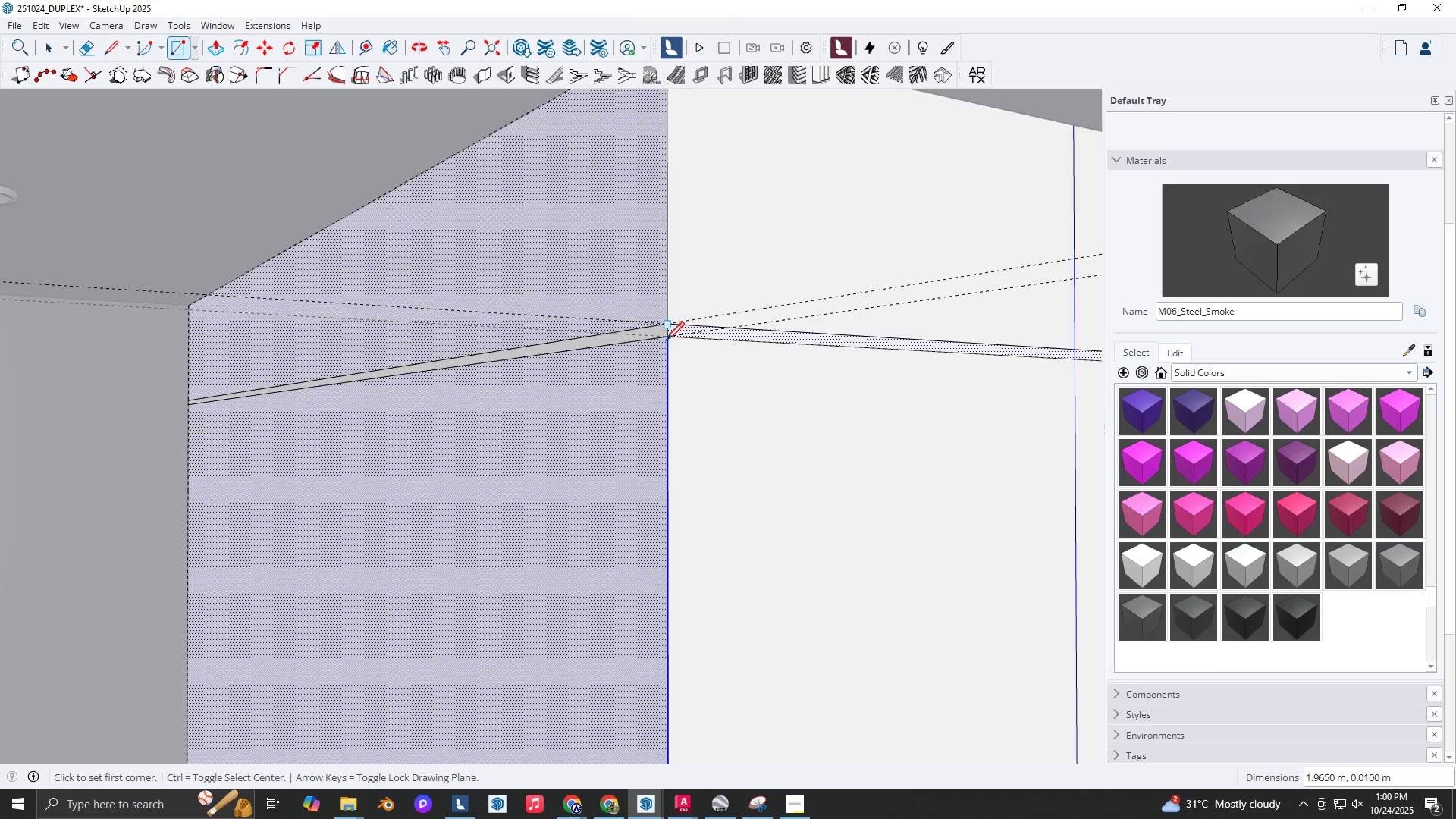 
key(Backquote)
 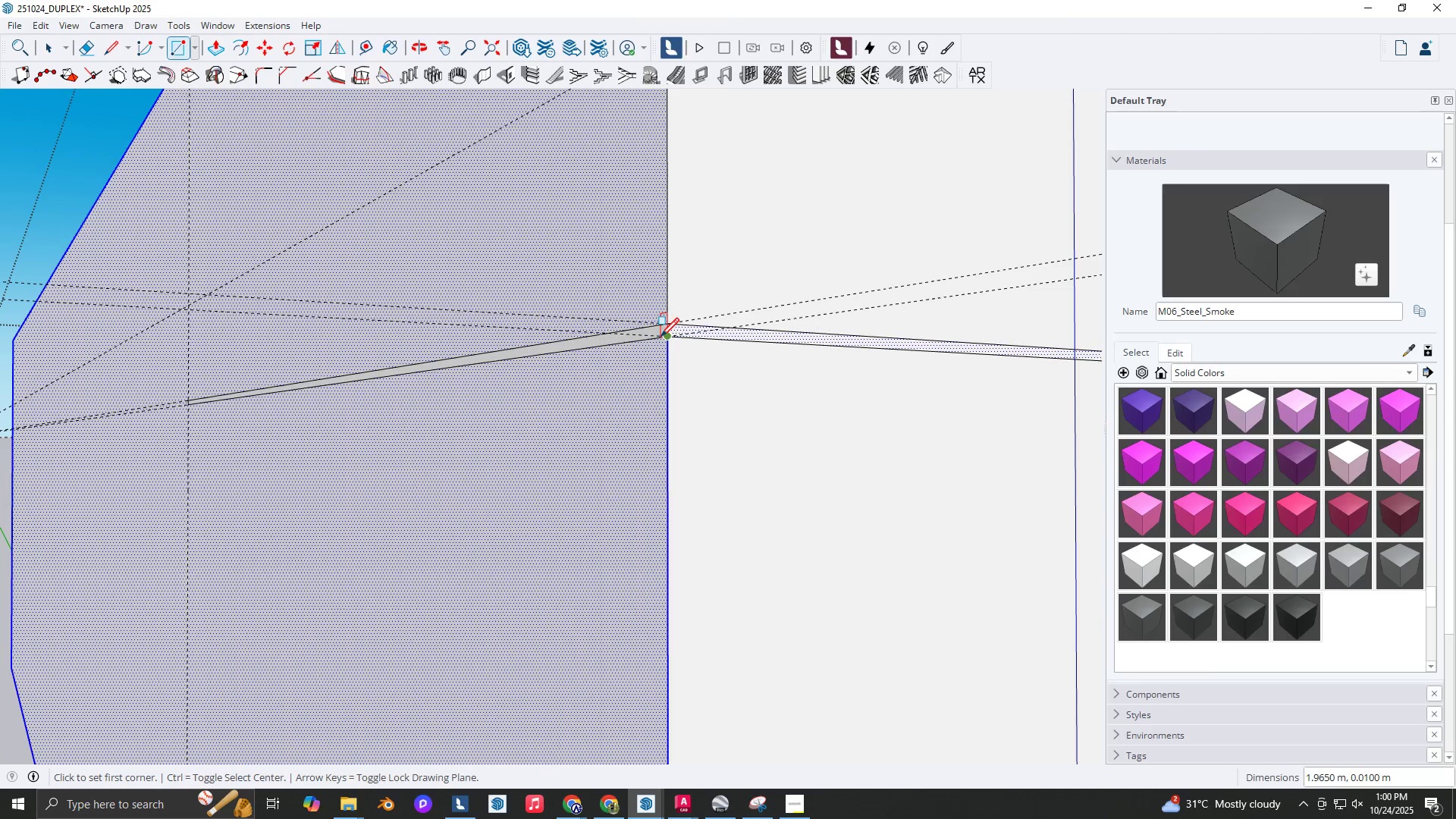 
key(Space)
 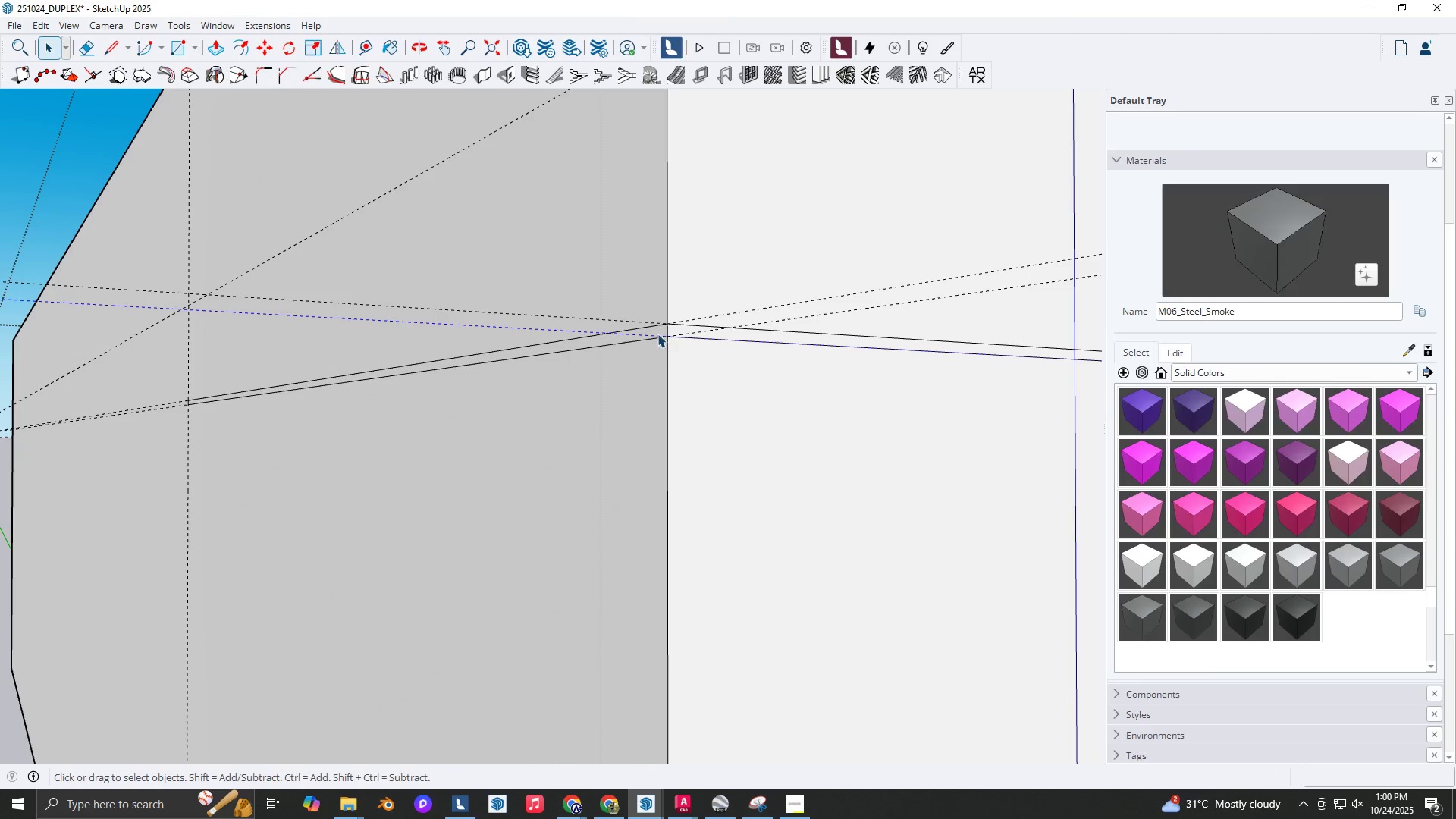 
scroll: coordinate [661, 333], scroll_direction: up, amount: 5.0
 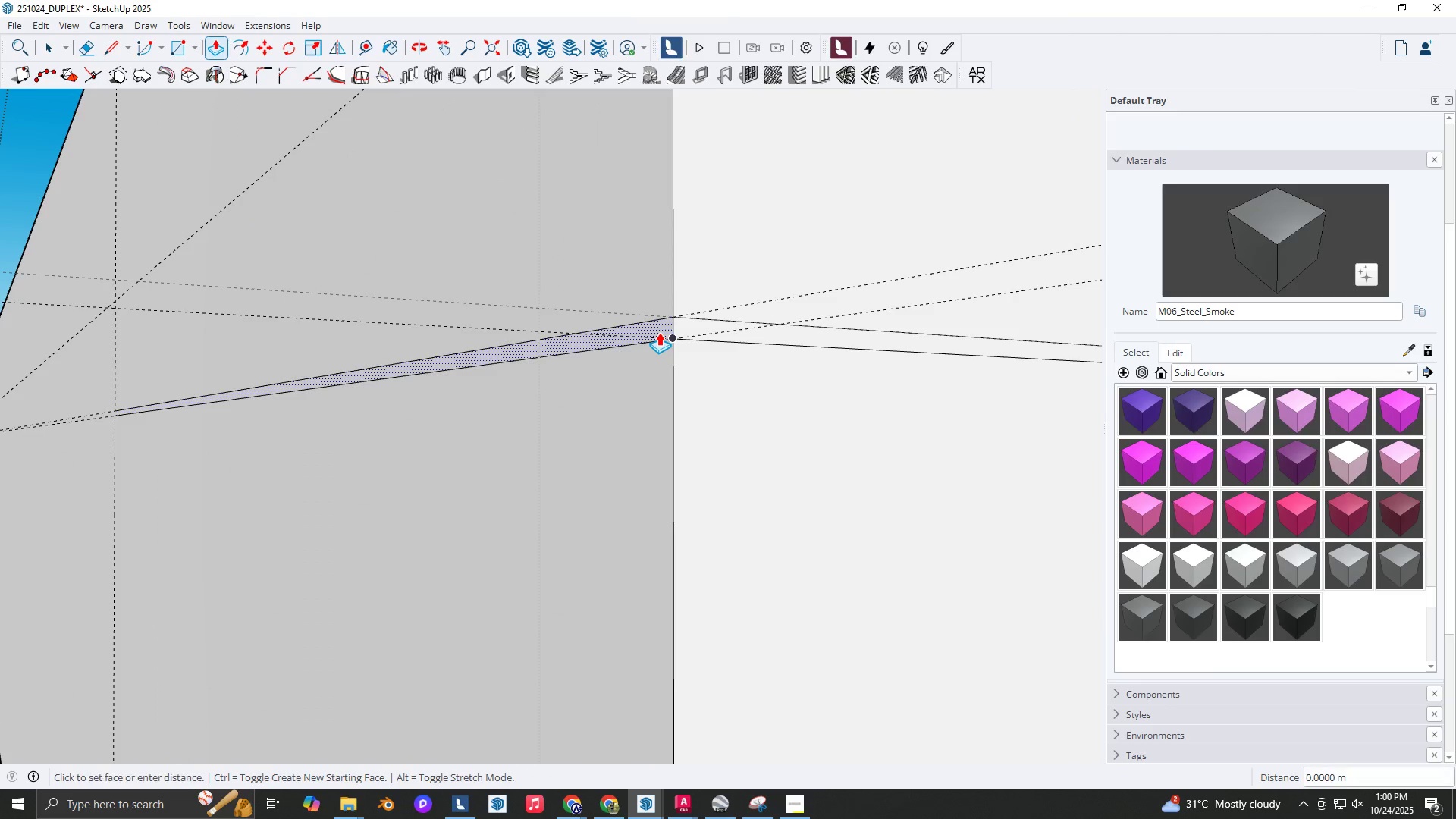 
key(P)
 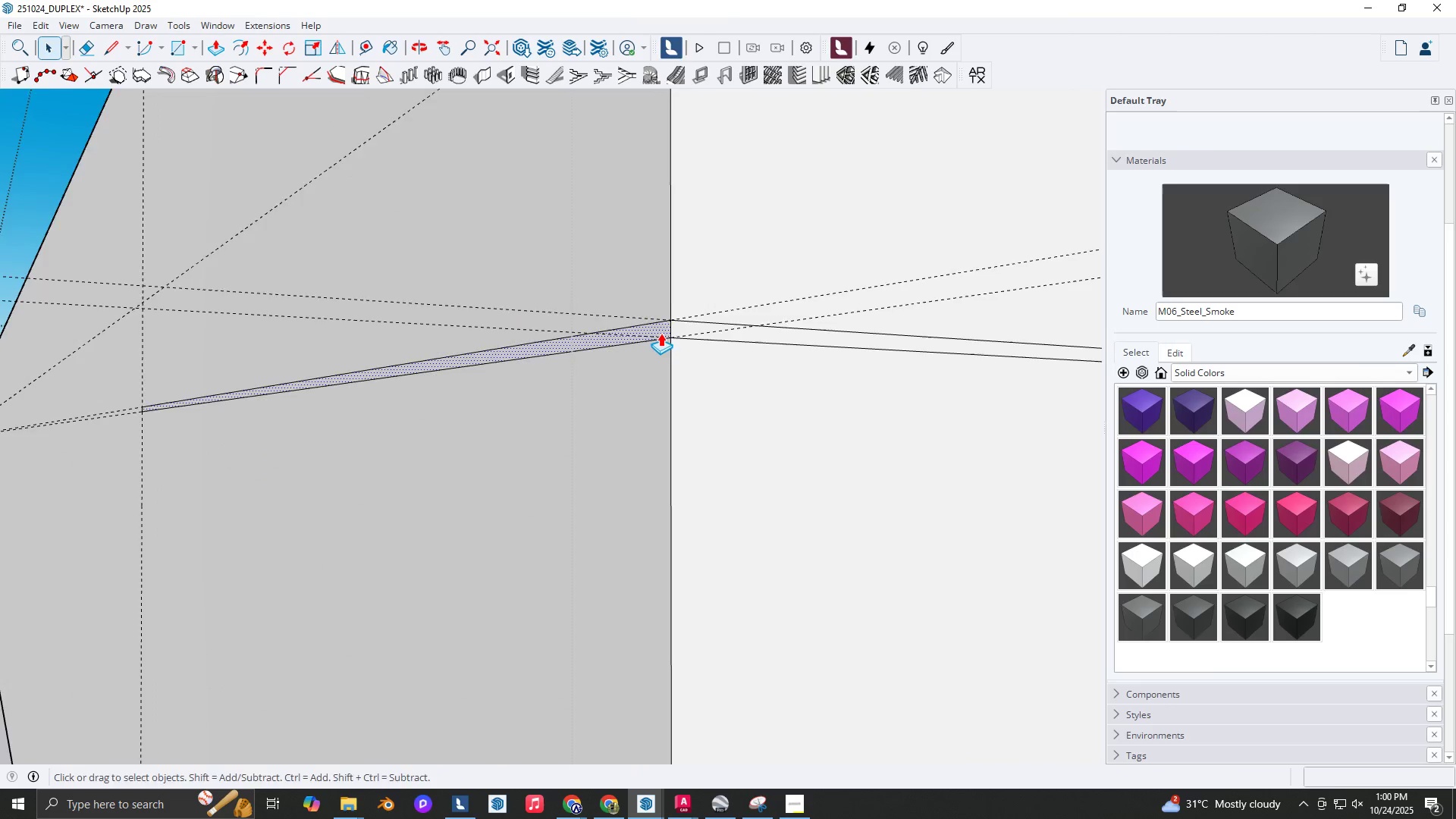 
double_click([659, 332])
 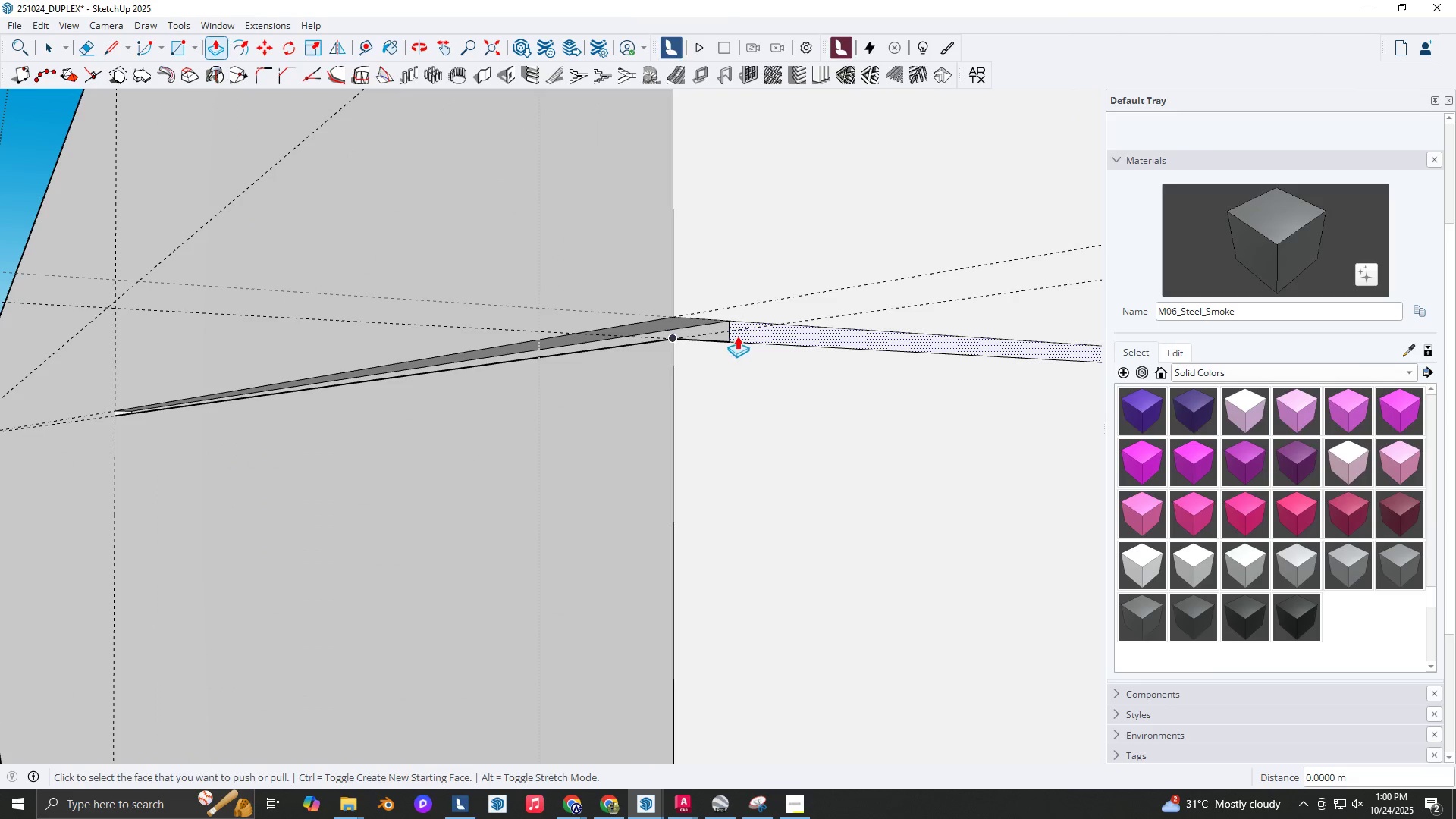 
double_click([737, 336])
 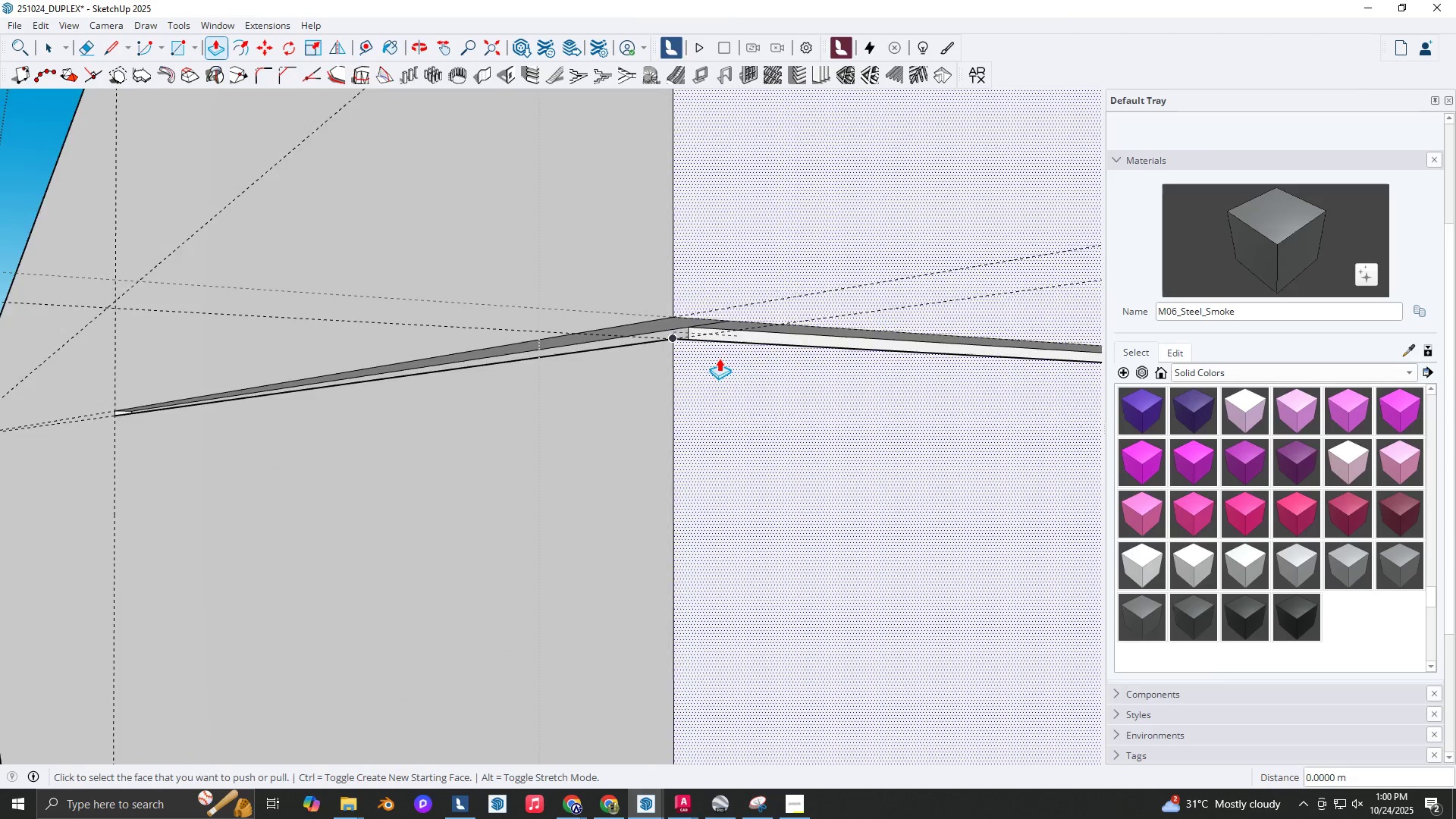 
scroll: coordinate [602, 401], scroll_direction: down, amount: 28.0
 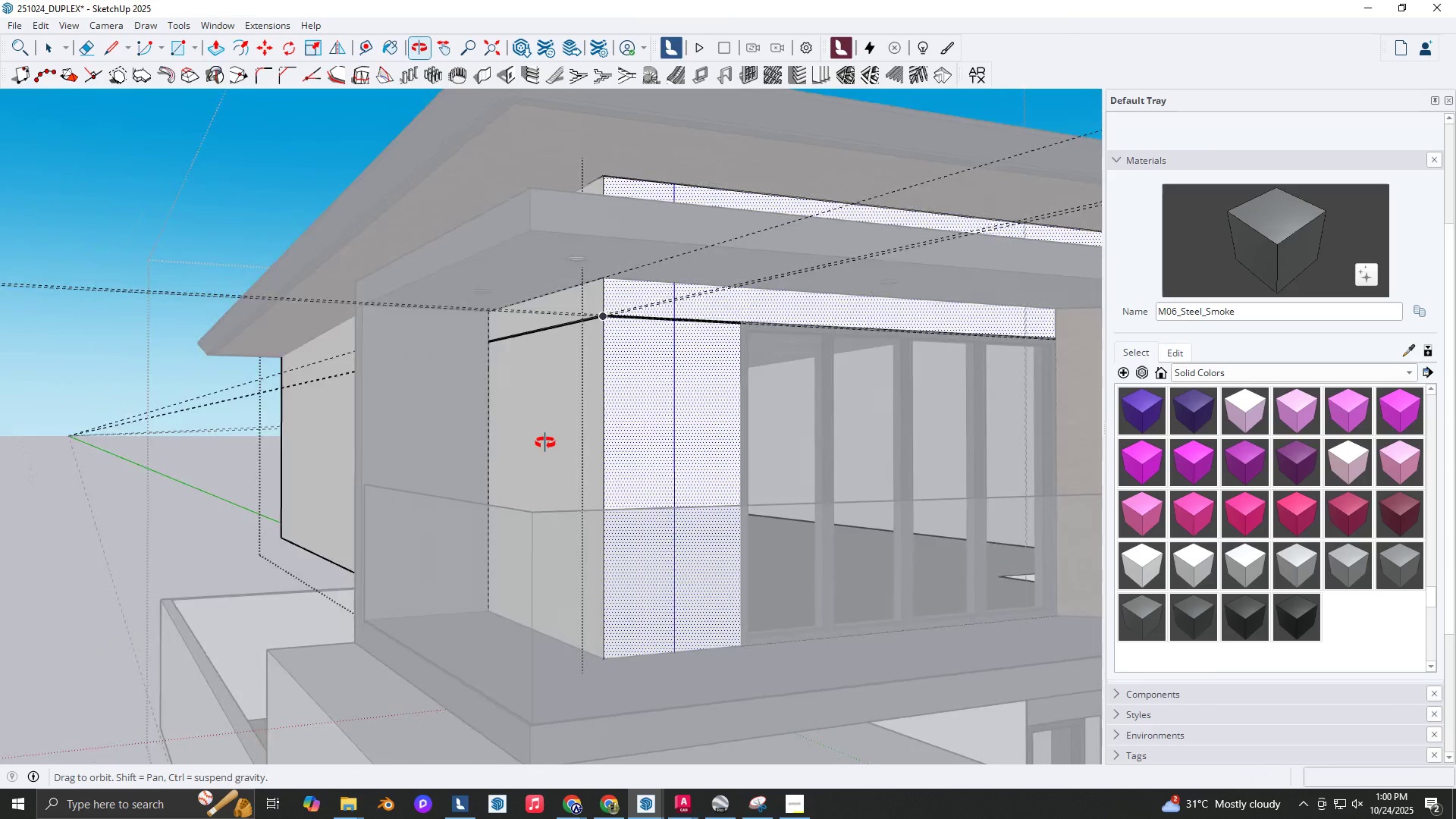 
key(Shift+ShiftLeft)
 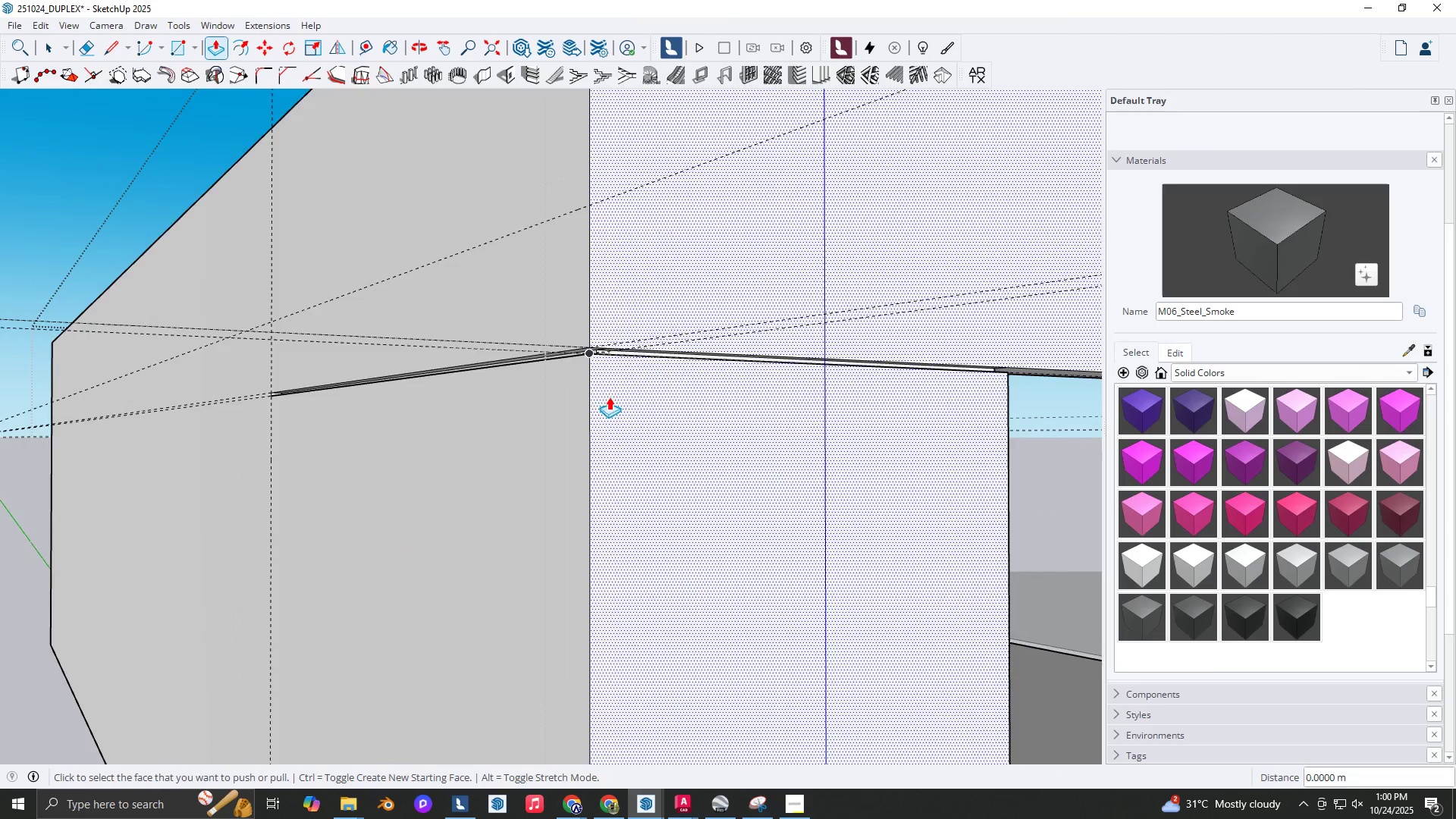 
key(Backquote)
 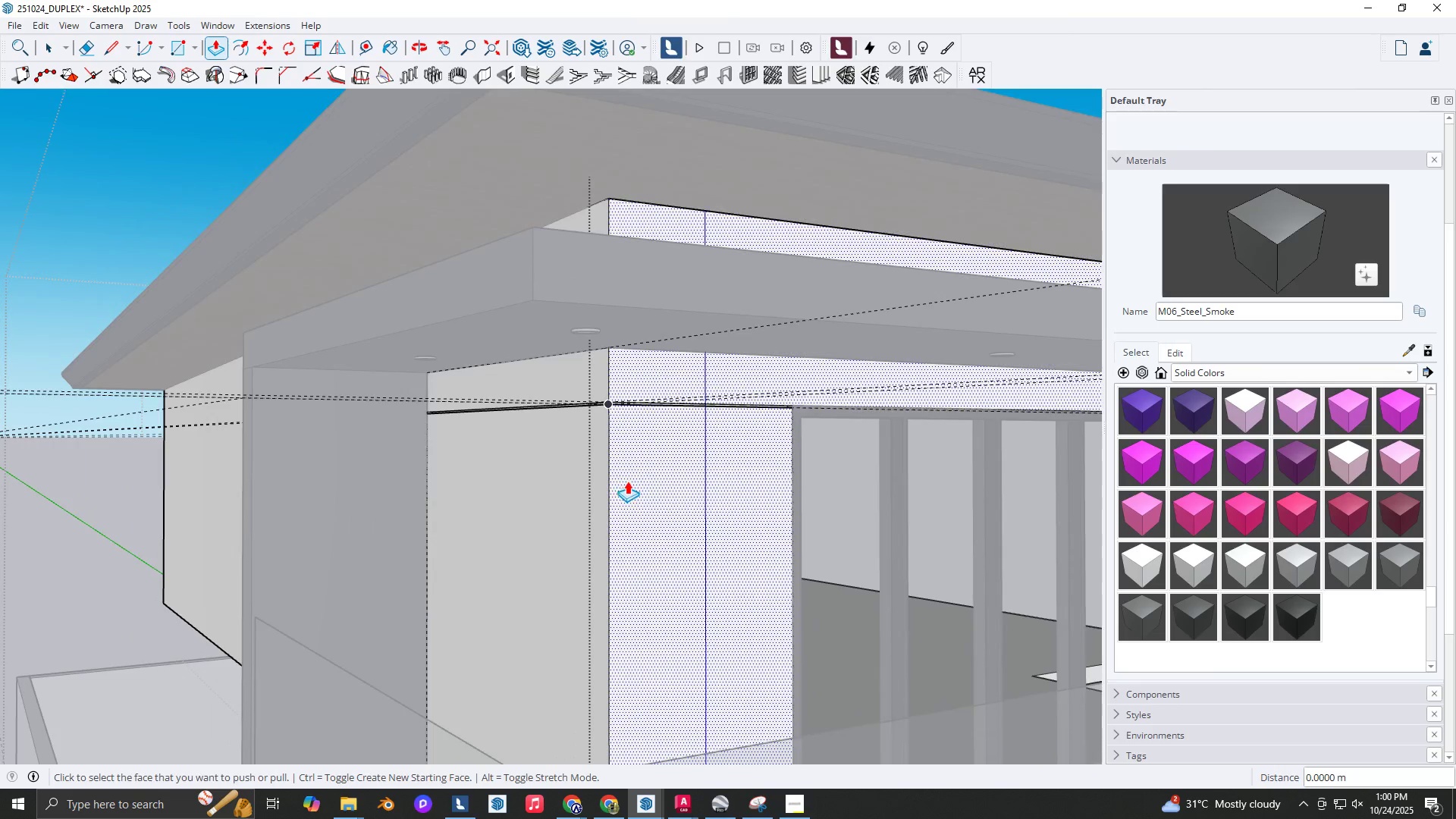 
hold_key(key=ShiftLeft, duration=0.31)
 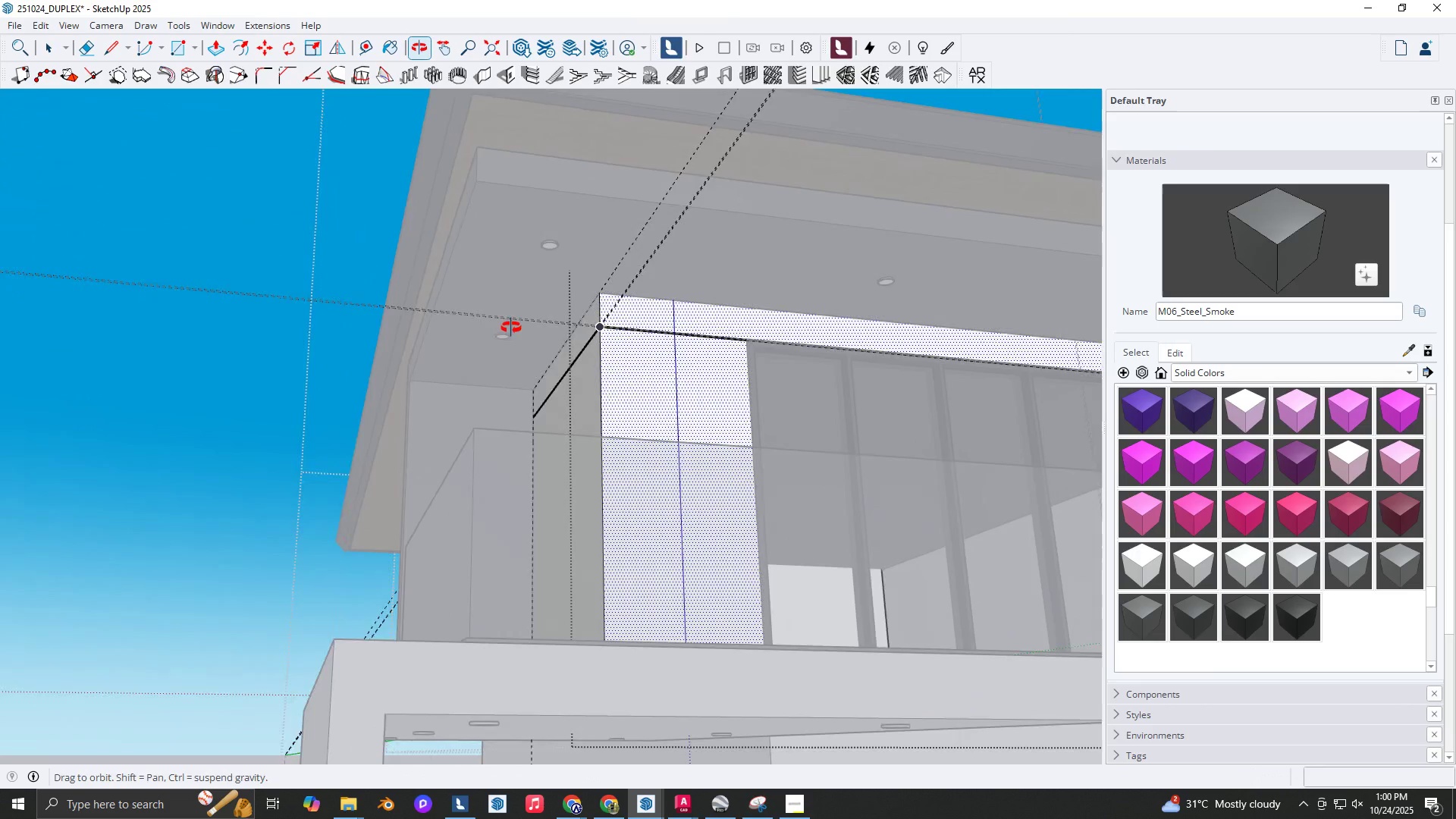 
scroll: coordinate [548, 397], scroll_direction: down, amount: 4.0
 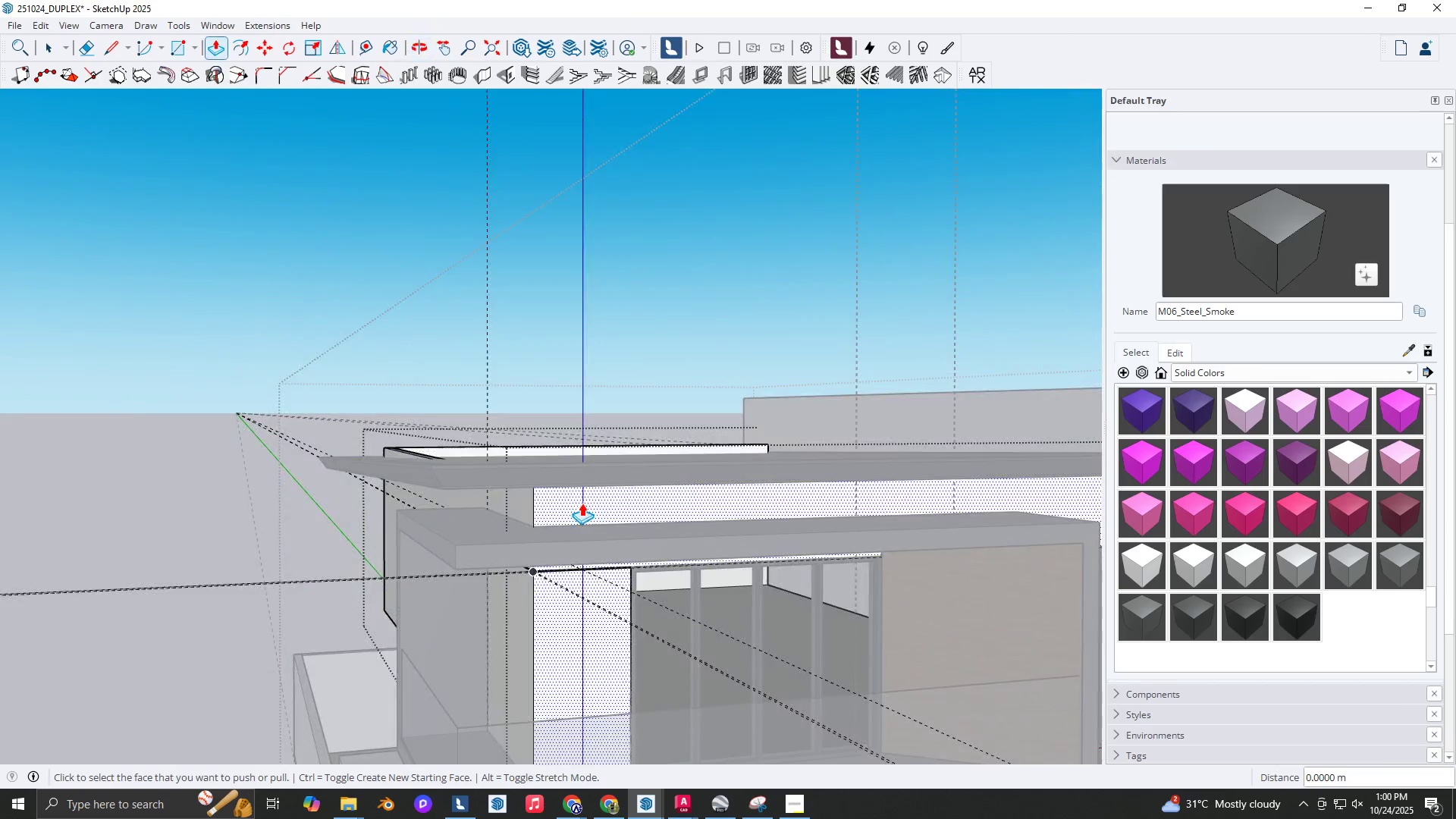 
key(Control+Z)
 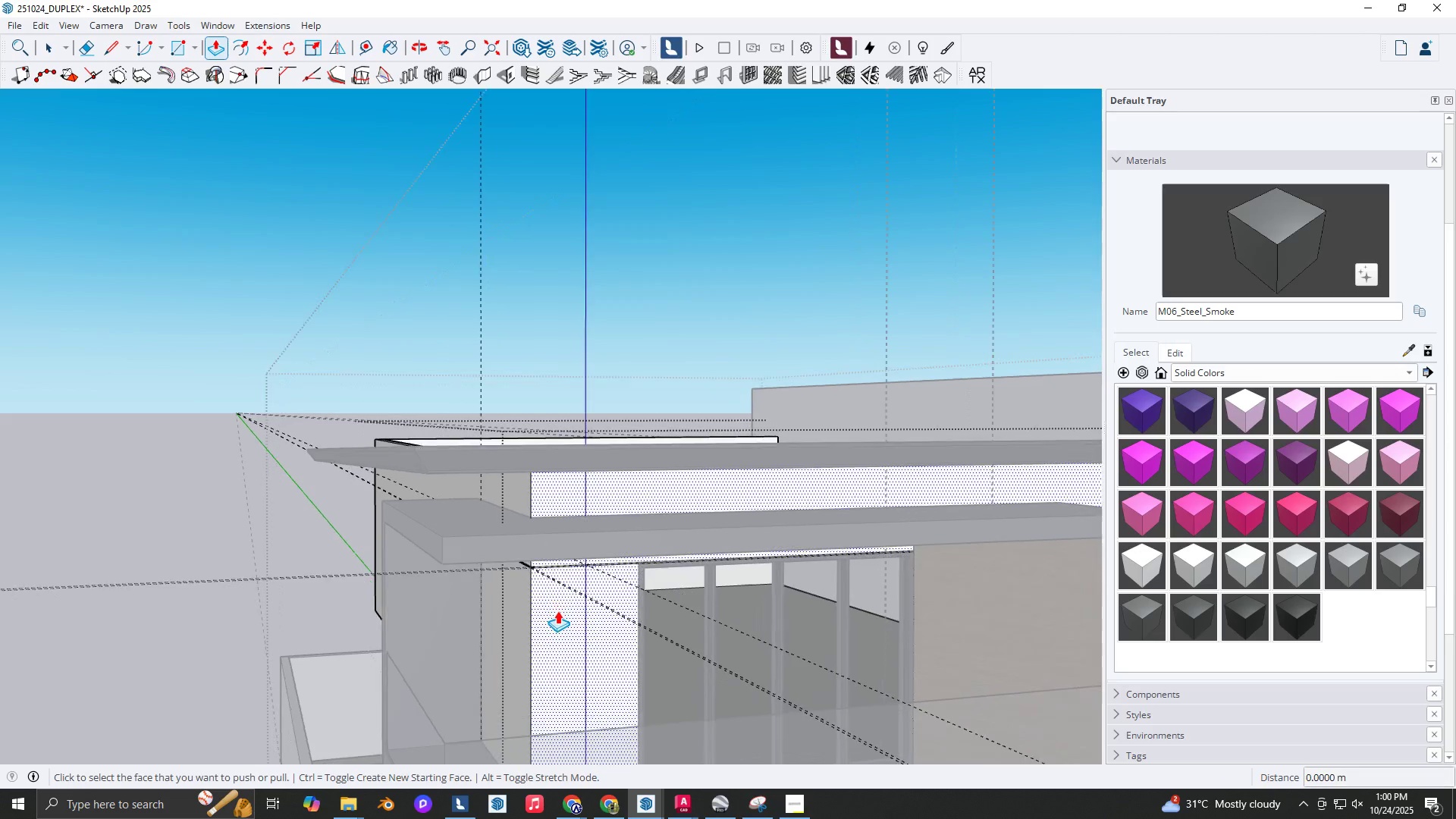 
scroll: coordinate [557, 610], scroll_direction: up, amount: 1.0
 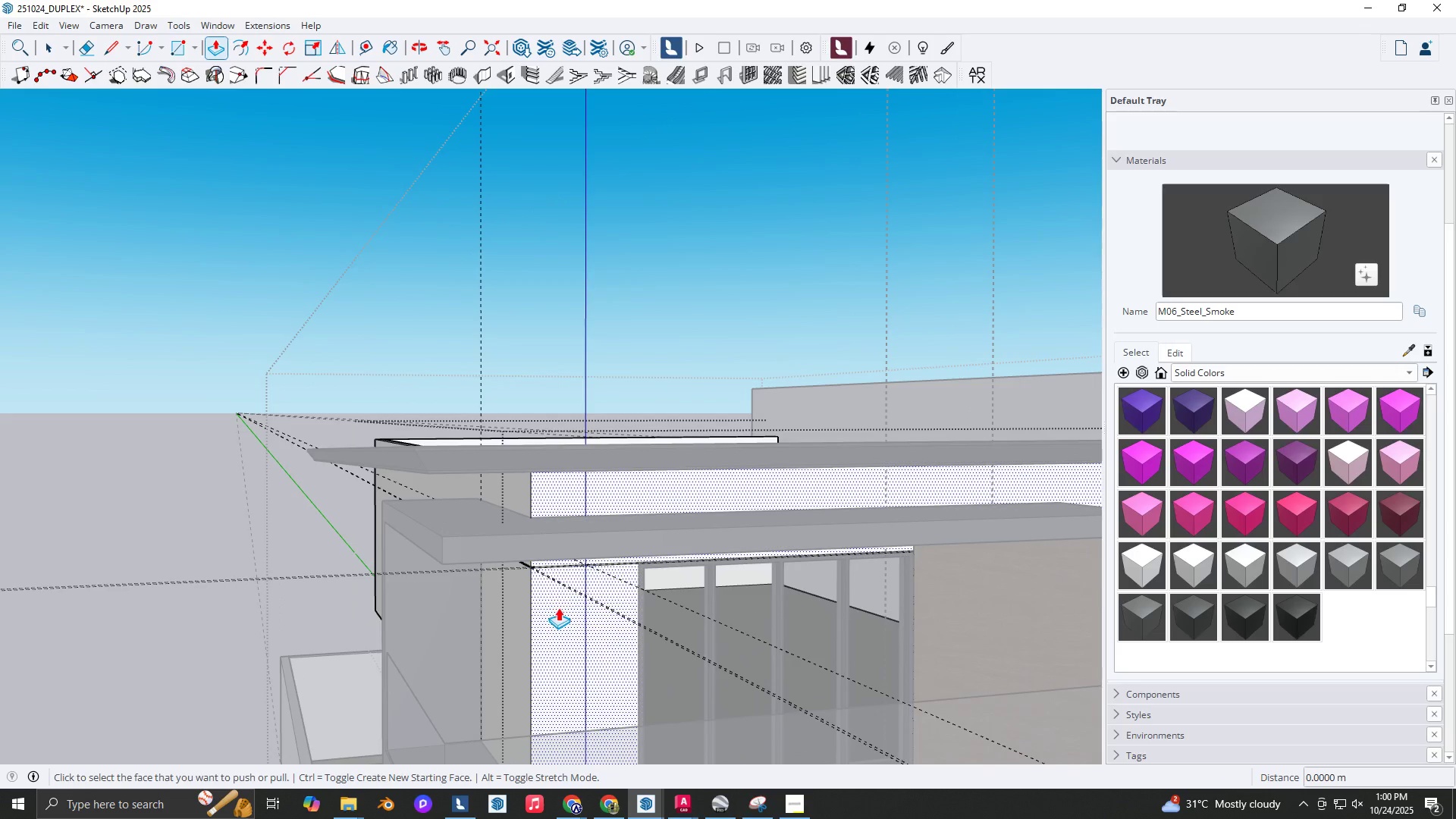 
key(Control+Z)
 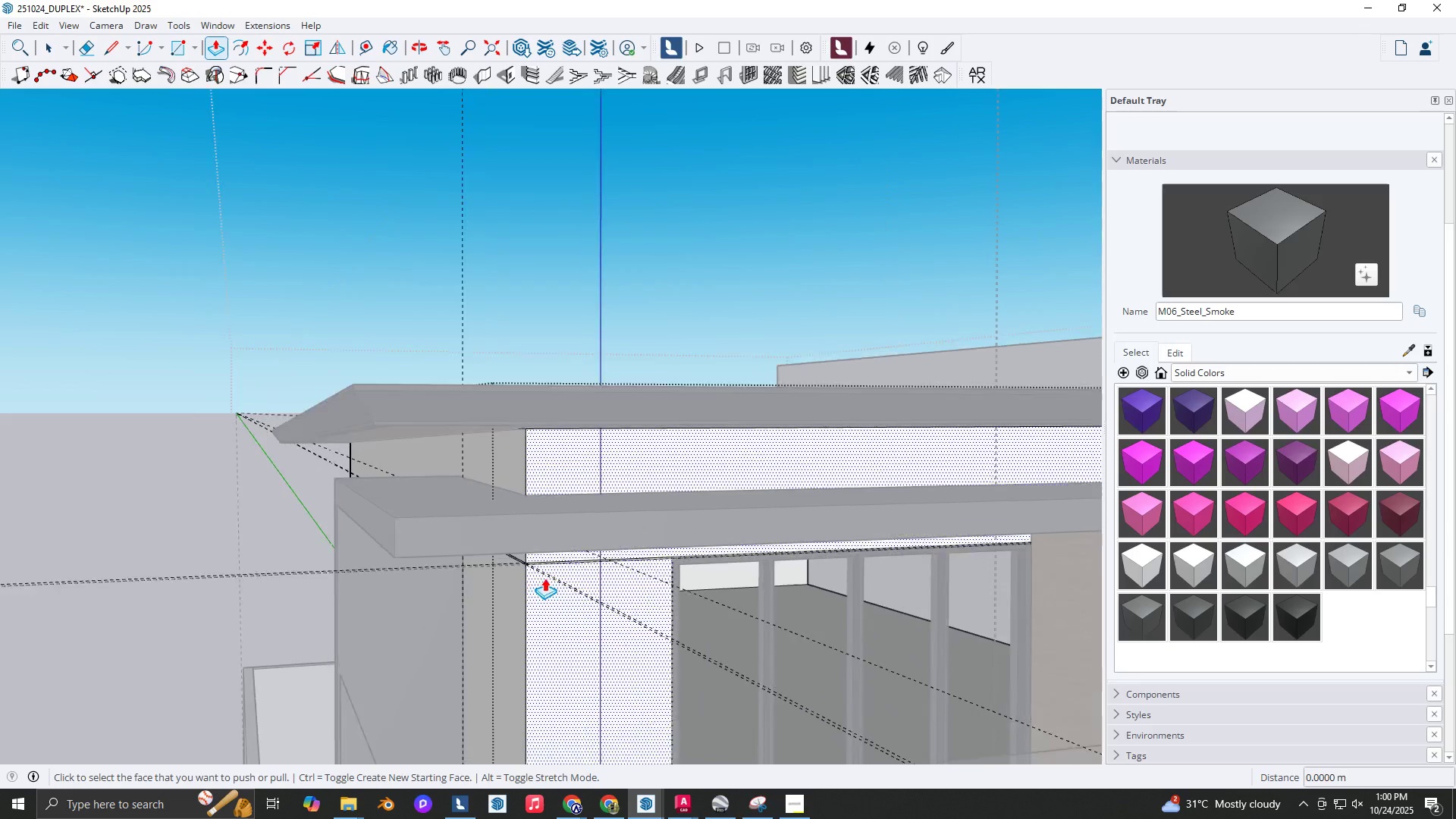 
scroll: coordinate [448, 554], scroll_direction: up, amount: 29.0
 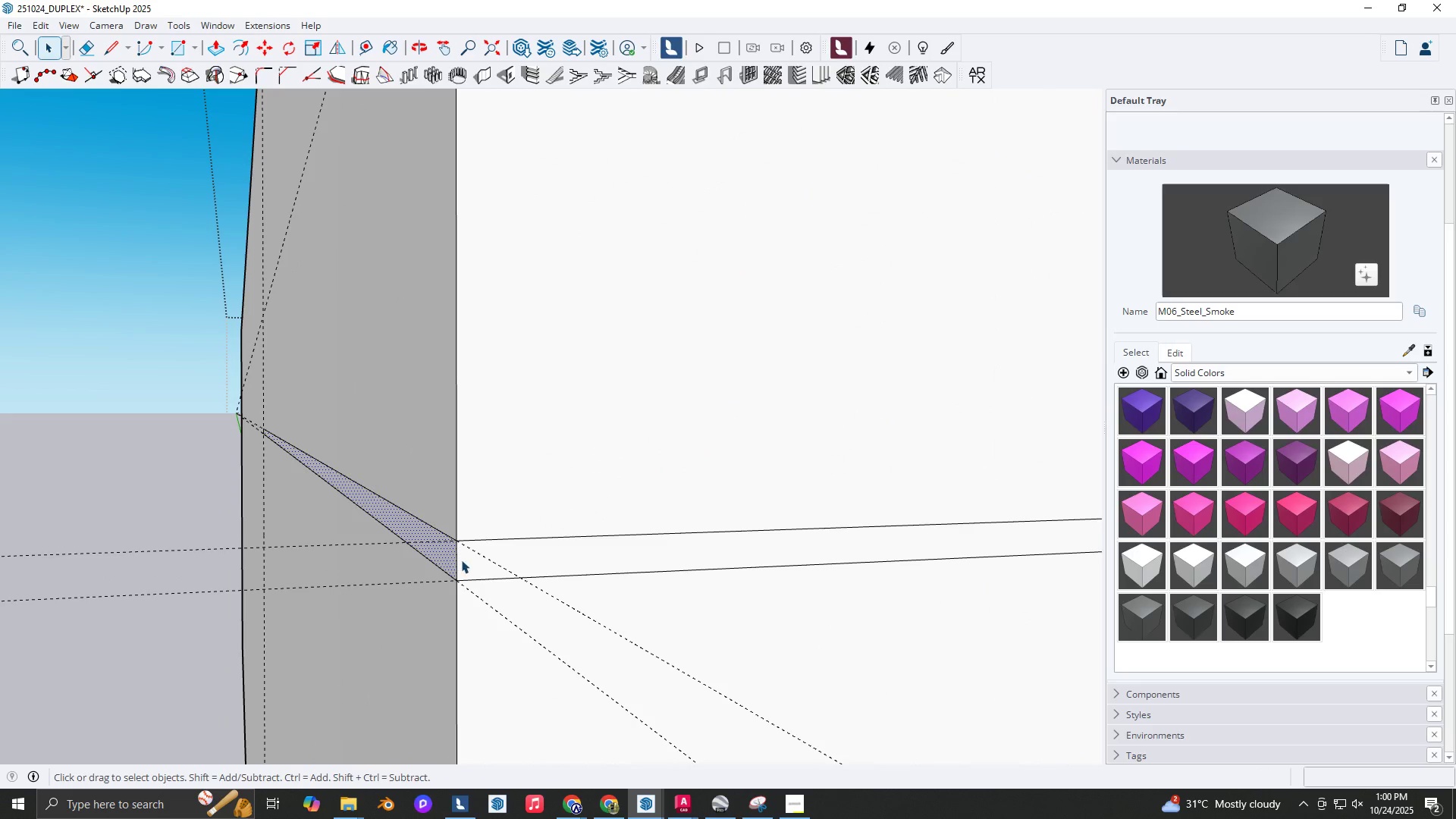 
key(Backquote)
 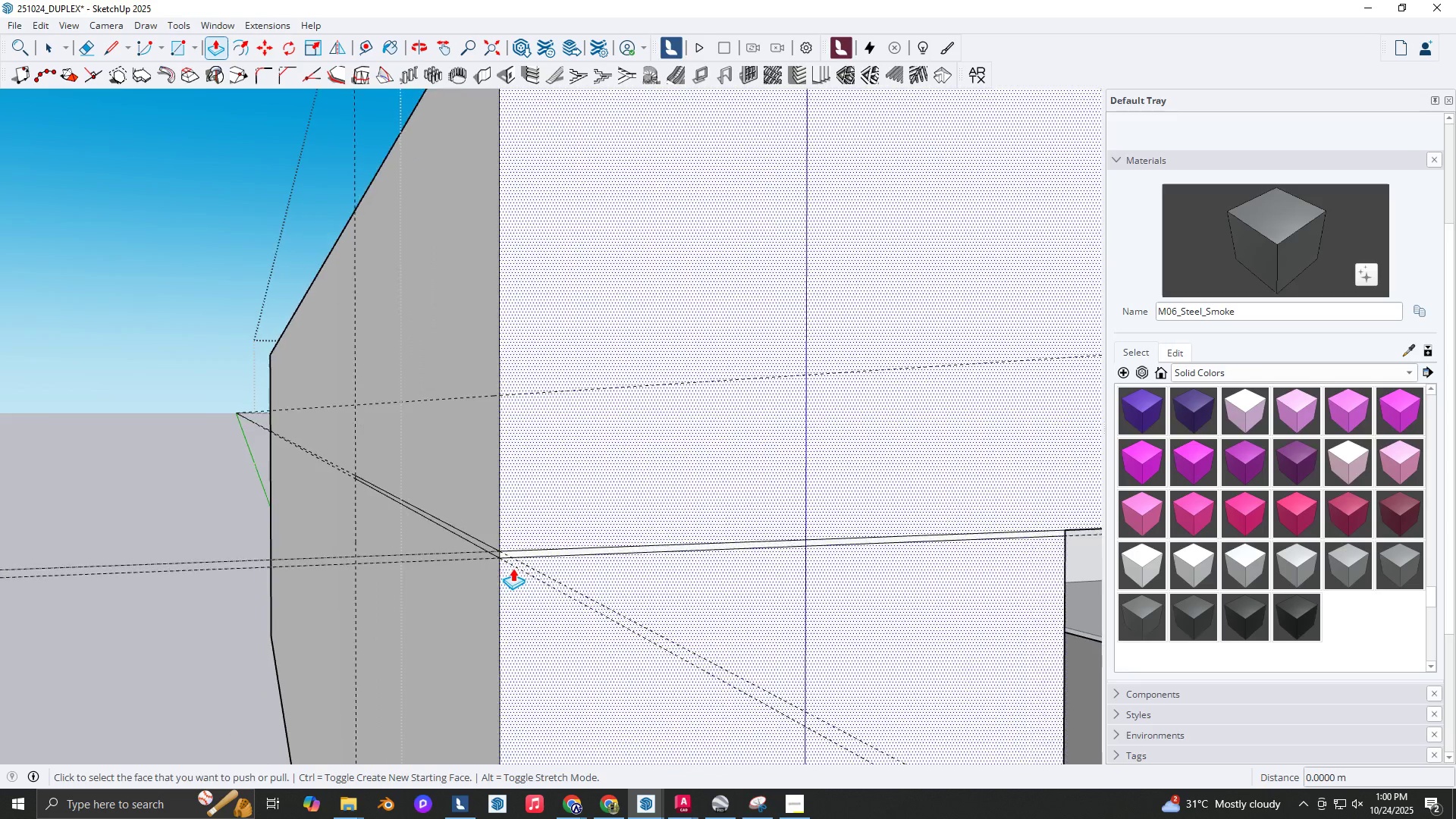 
key(Space)
 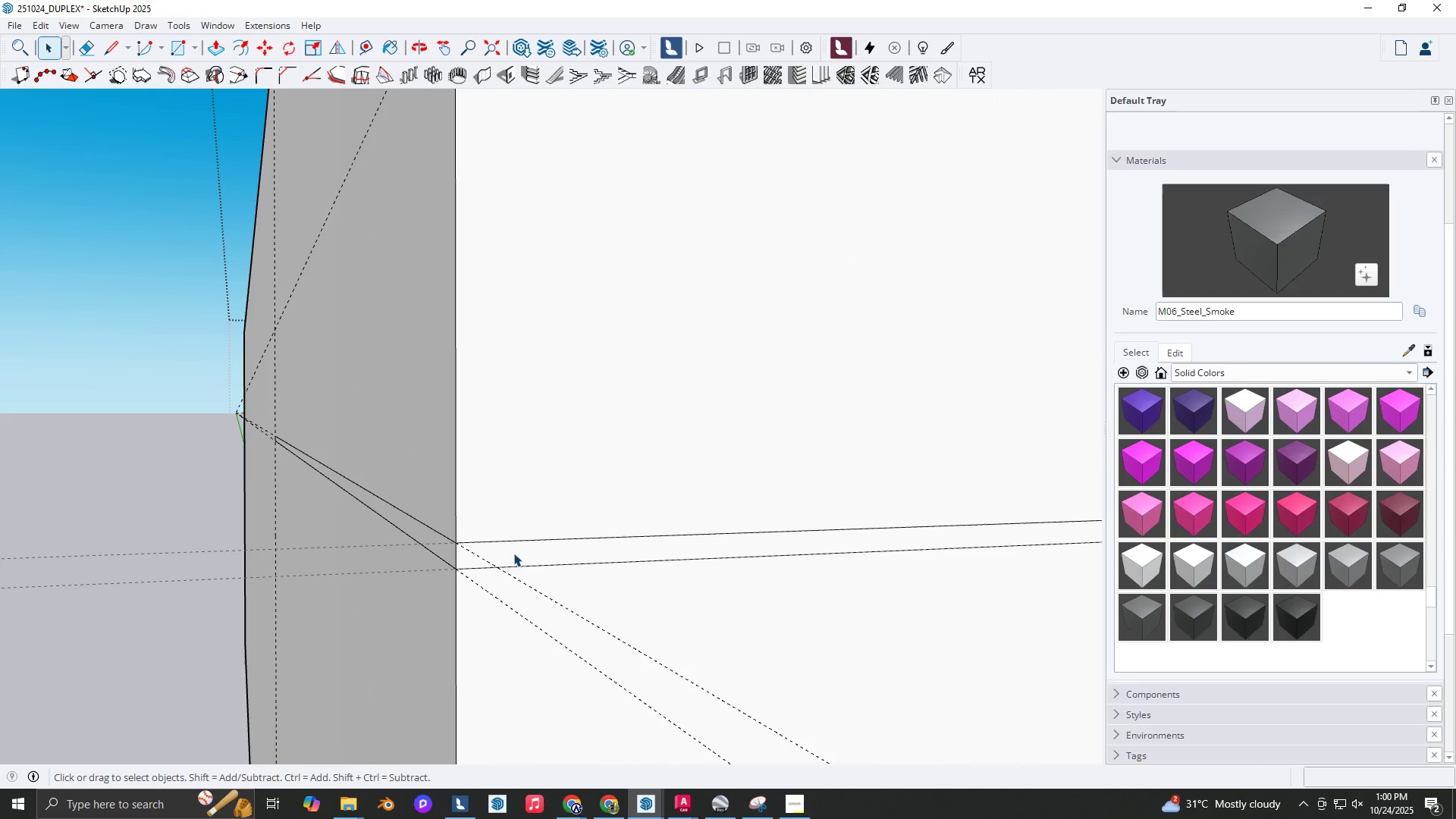 
hold_key(key=ShiftLeft, duration=0.48)
 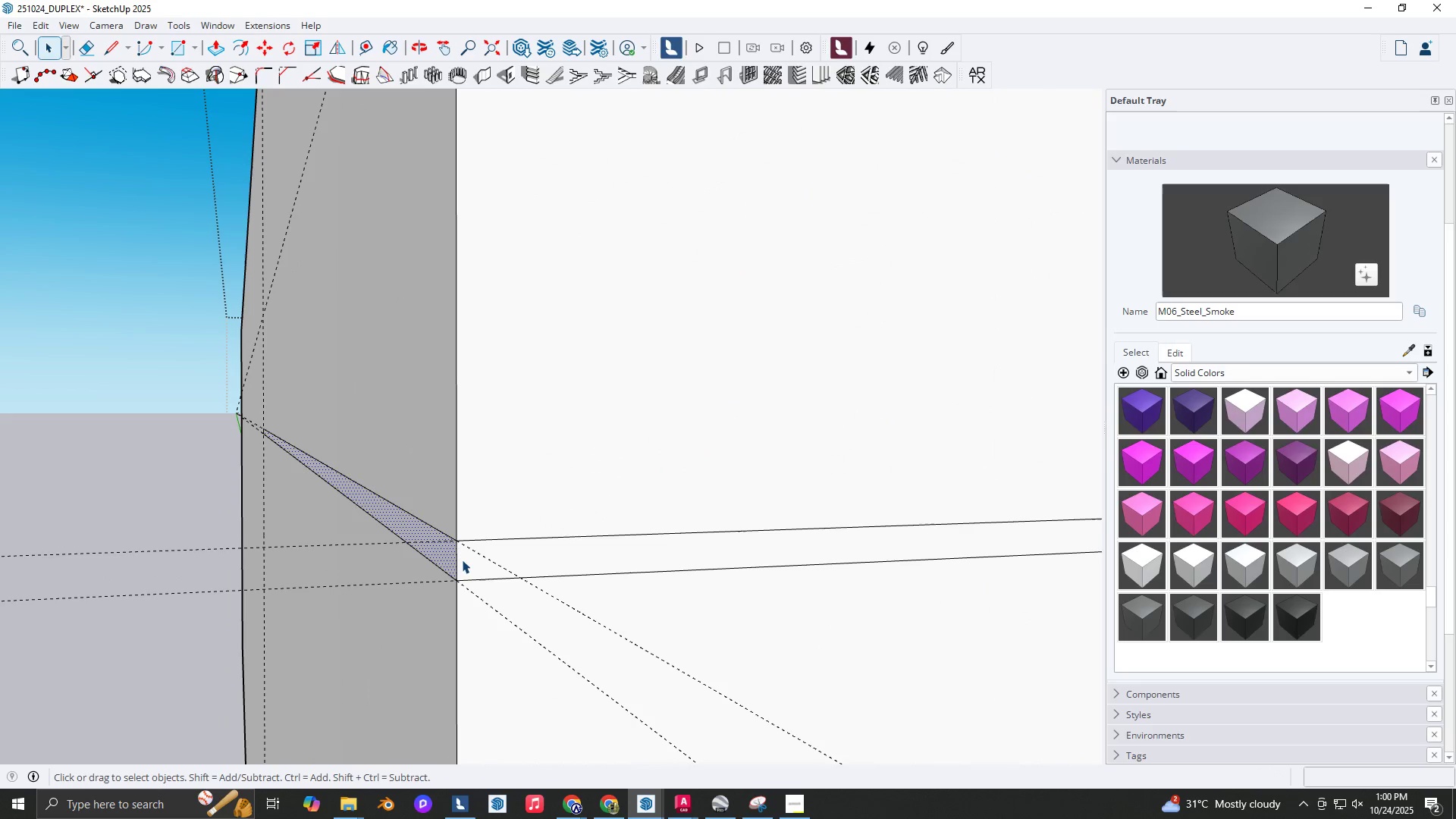 
hold_key(key=ShiftLeft, duration=0.34)
left_click([467, 562])
 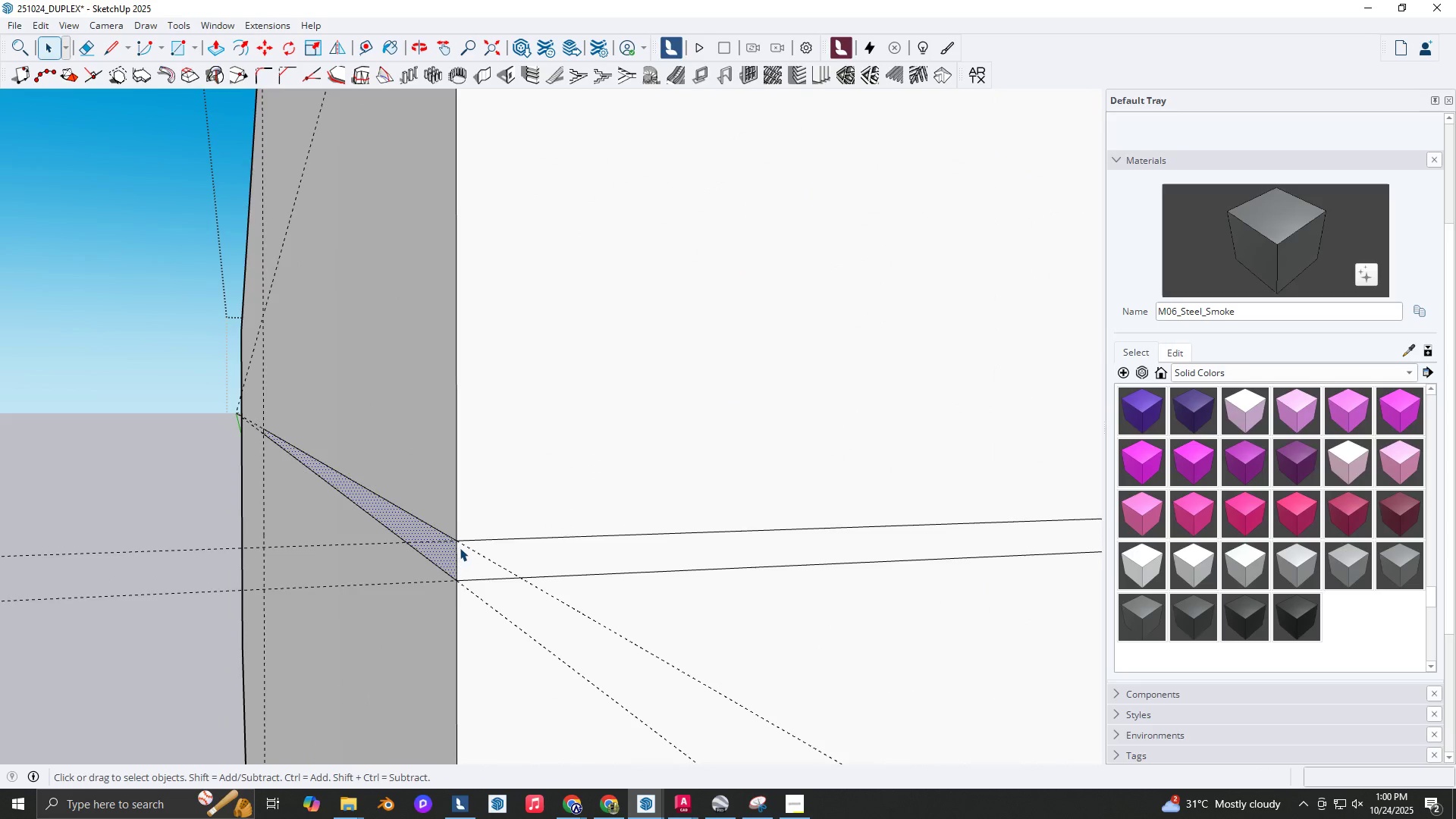 
scroll: coordinate [460, 545], scroll_direction: up, amount: 1.0
 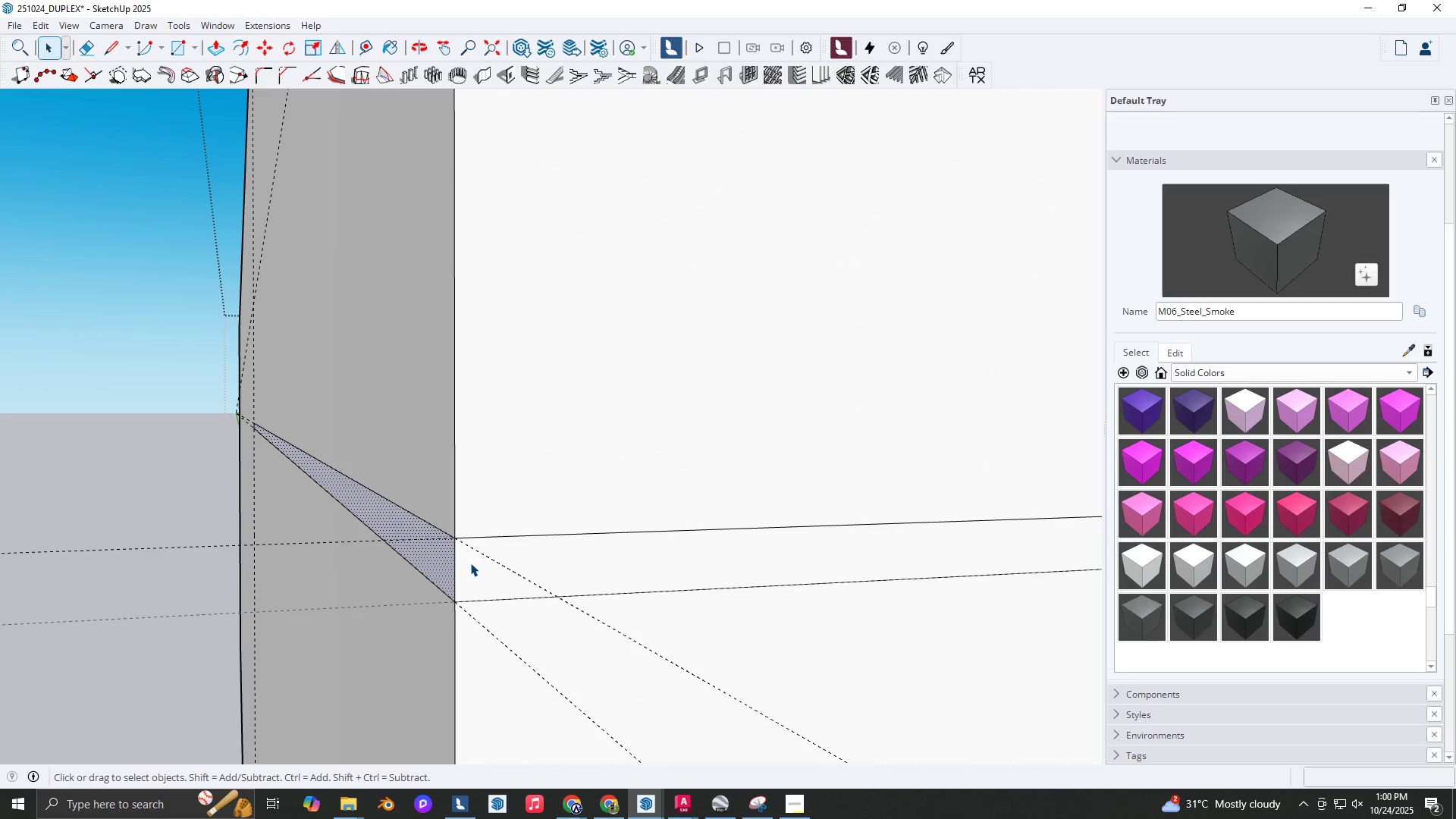 
hold_key(key=ShiftLeft, duration=1.26)
 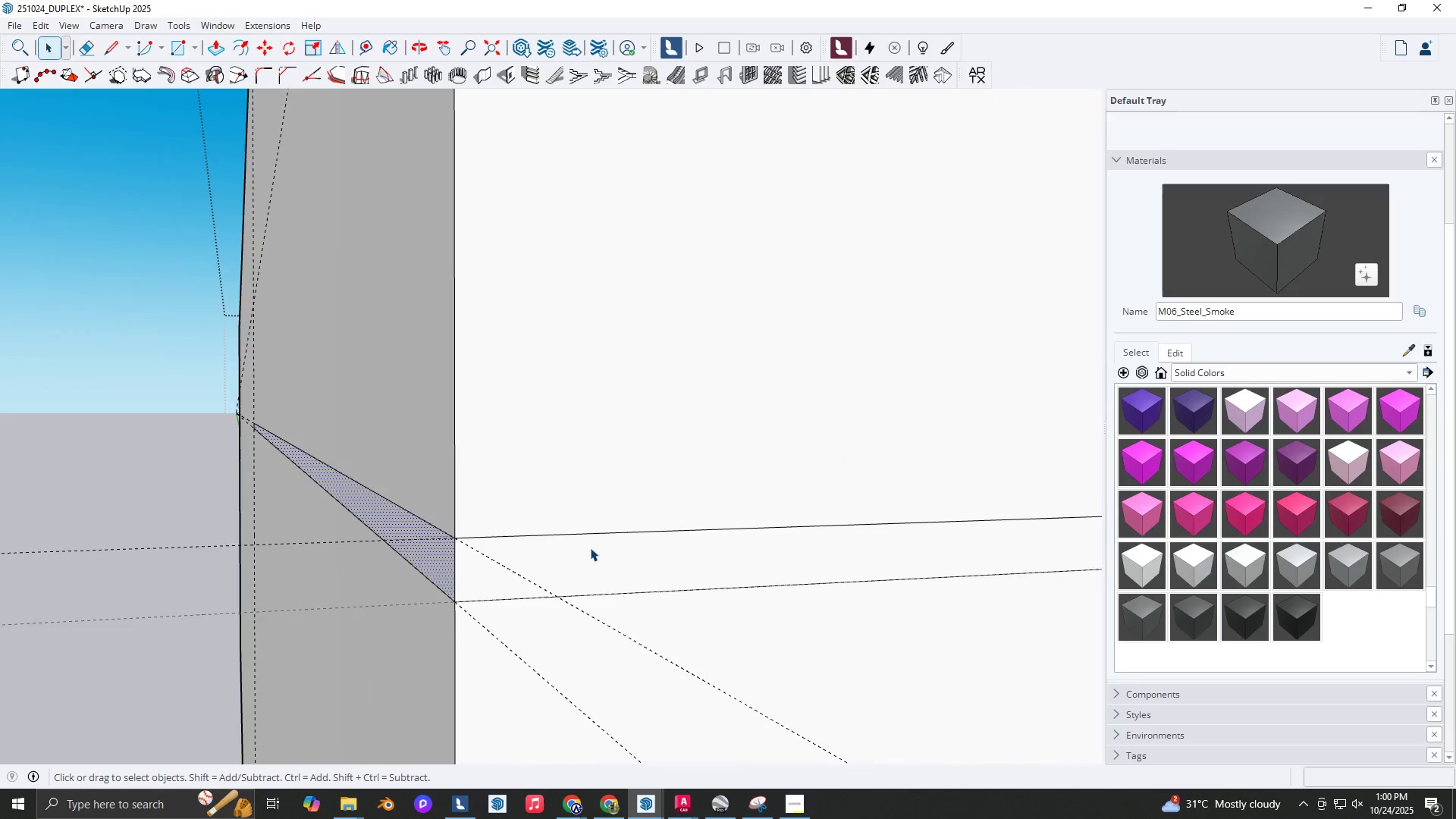 
scroll: coordinate [590, 549], scroll_direction: down, amount: 4.0
 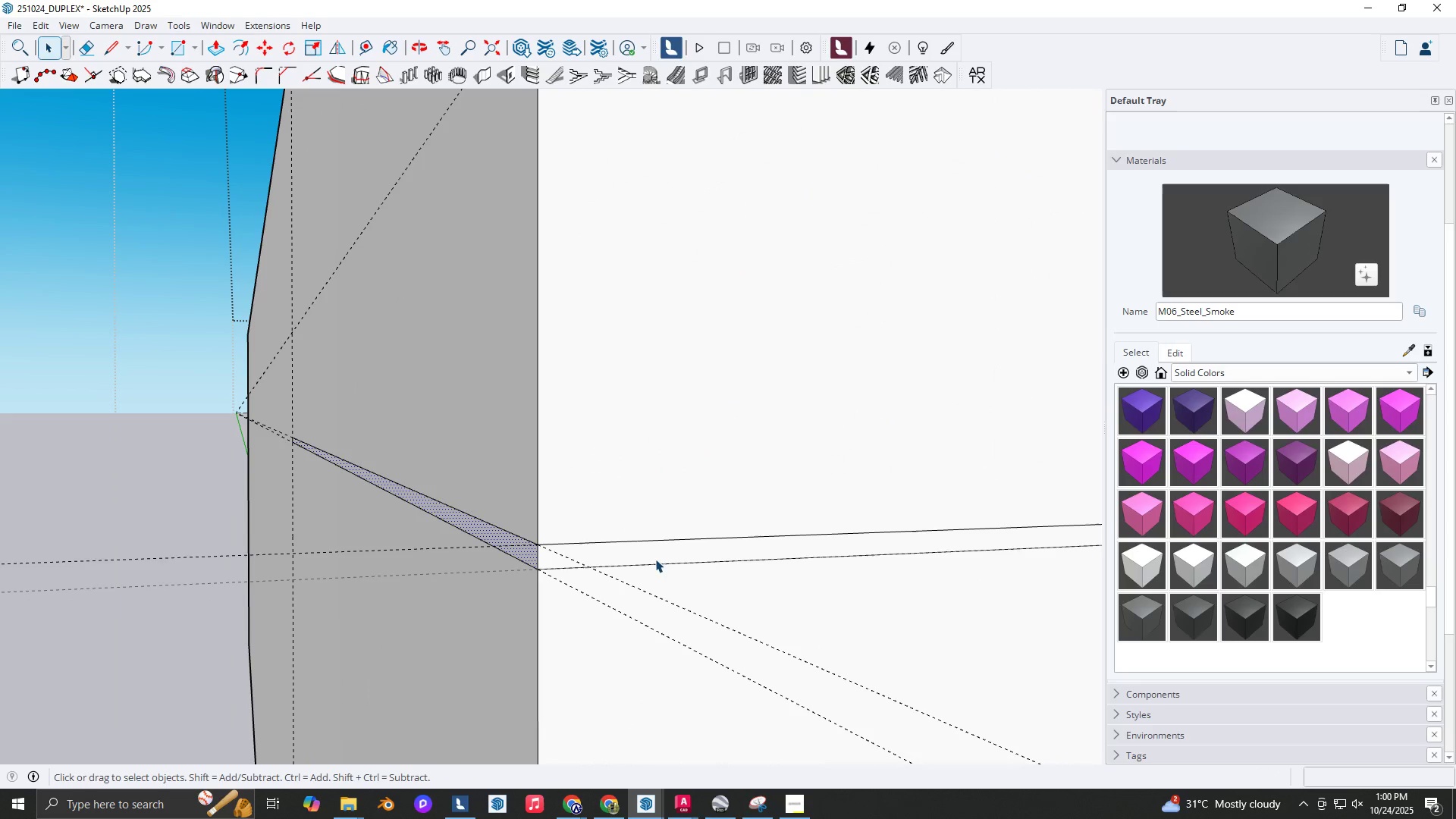 
left_click([653, 551])
 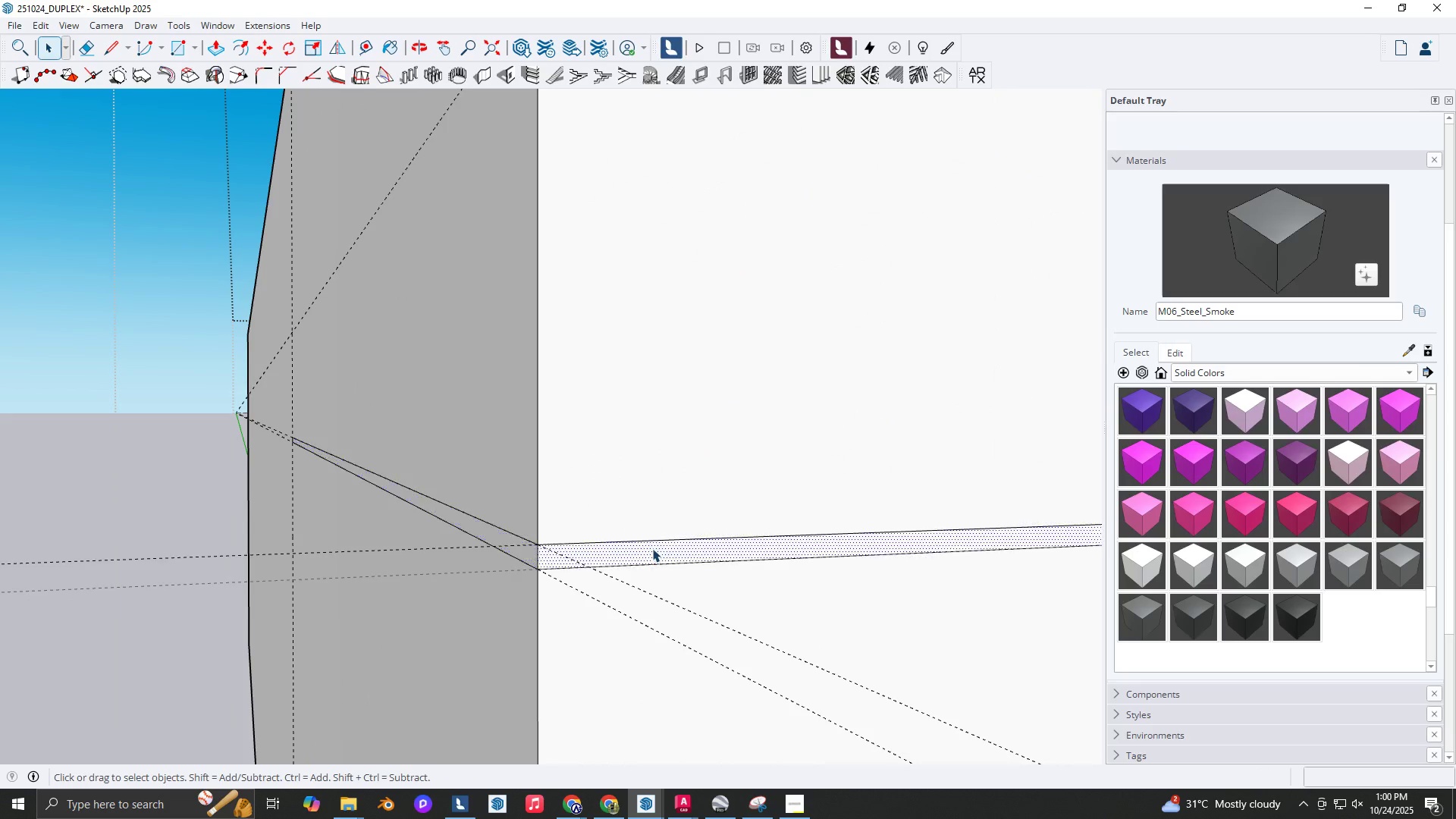 
scroll: coordinate [652, 548], scroll_direction: up, amount: 3.0
 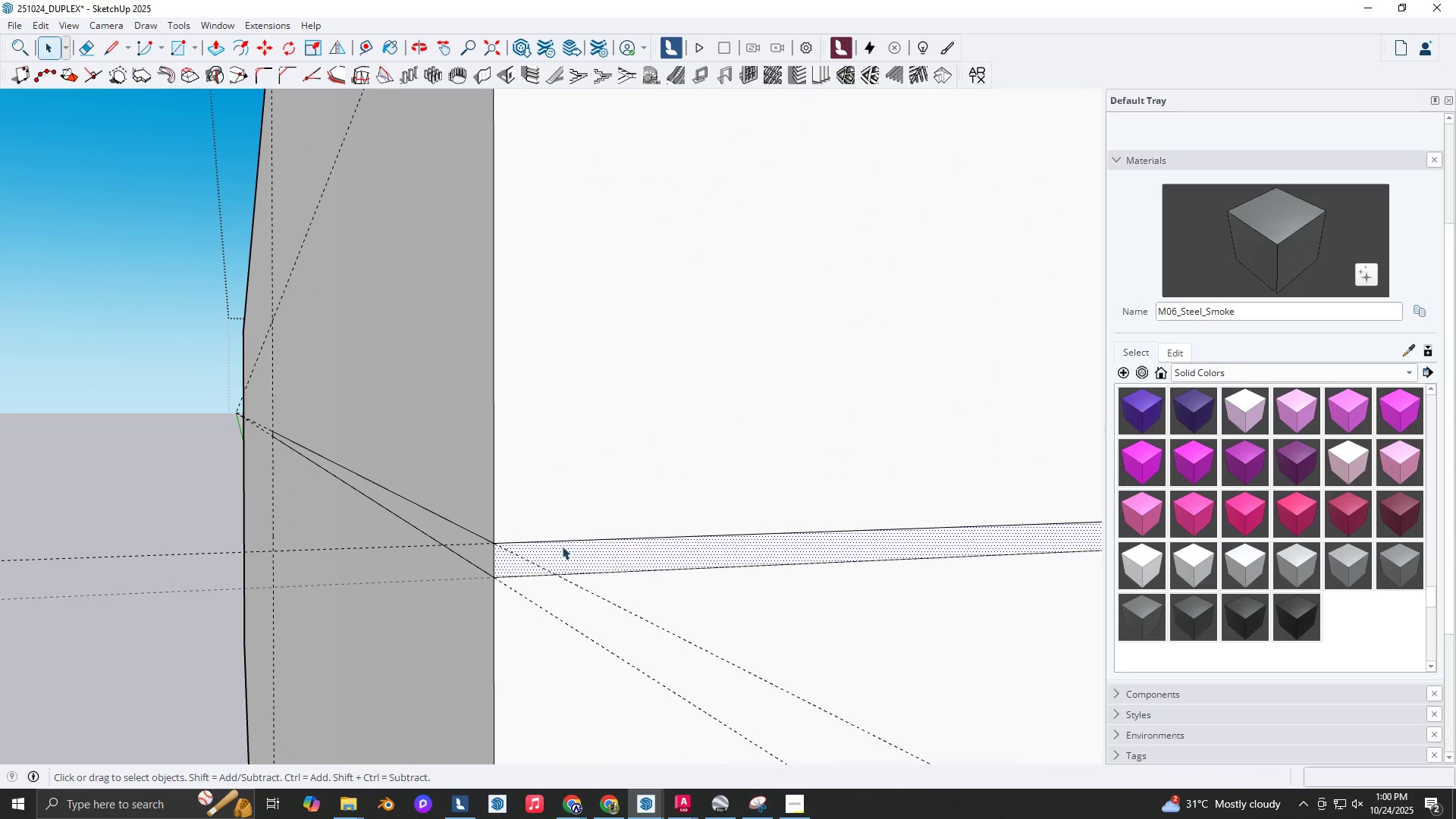 
hold_key(key=ShiftLeft, duration=1.06)
scroll: coordinate [480, 563], scroll_direction: up, amount: 3.0
 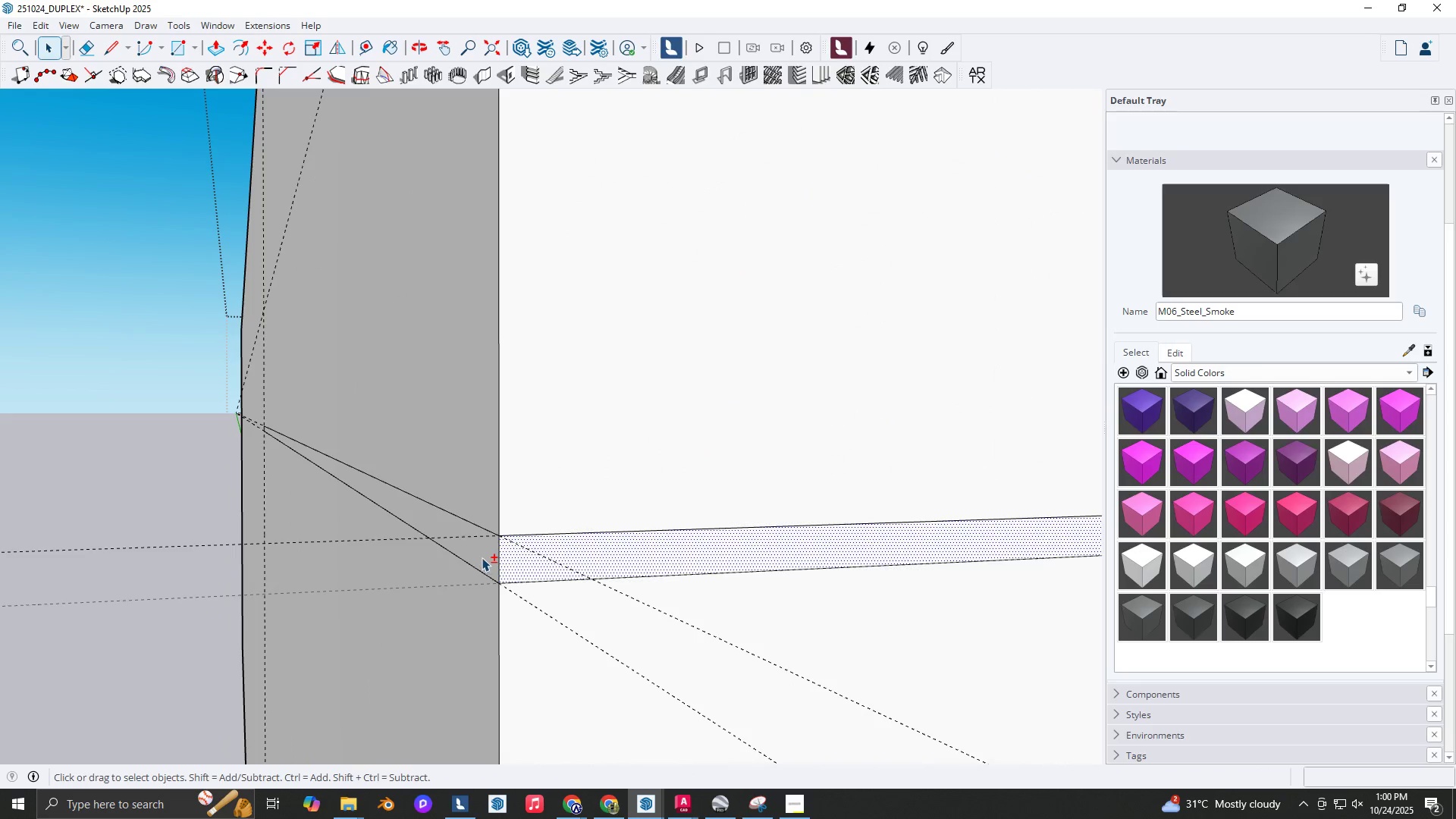 
left_click([482, 557])
 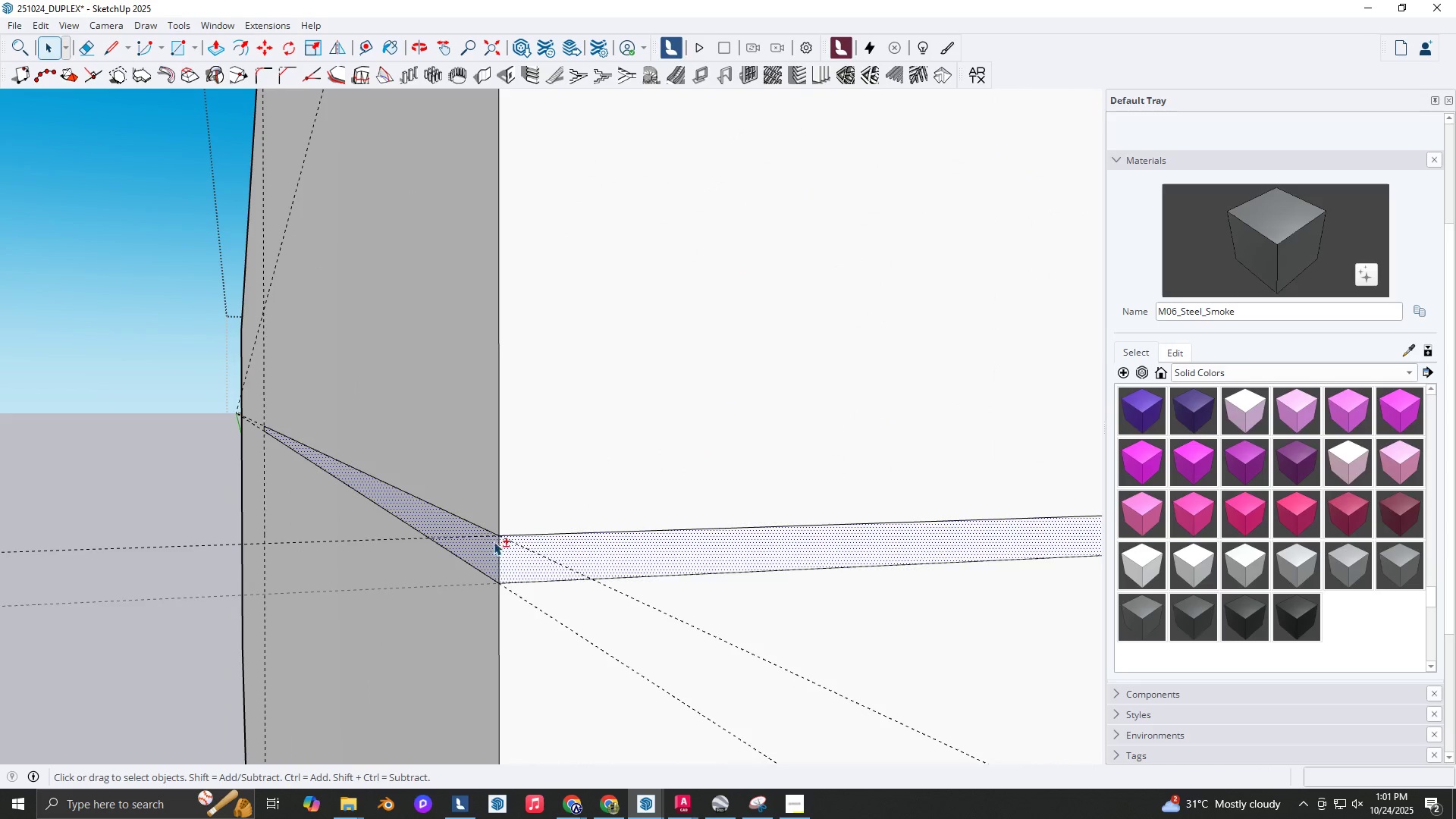 
scroll: coordinate [502, 537], scroll_direction: up, amount: 4.0
 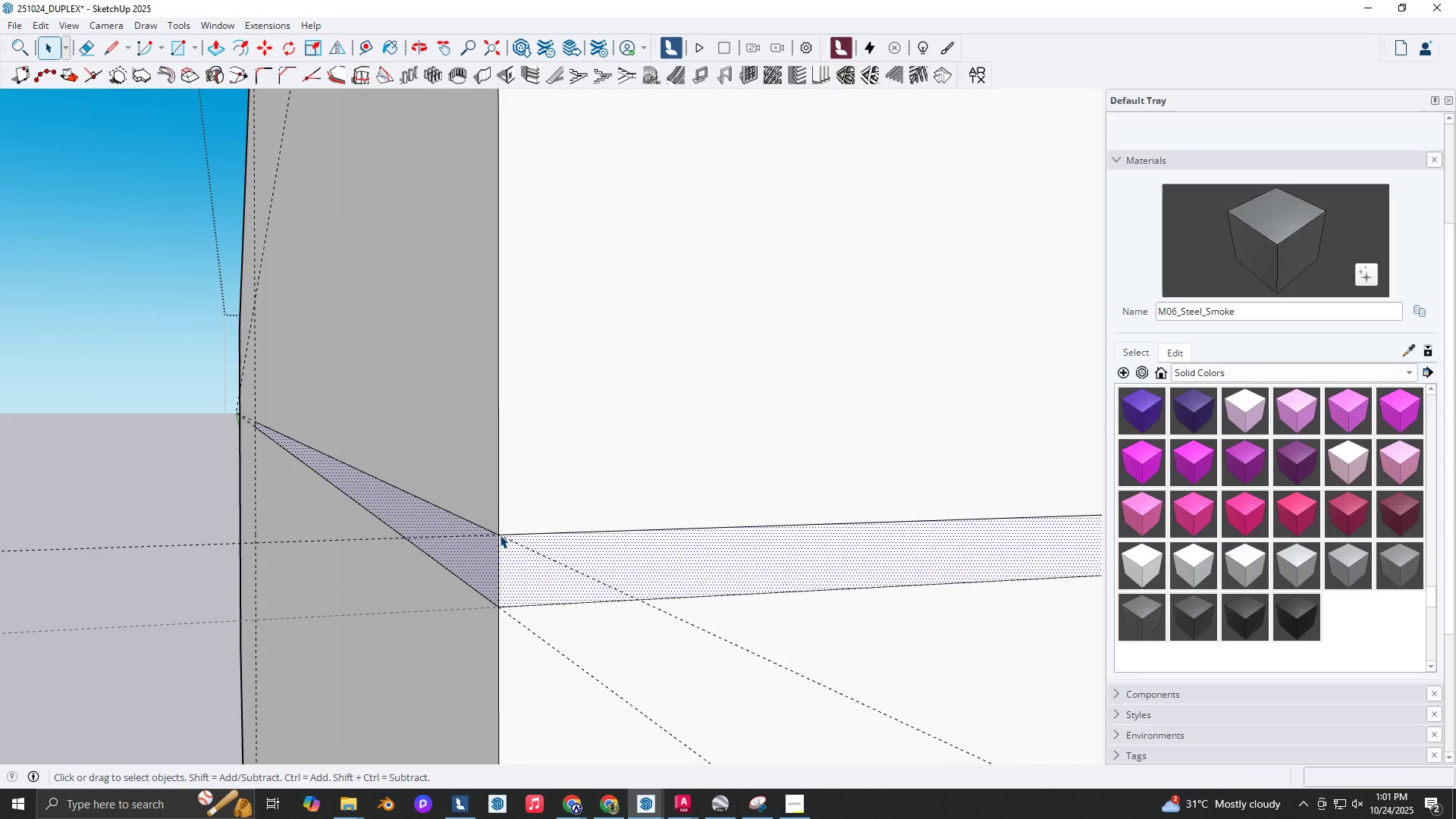 
key(M)
 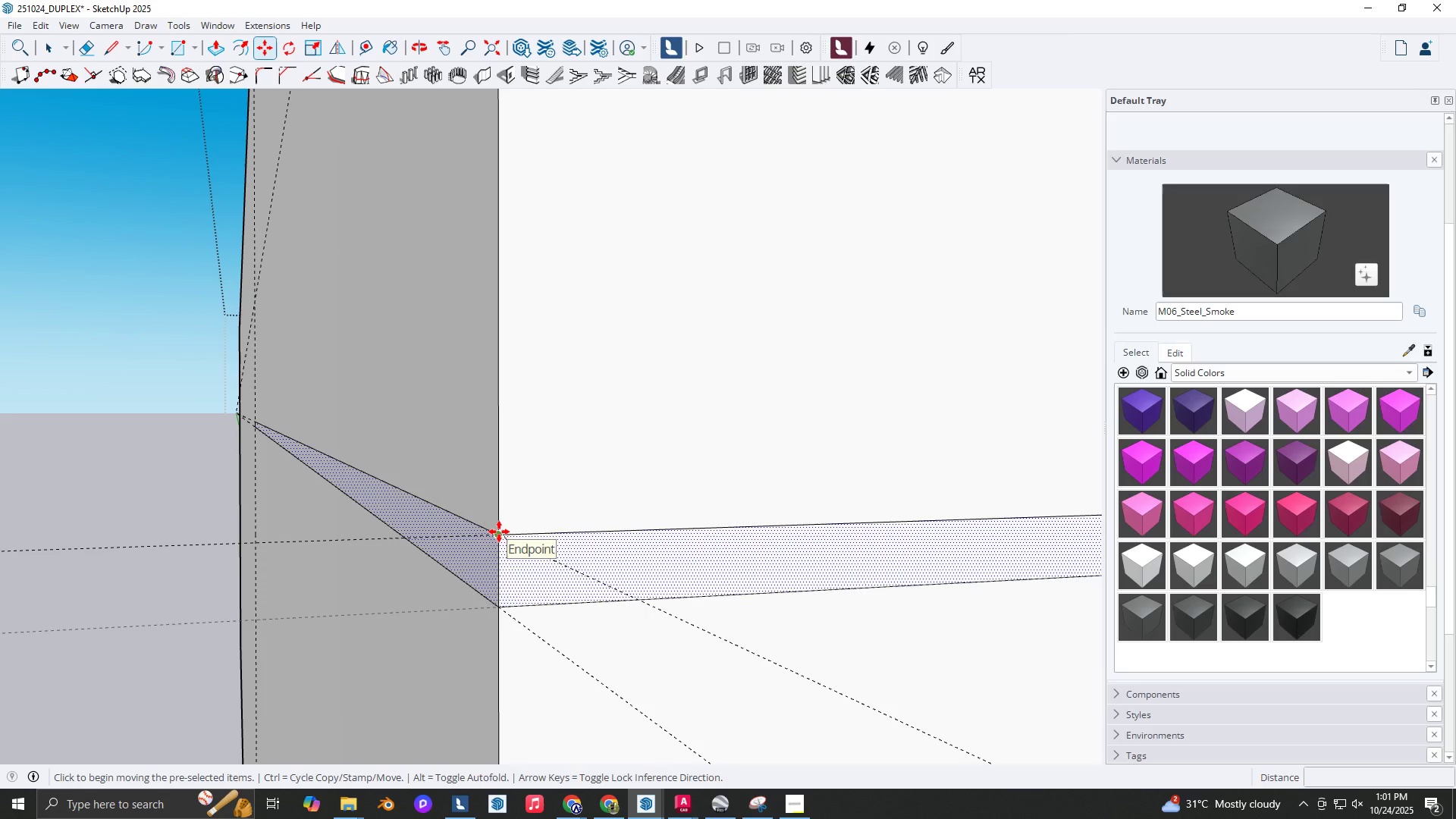 
key(Control+ControlLeft)
 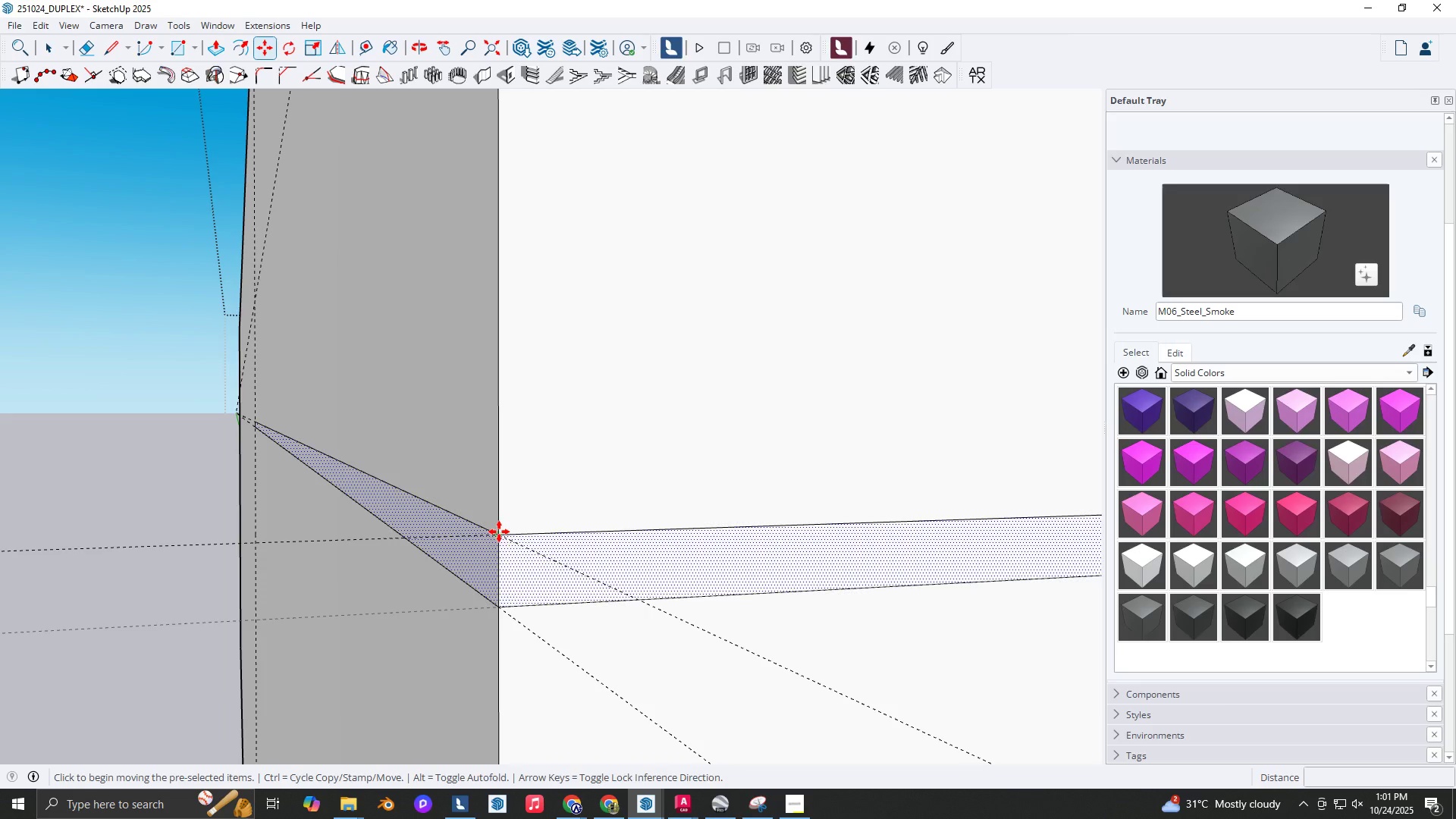 
left_click([499, 532])
 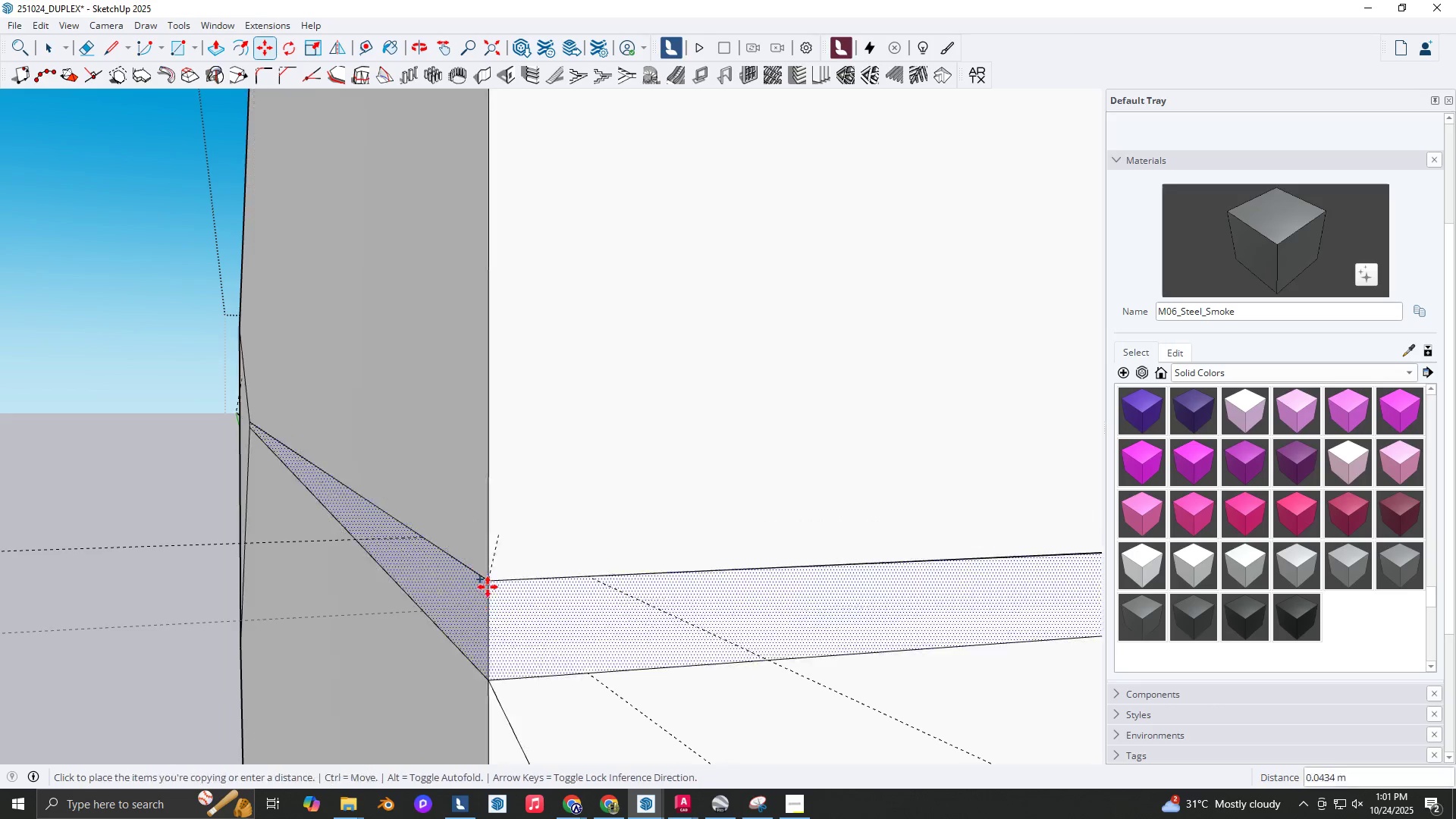 
key(Shift+ShiftLeft)
 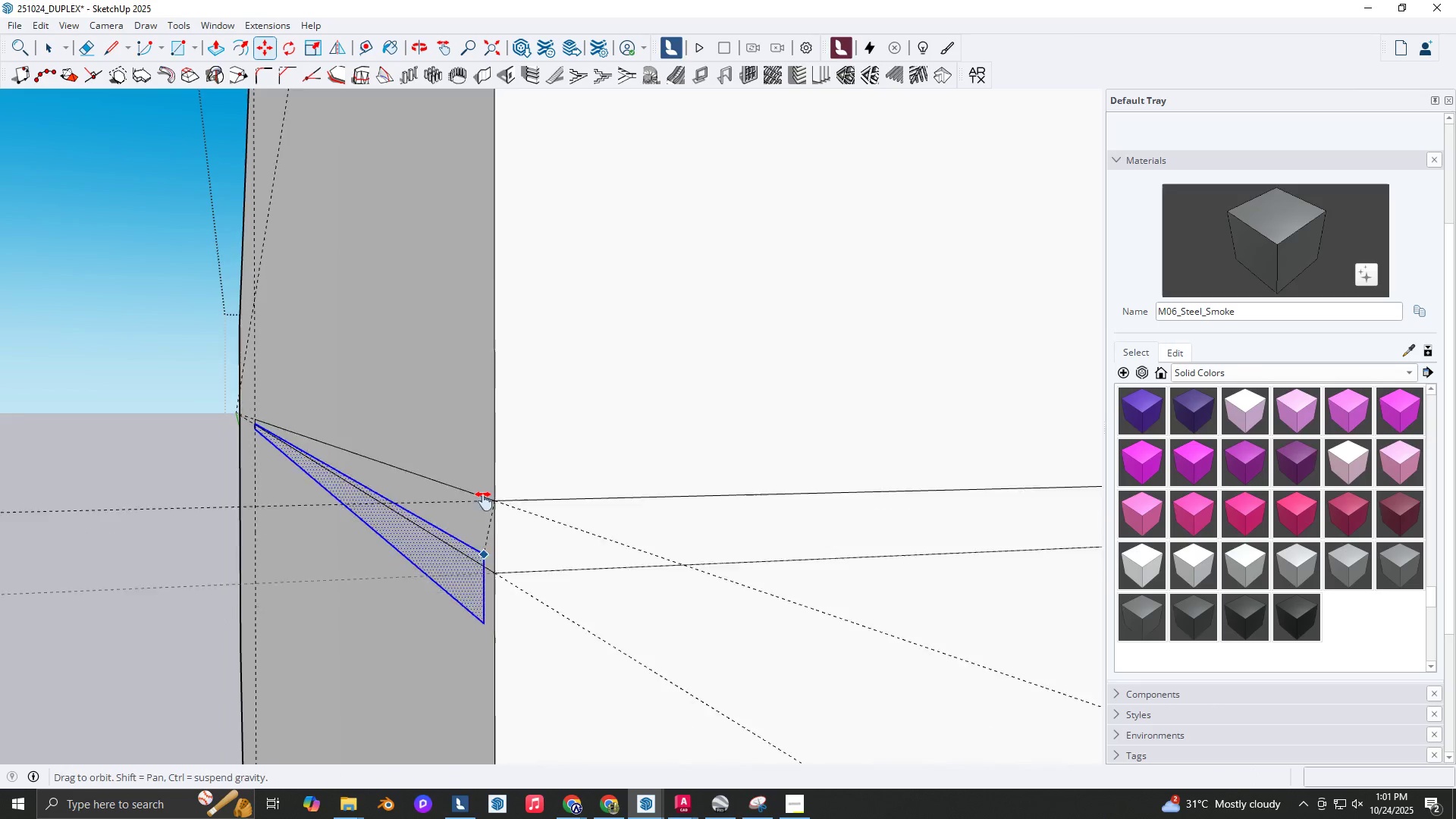 
scroll: coordinate [520, 480], scroll_direction: down, amount: 23.0
 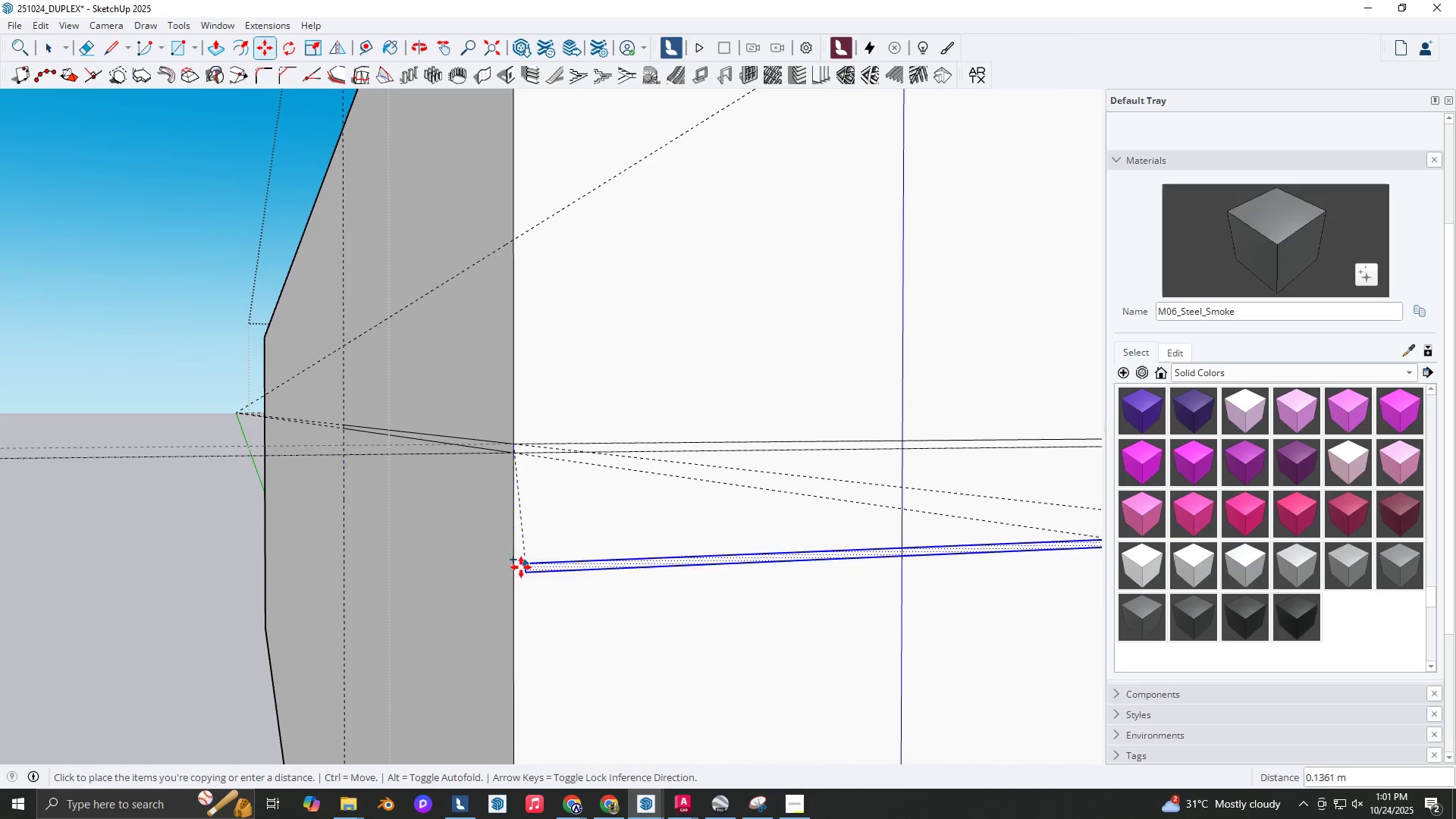 
hold_key(key=ShiftLeft, duration=0.44)
 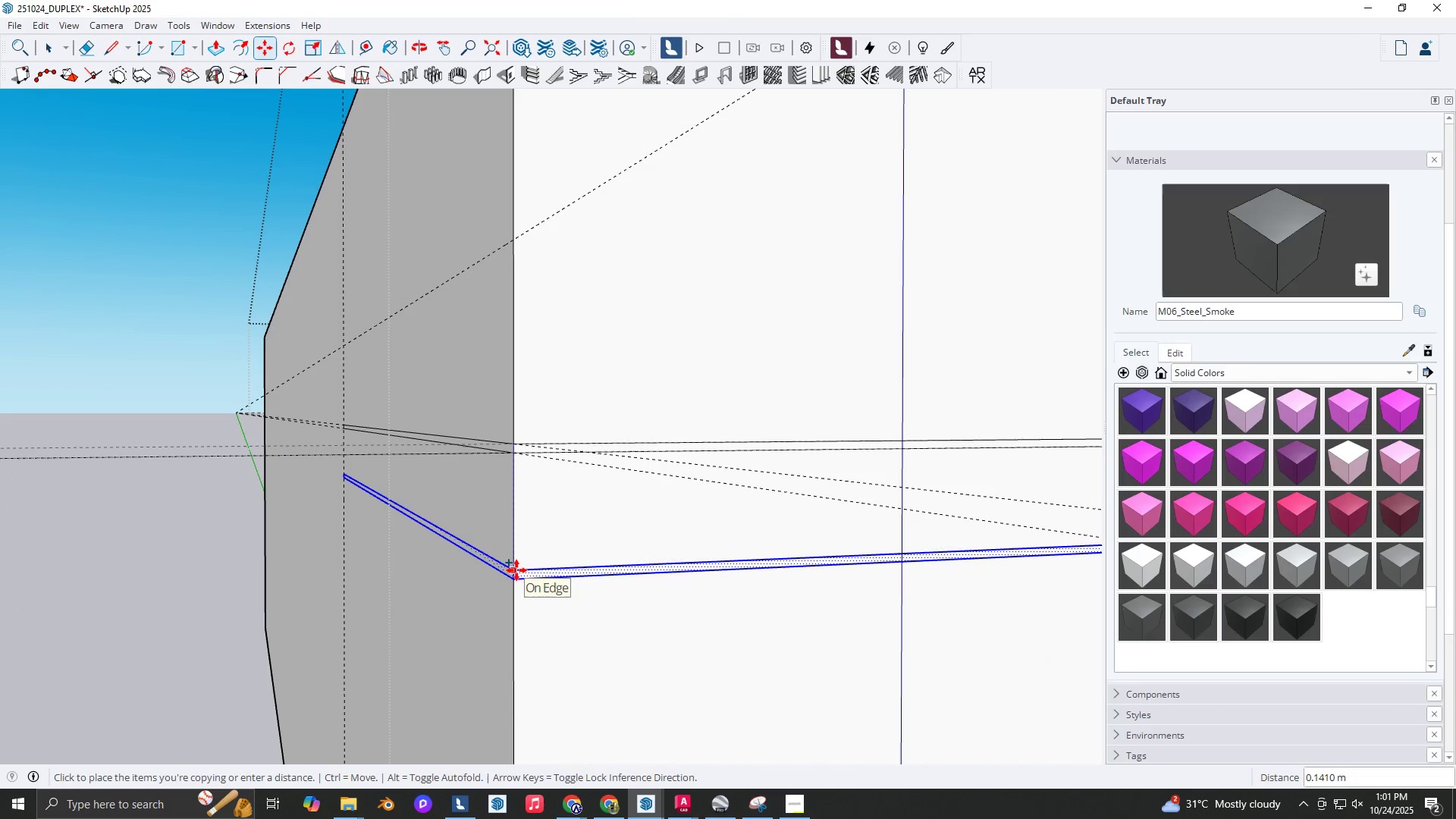 
key(ArrowUp)
 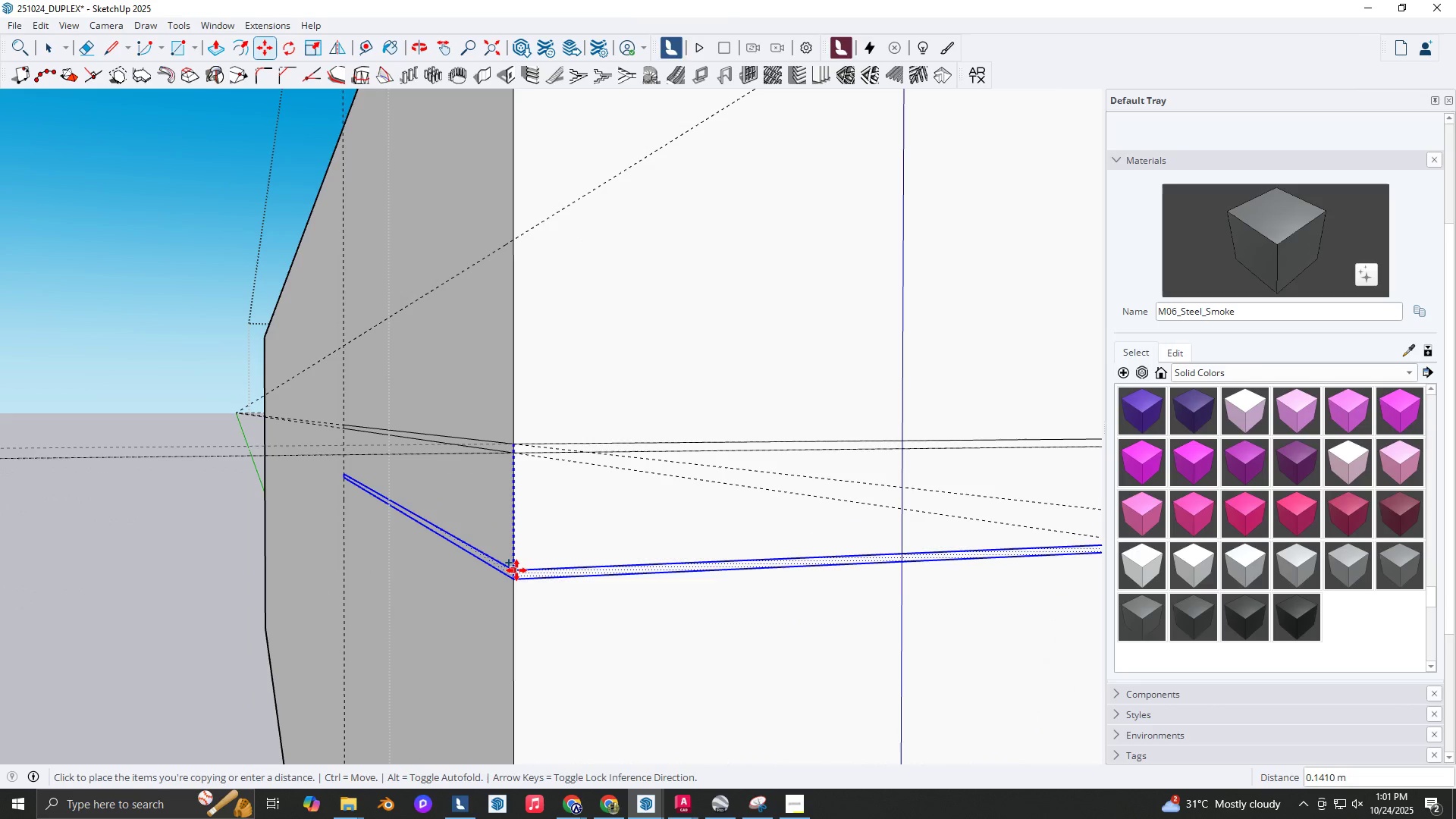 
key(Numpad4)
 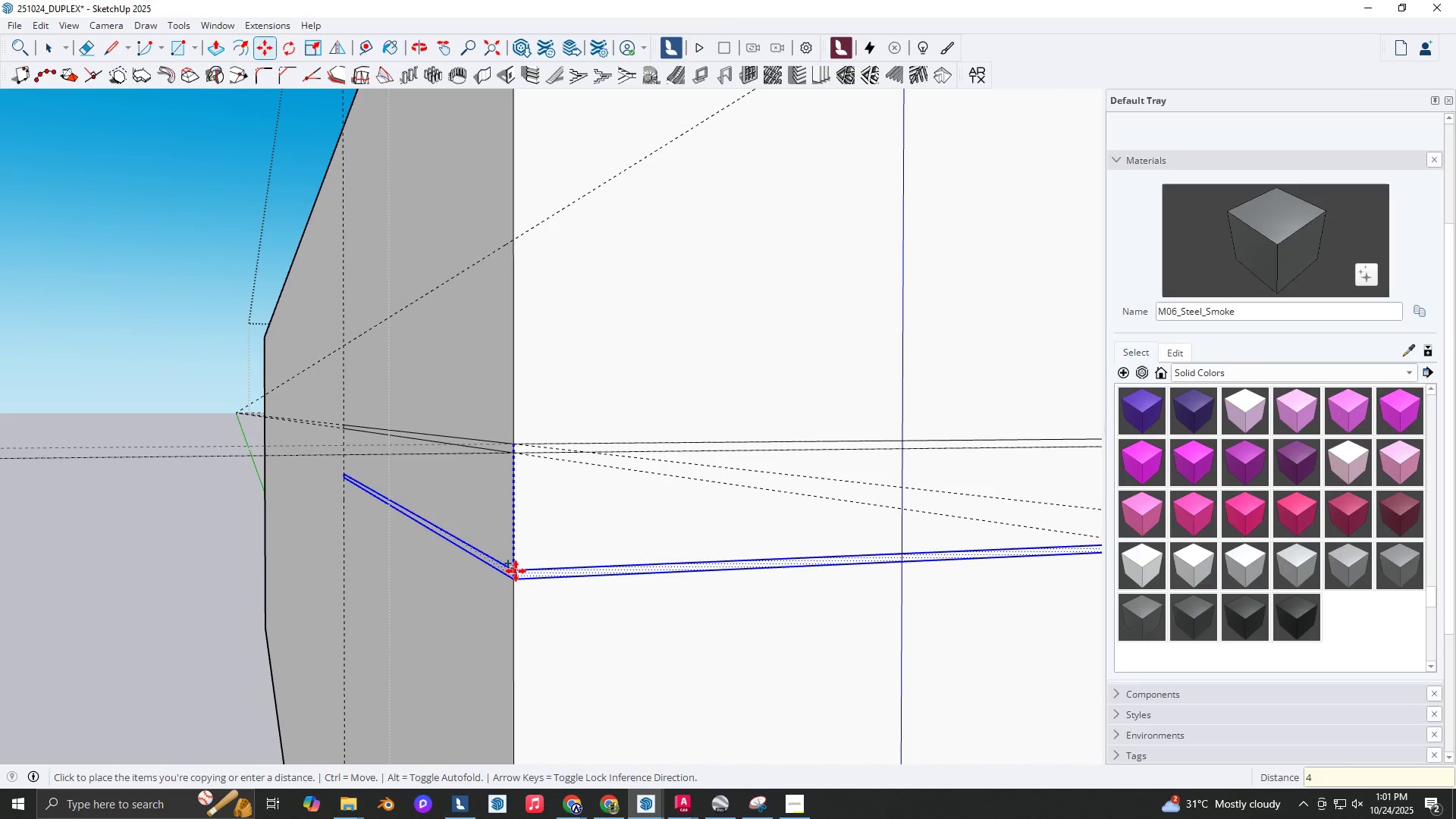 
scroll: coordinate [513, 590], scroll_direction: down, amount: 10.0
 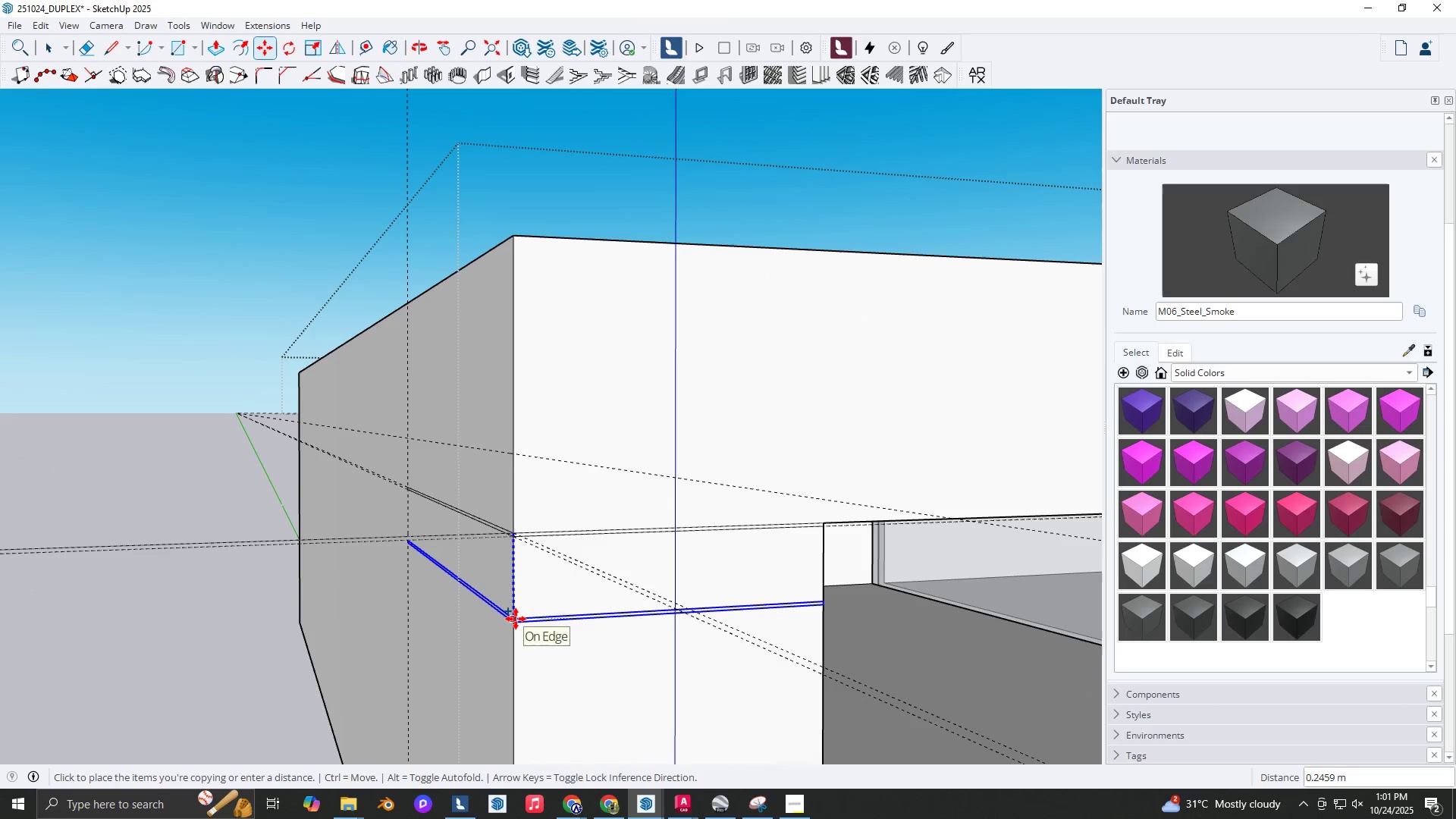 
key(Shift+ShiftLeft)
 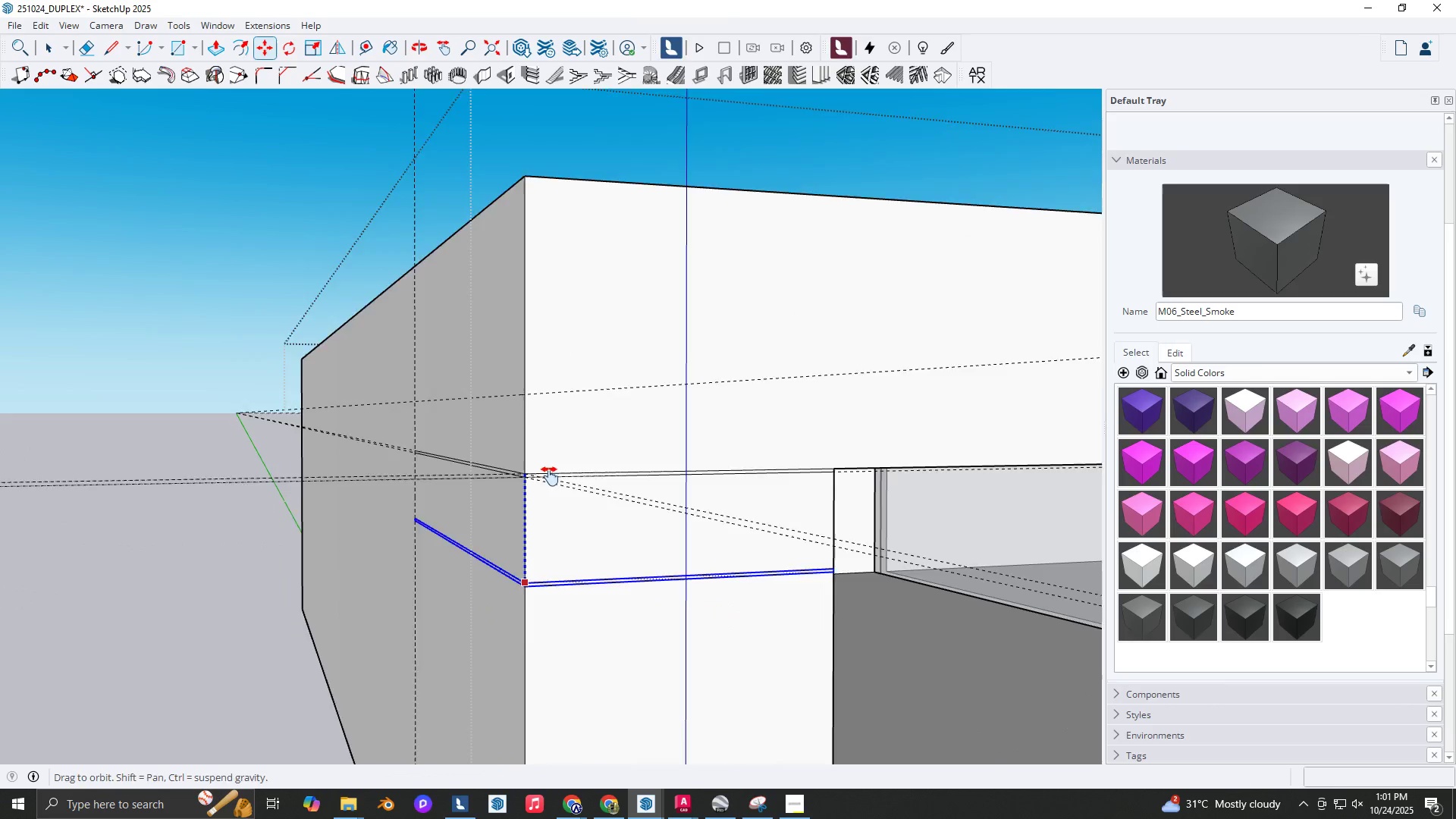 
scroll: coordinate [552, 469], scroll_direction: down, amount: 2.0
 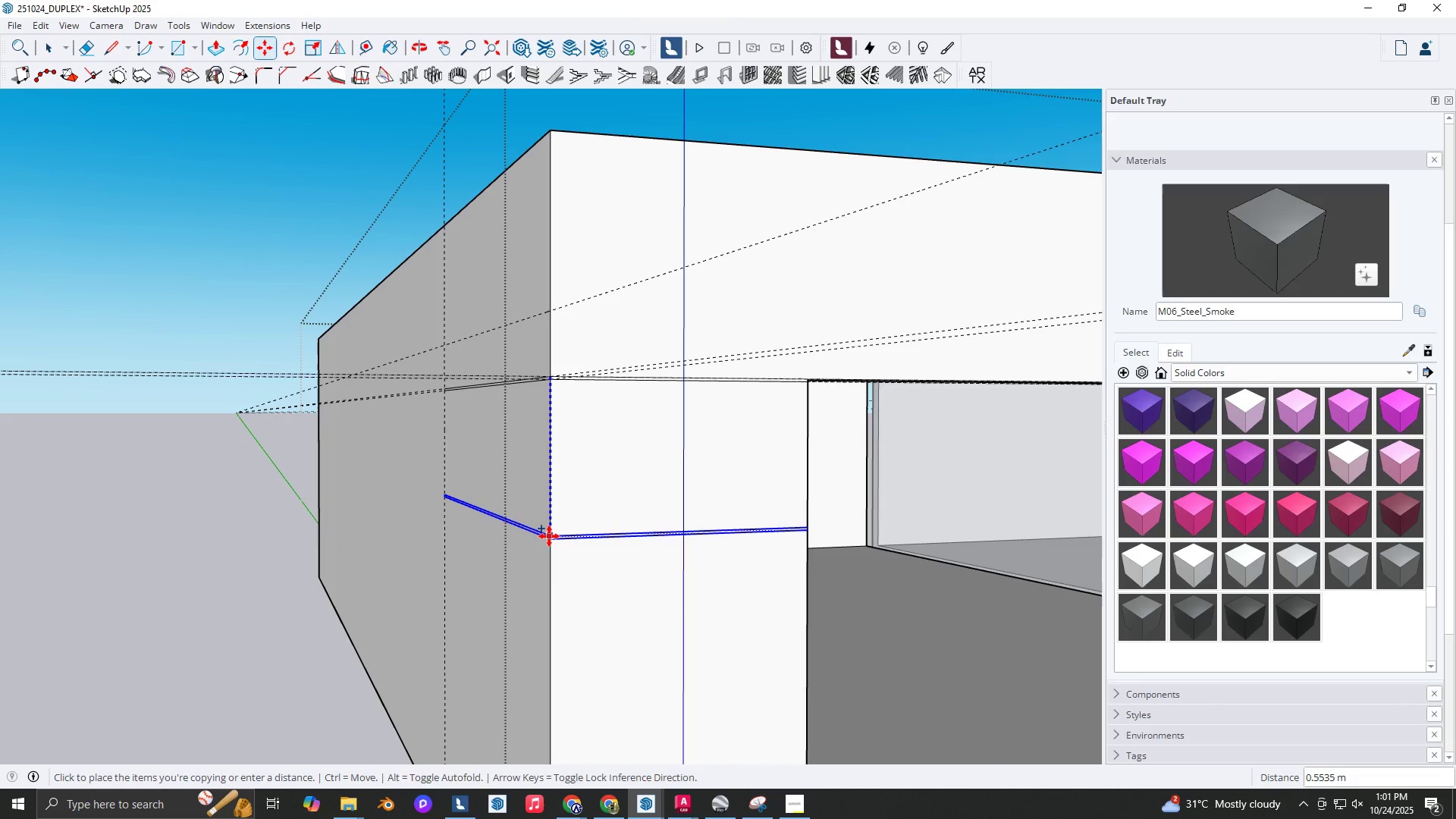 
left_click([549, 536])
 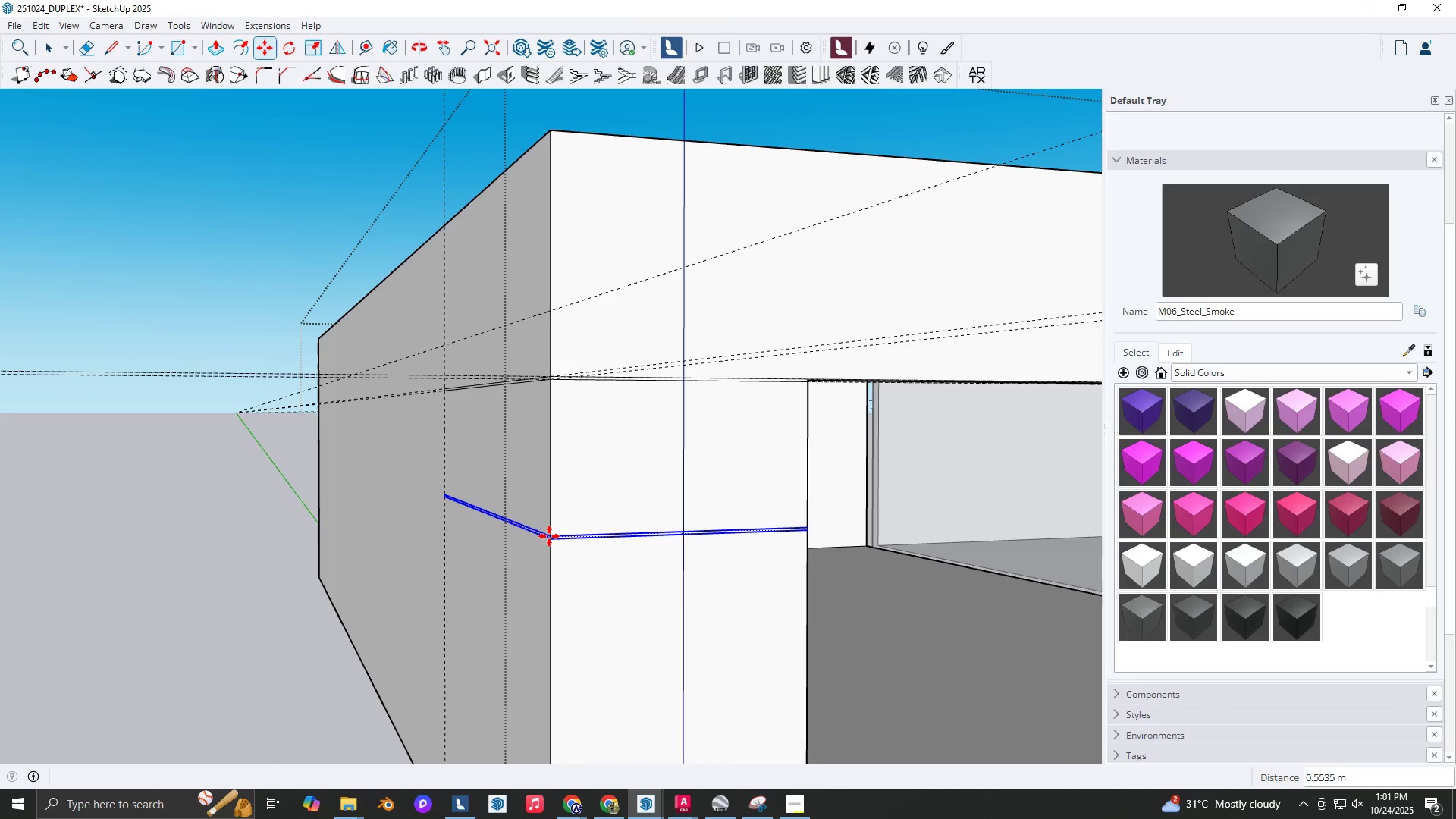 
key(NumpadMultiply)
 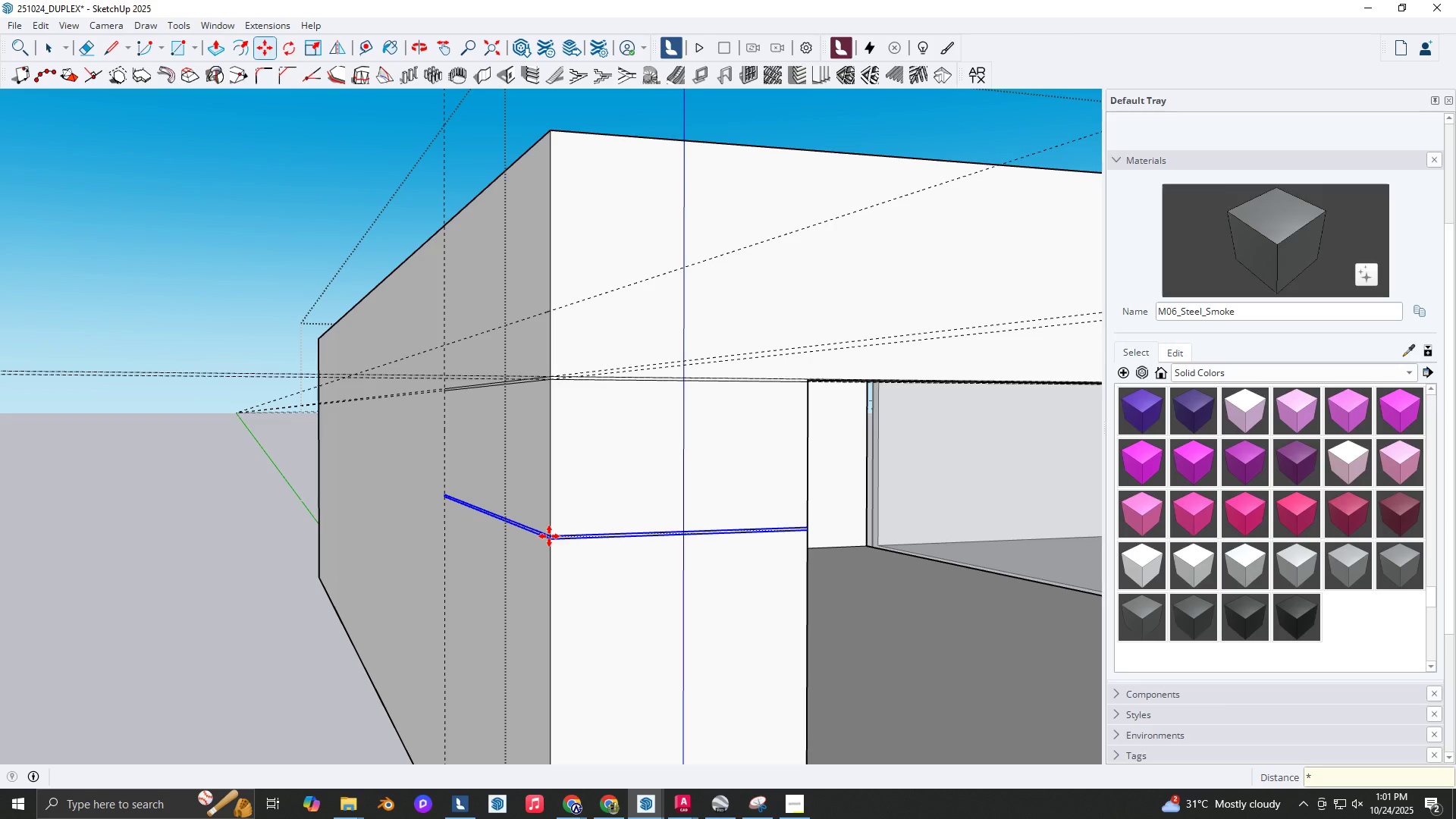 
key(Numpad3)
 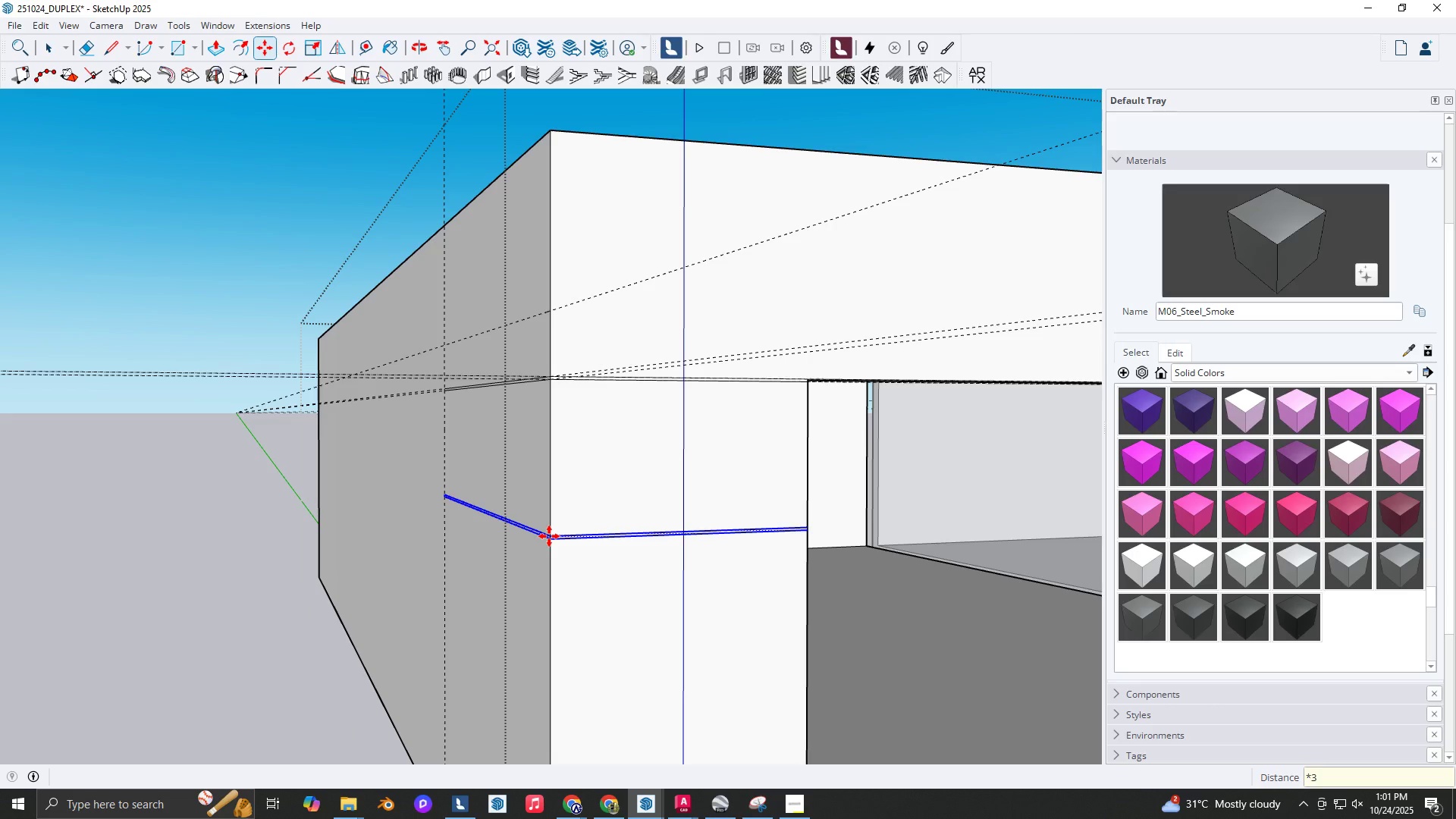 
key(NumpadEnter)
 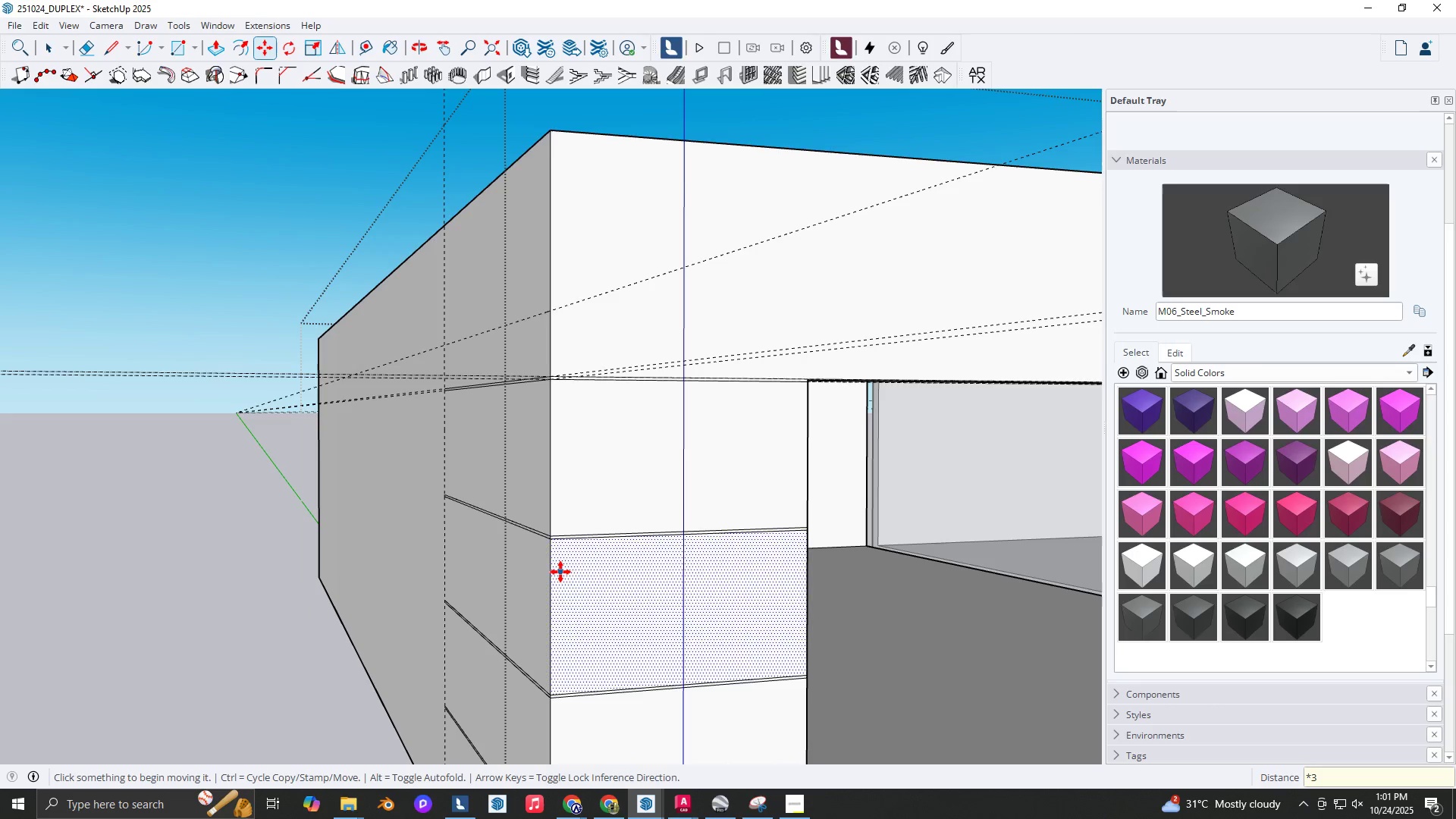 
scroll: coordinate [566, 590], scroll_direction: down, amount: 5.0
 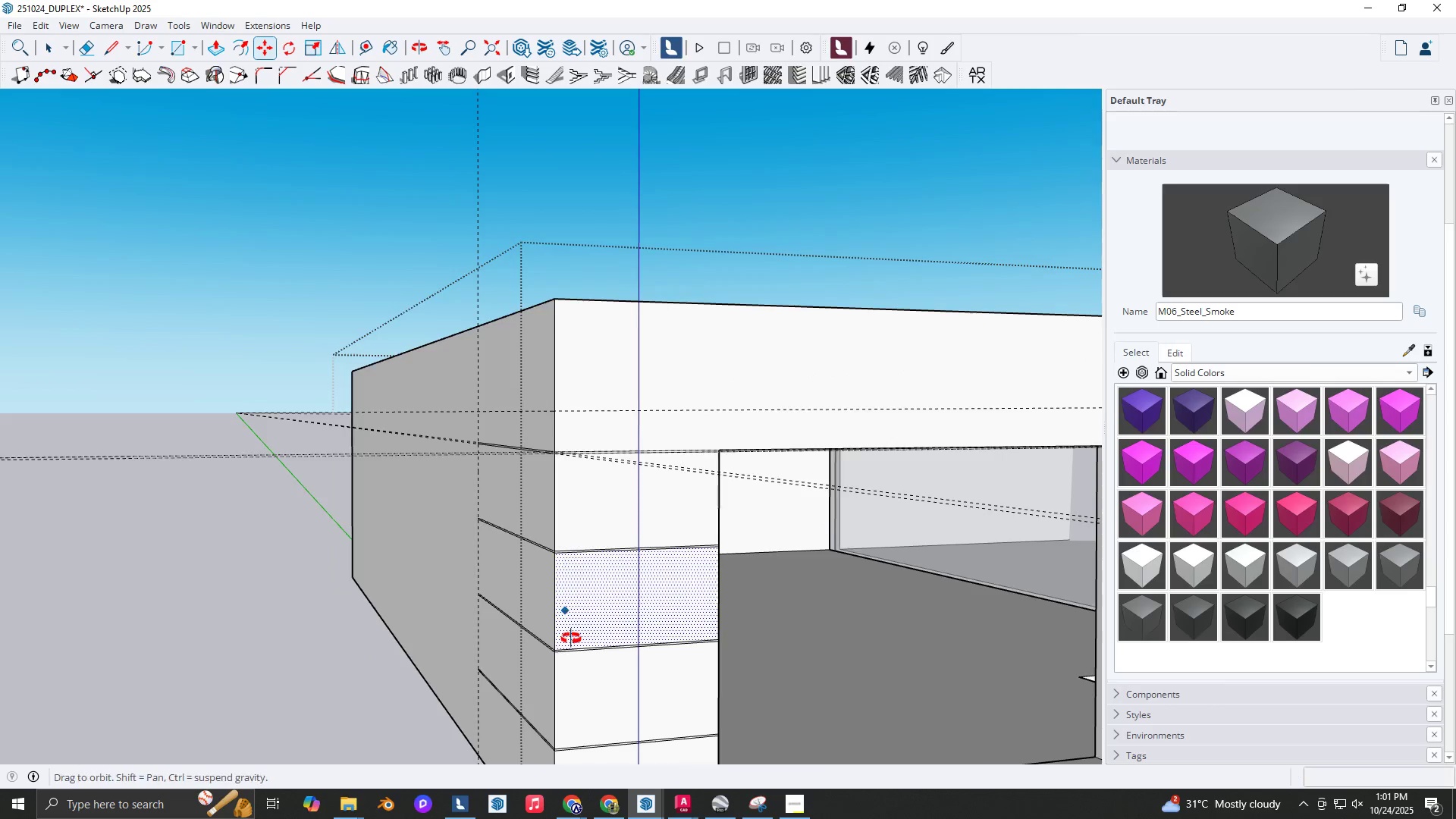 
hold_key(key=ShiftLeft, duration=0.38)
 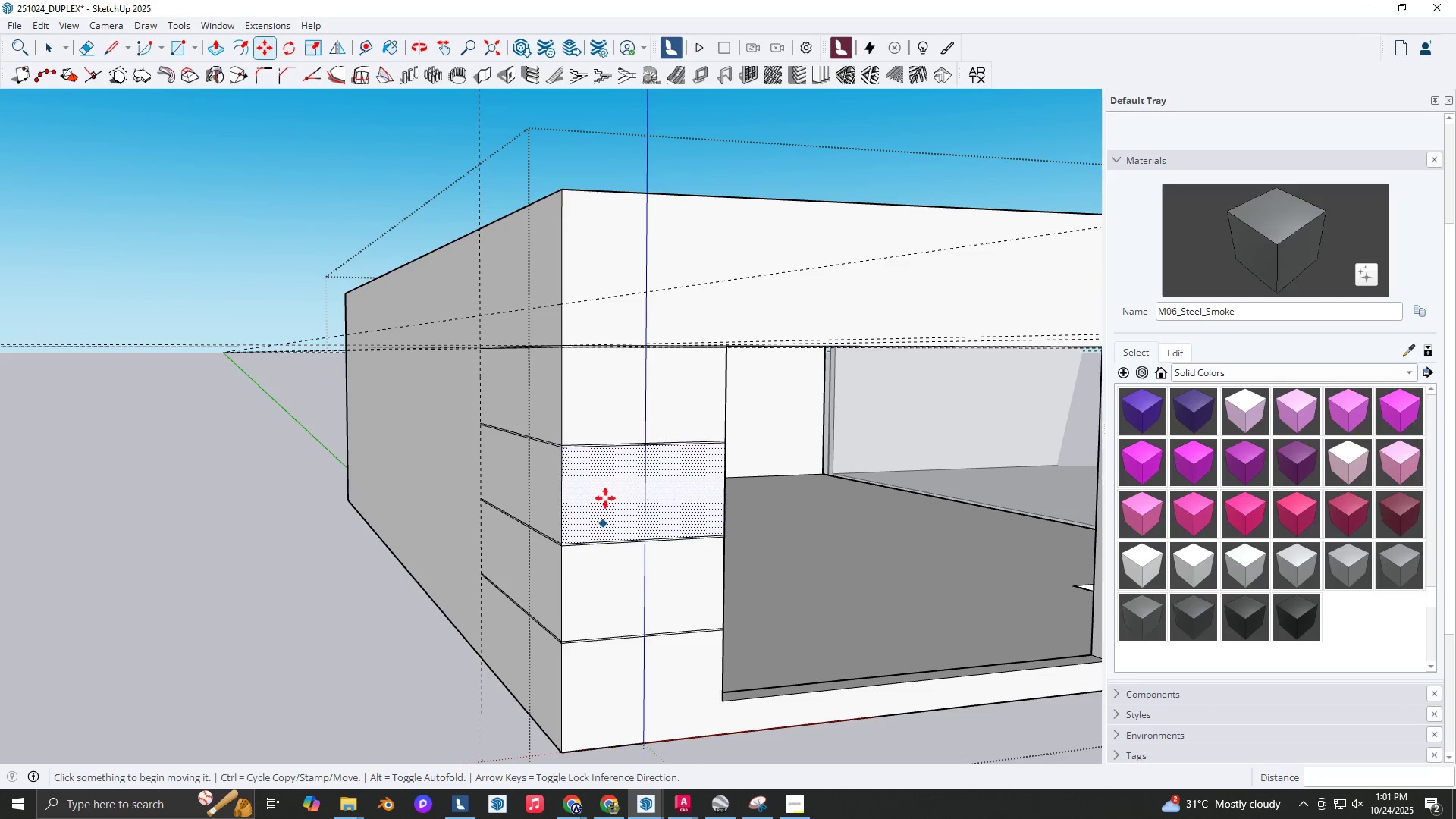 
scroll: coordinate [570, 433], scroll_direction: up, amount: 10.0
 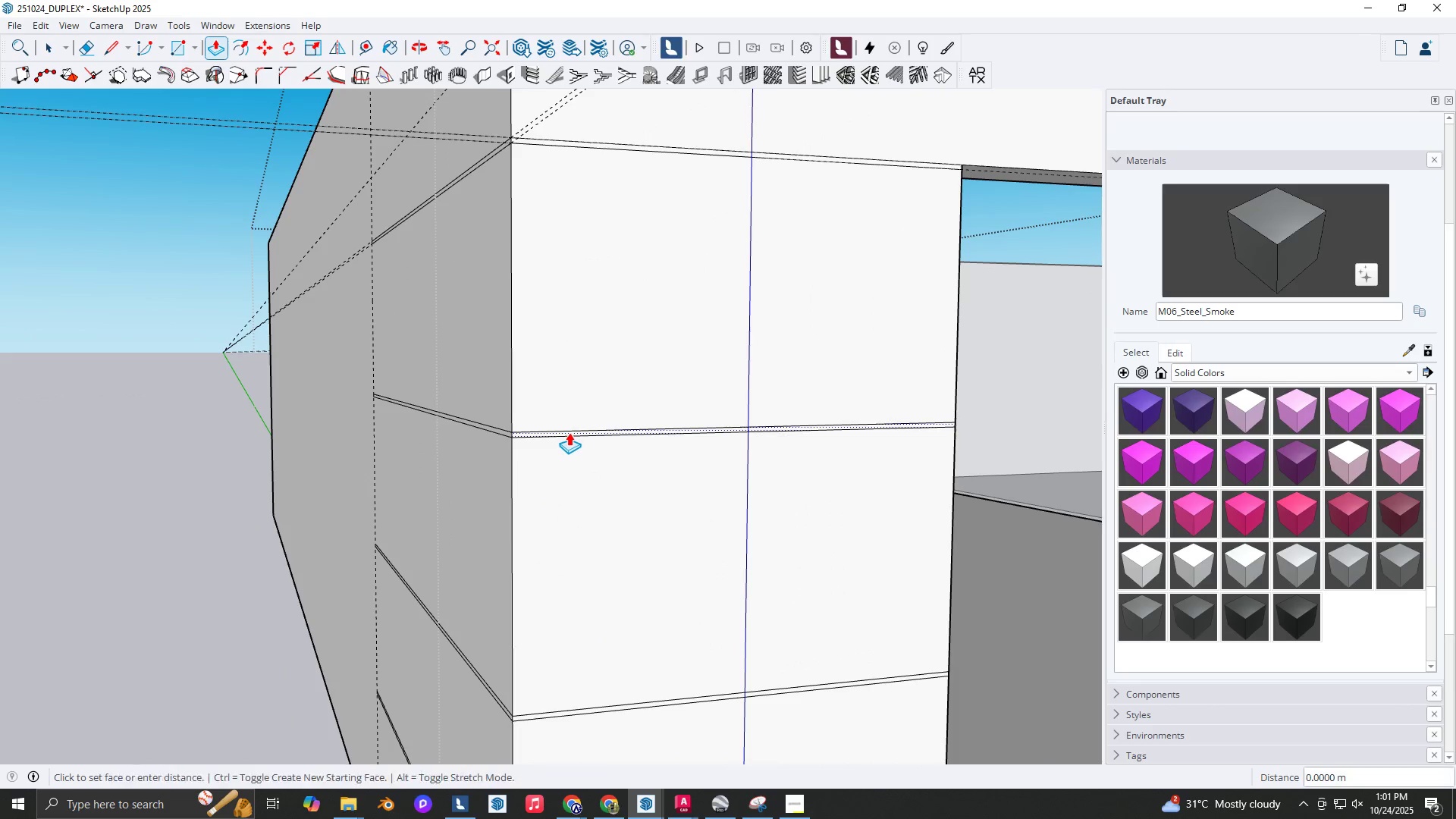 
key(P)
 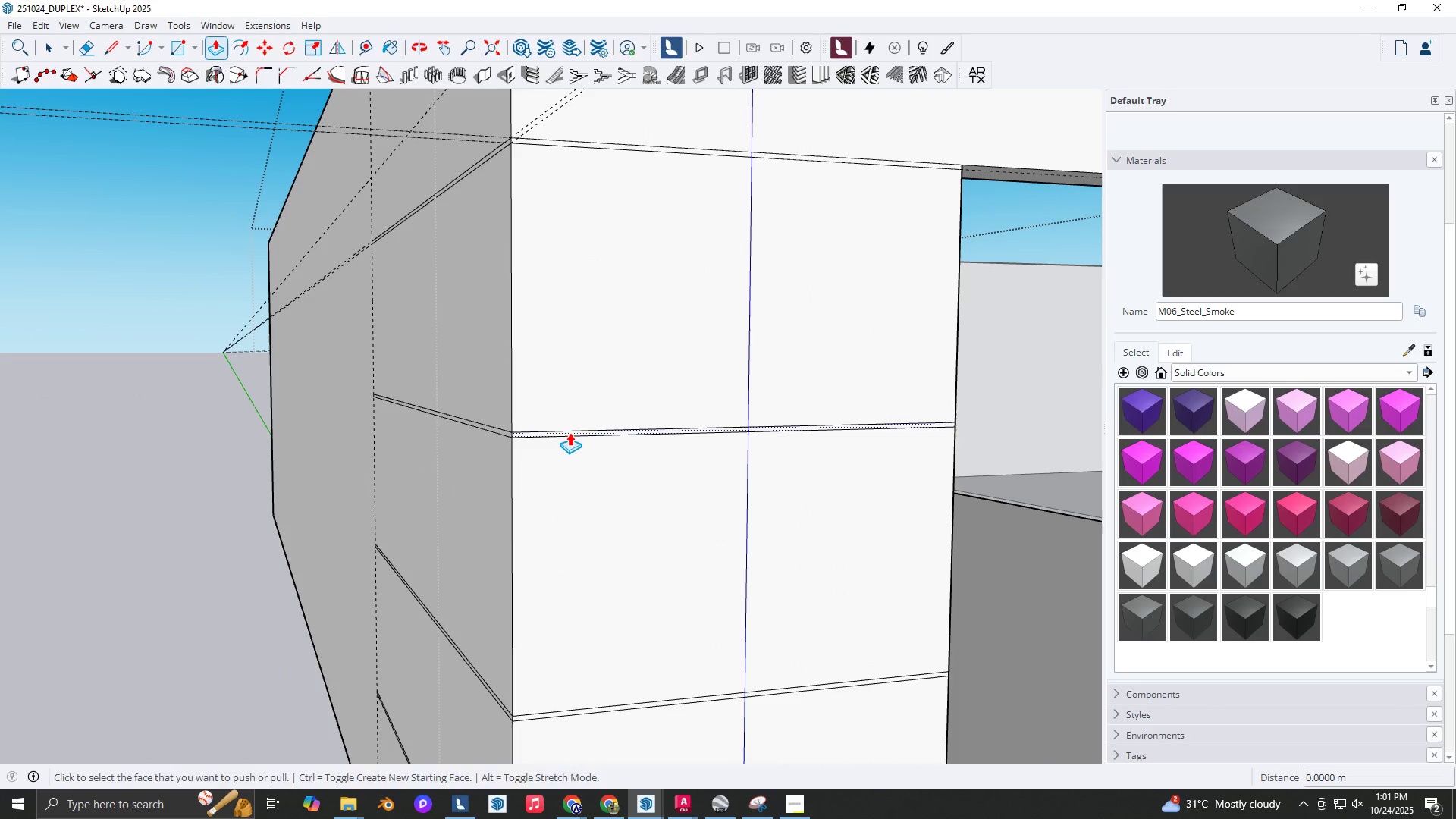 
double_click([569, 432])
 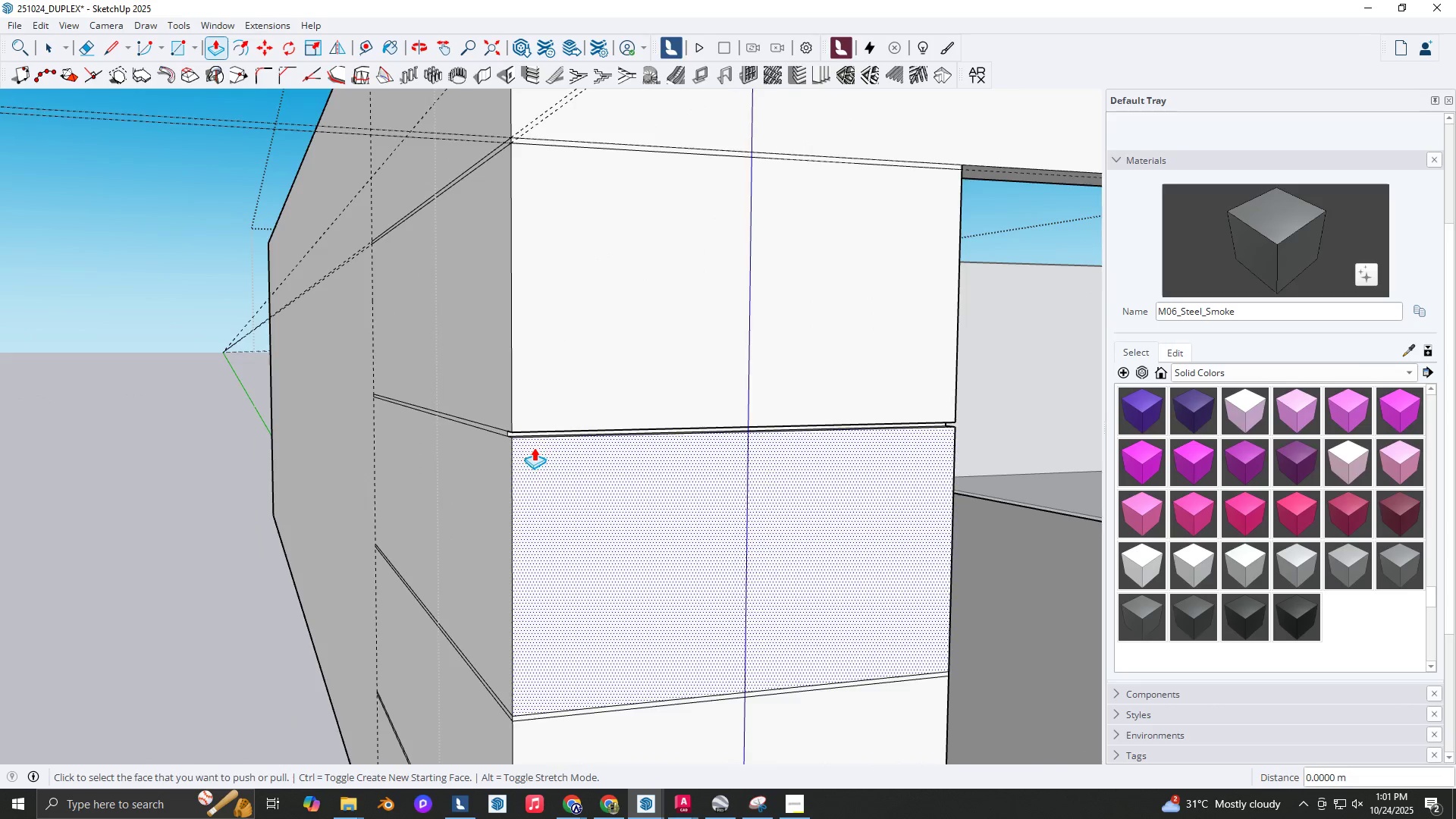 
scroll: coordinate [472, 422], scroll_direction: up, amount: 3.0
 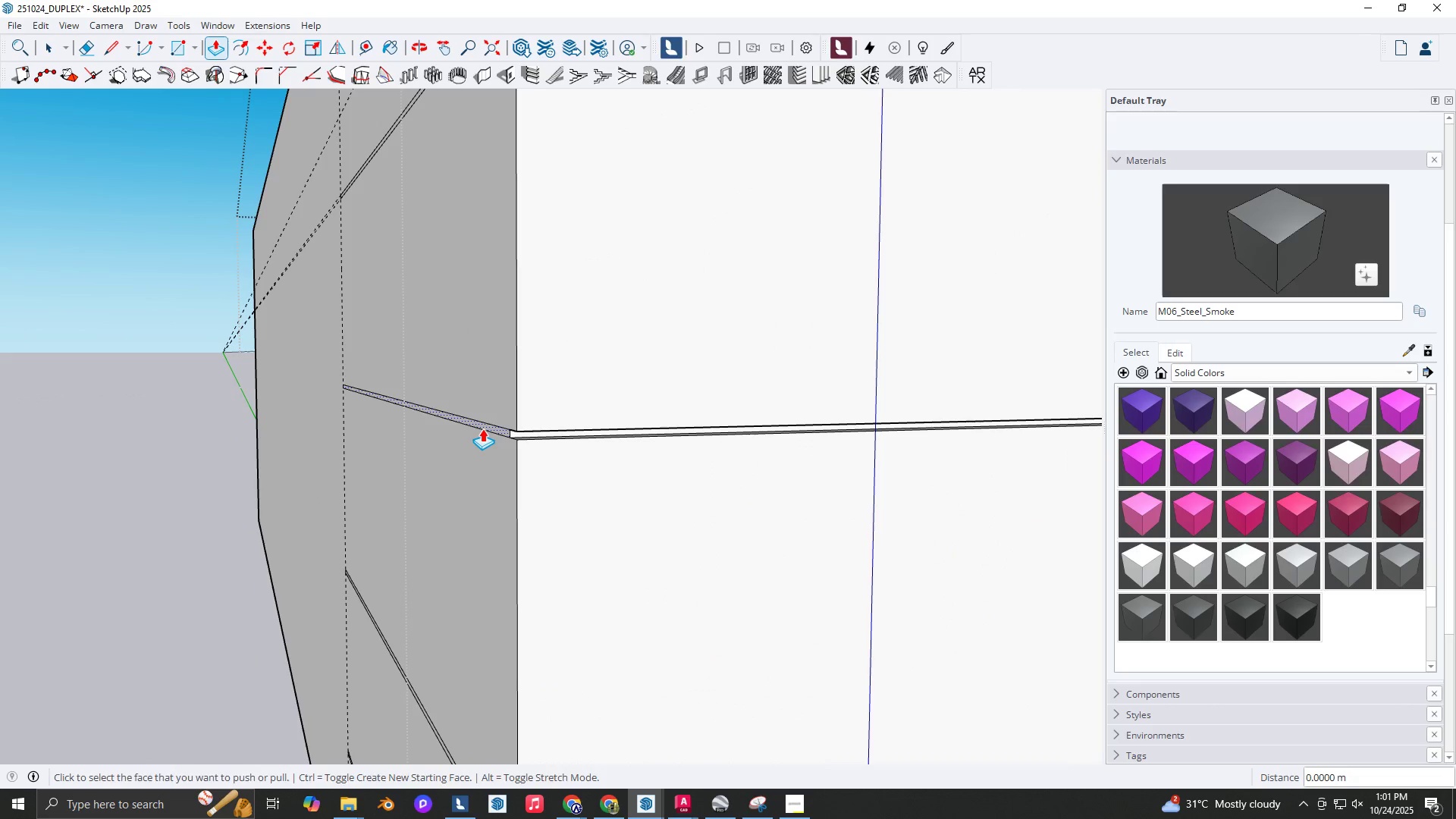 
left_click([482, 428])
 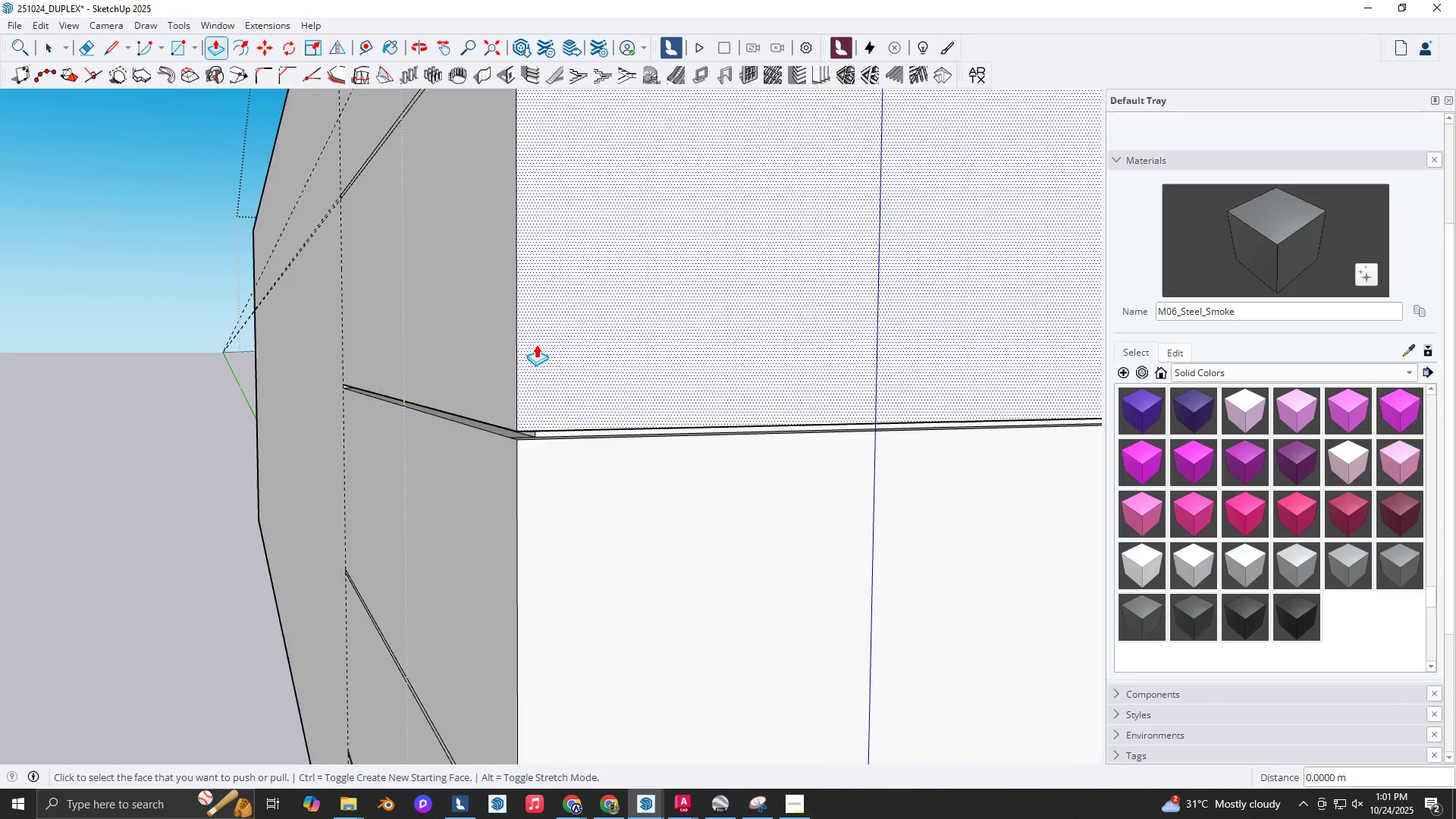 
hold_key(key=ShiftLeft, duration=0.35)
scroll: coordinate [510, 303], scroll_direction: up, amount: 4.0
 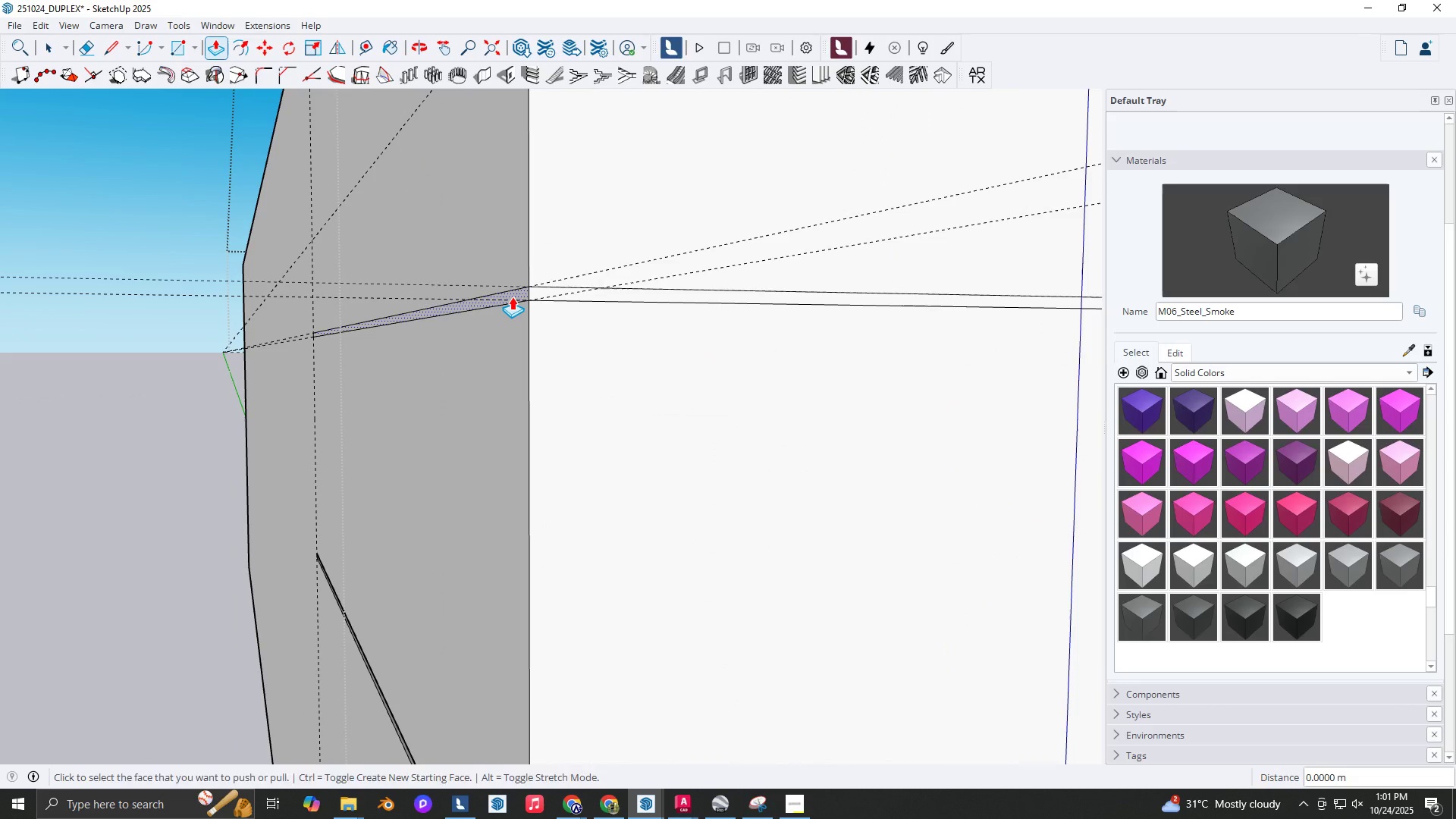 
left_click([512, 297])
 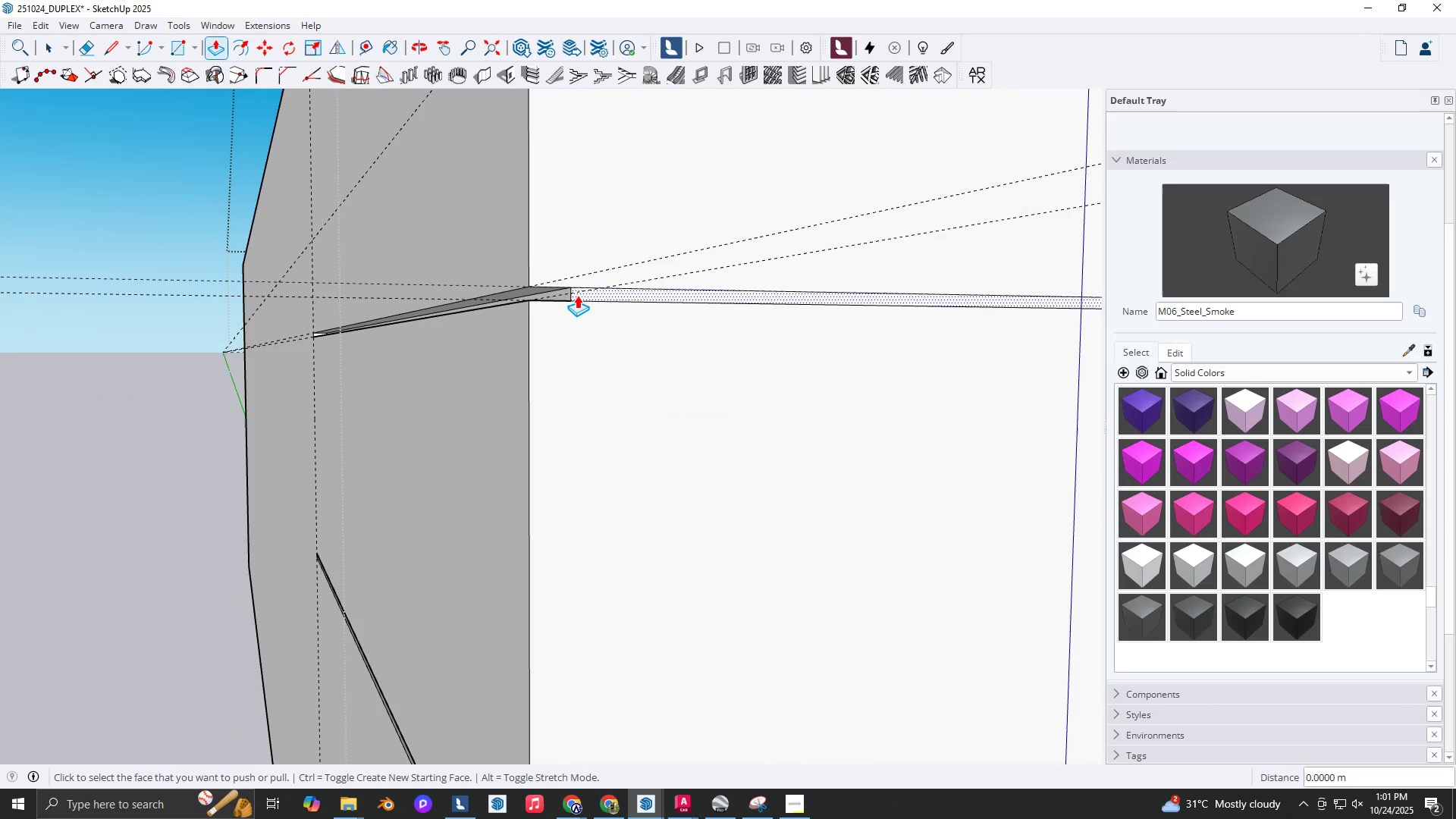 
double_click([577, 295])
 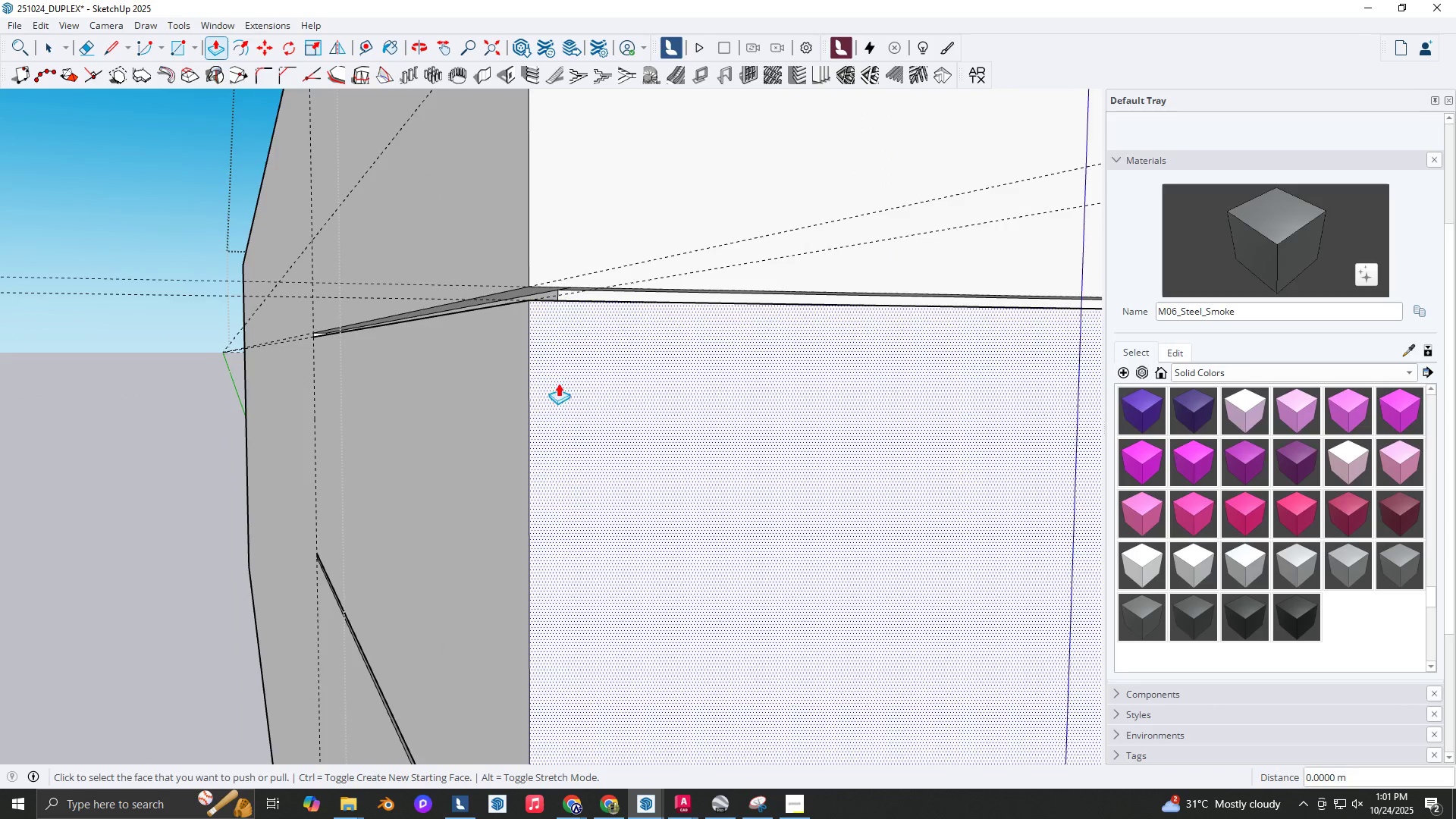 
scroll: coordinate [590, 714], scroll_direction: down, amount: 5.0
 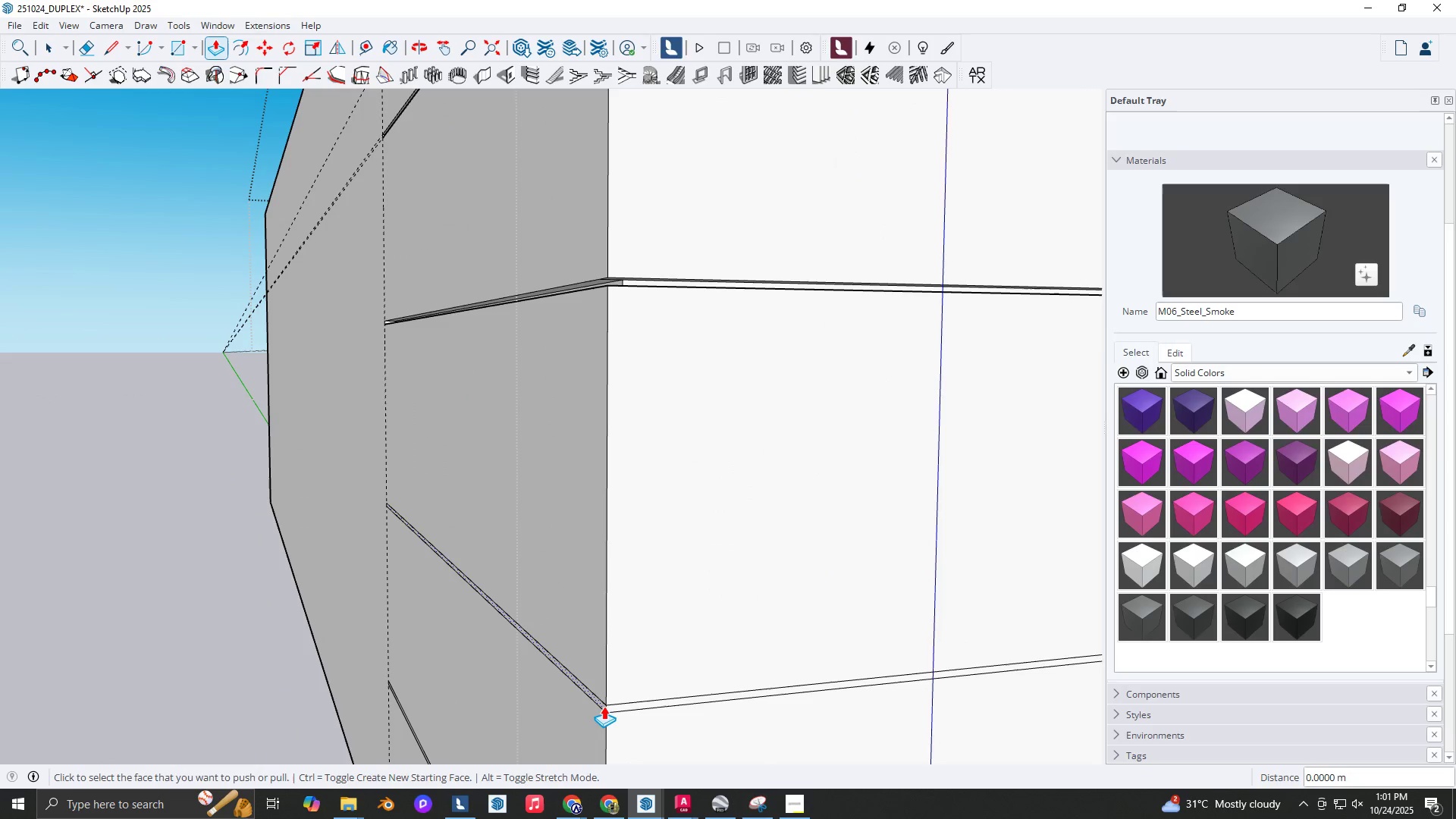 
hold_key(key=ShiftLeft, duration=0.32)
 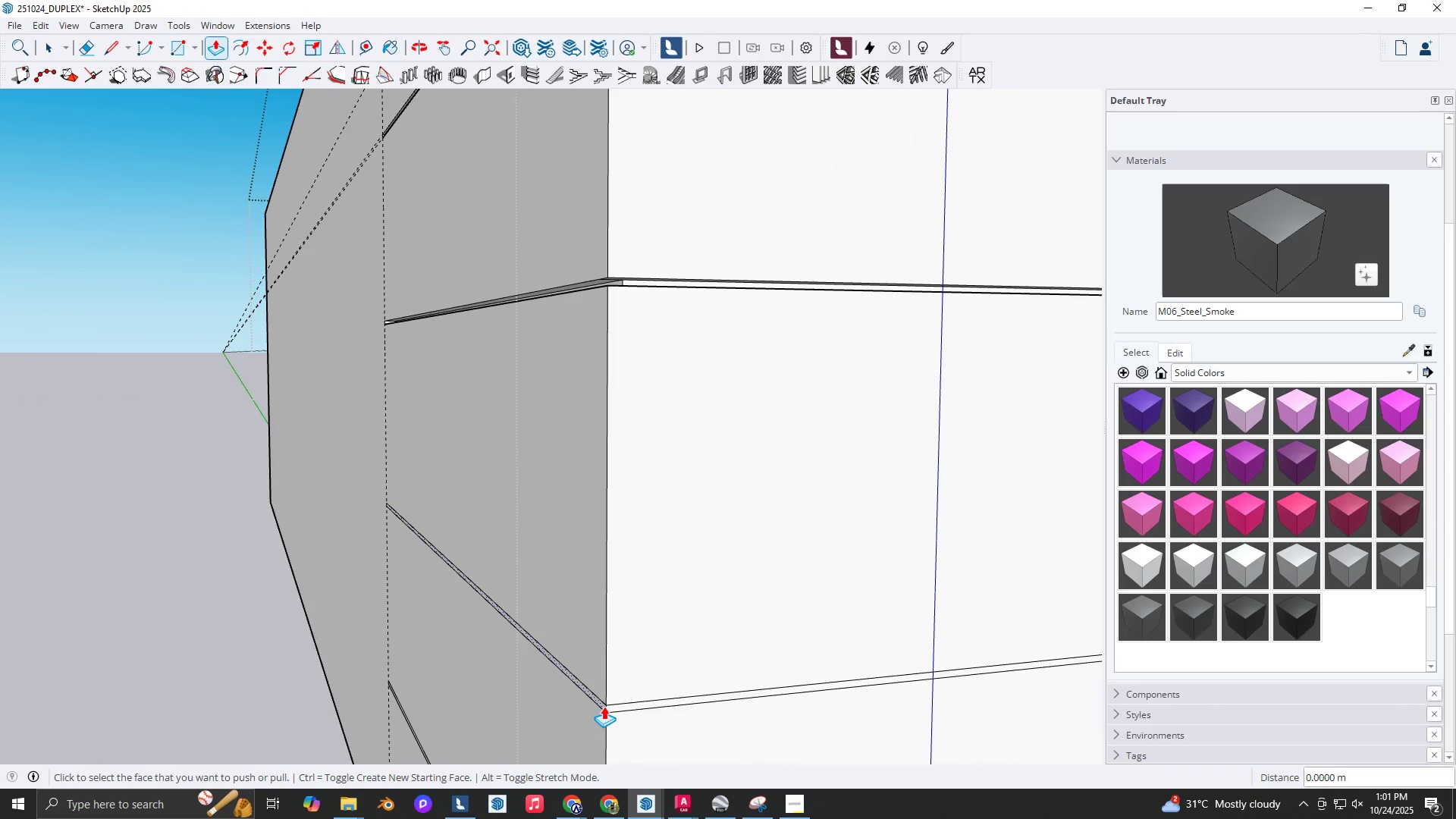 
double_click([604, 705])
 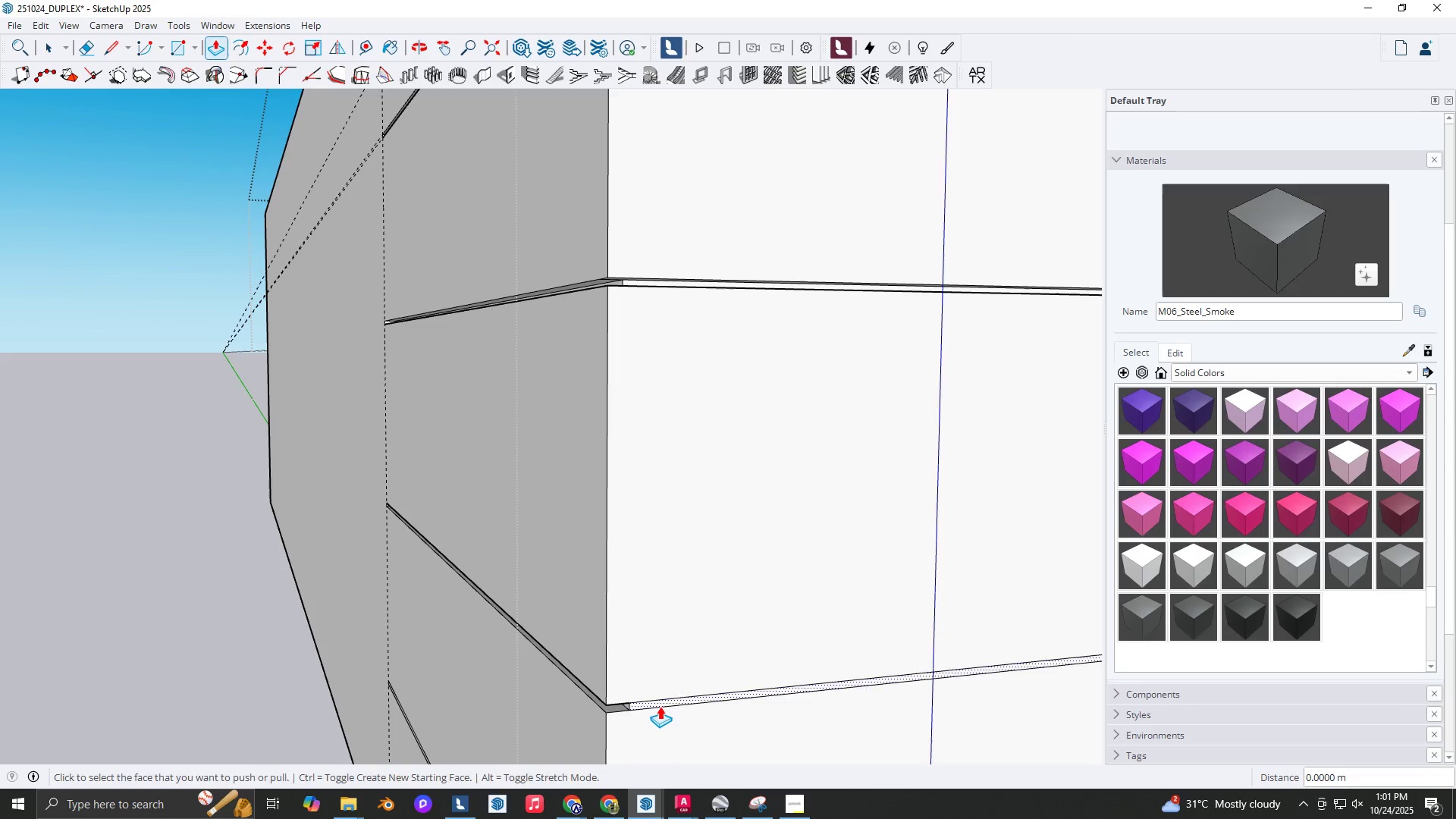 
double_click([660, 706])
 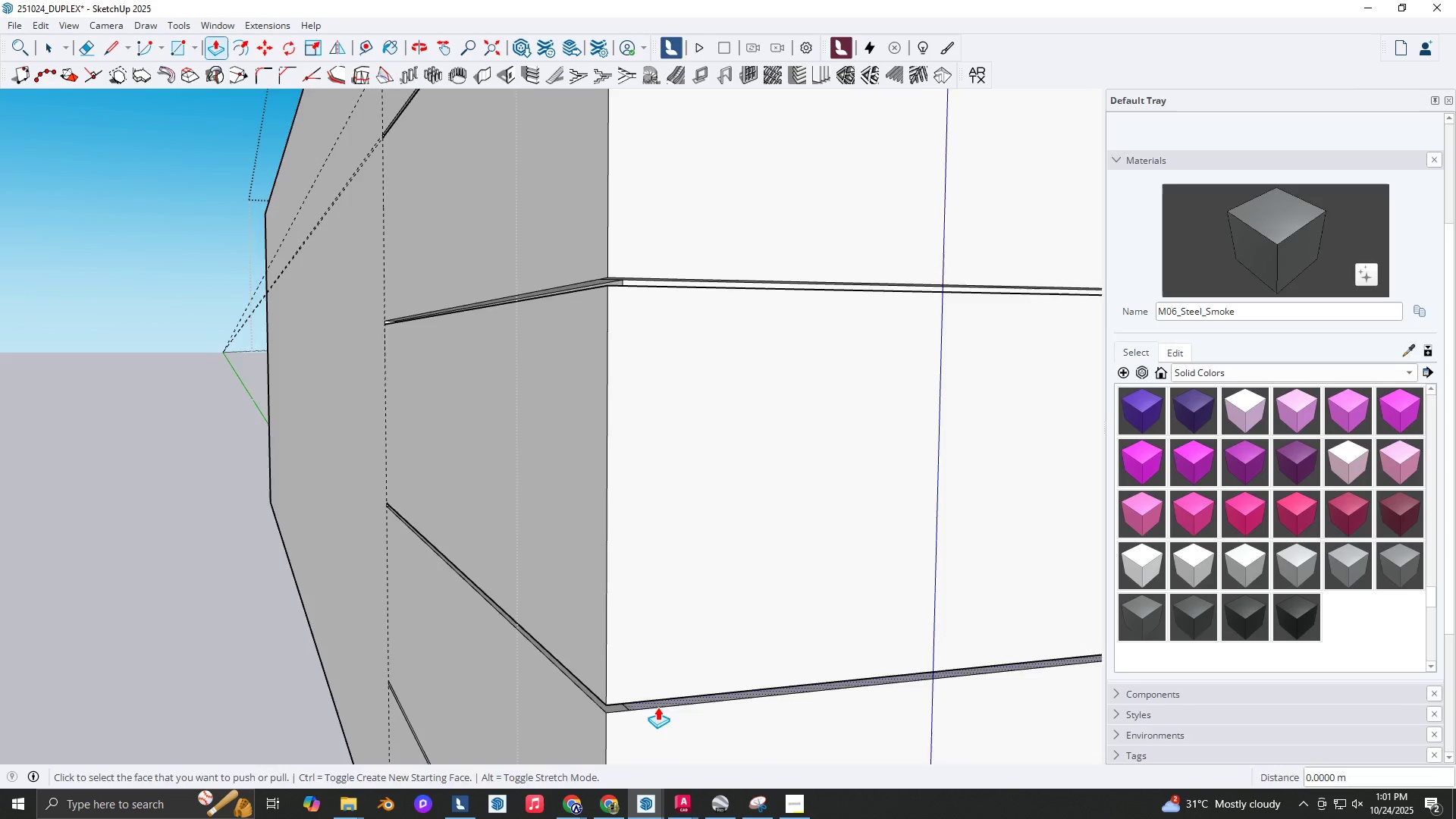 
hold_key(key=ShiftLeft, duration=0.34)
scroll: coordinate [593, 667], scroll_direction: up, amount: 1.0
 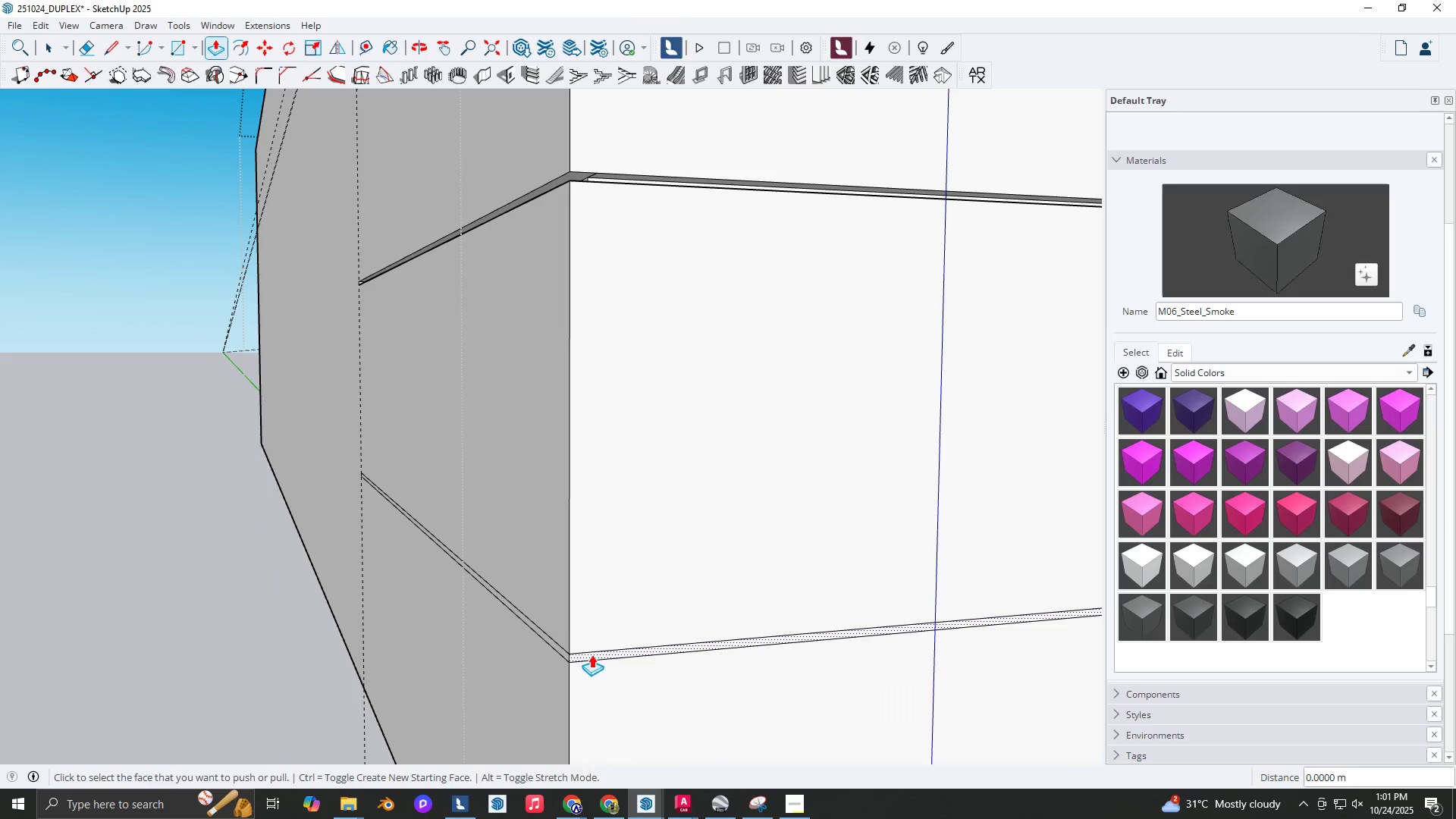 
left_click([592, 654])
 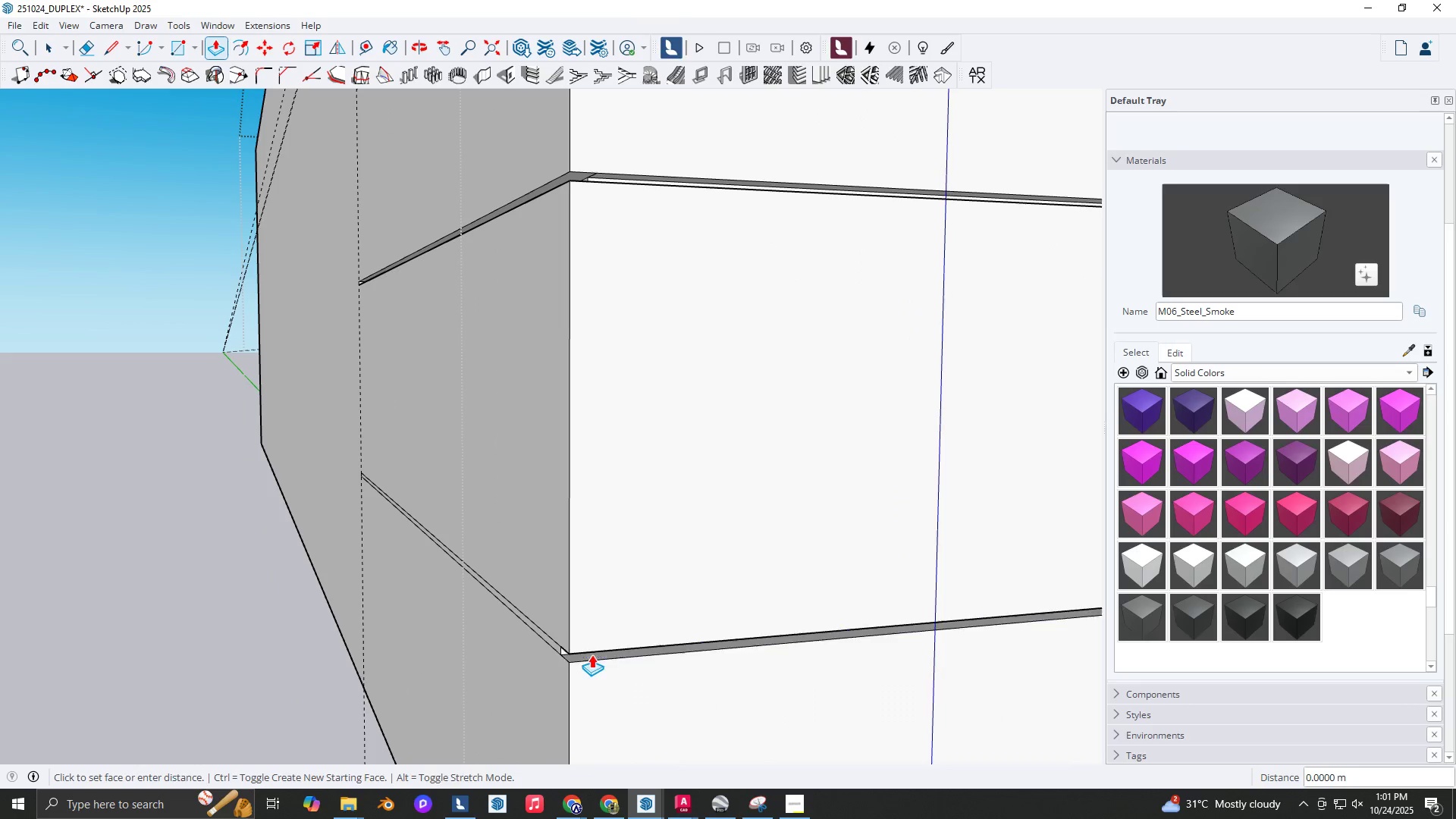 
left_click([592, 654])
 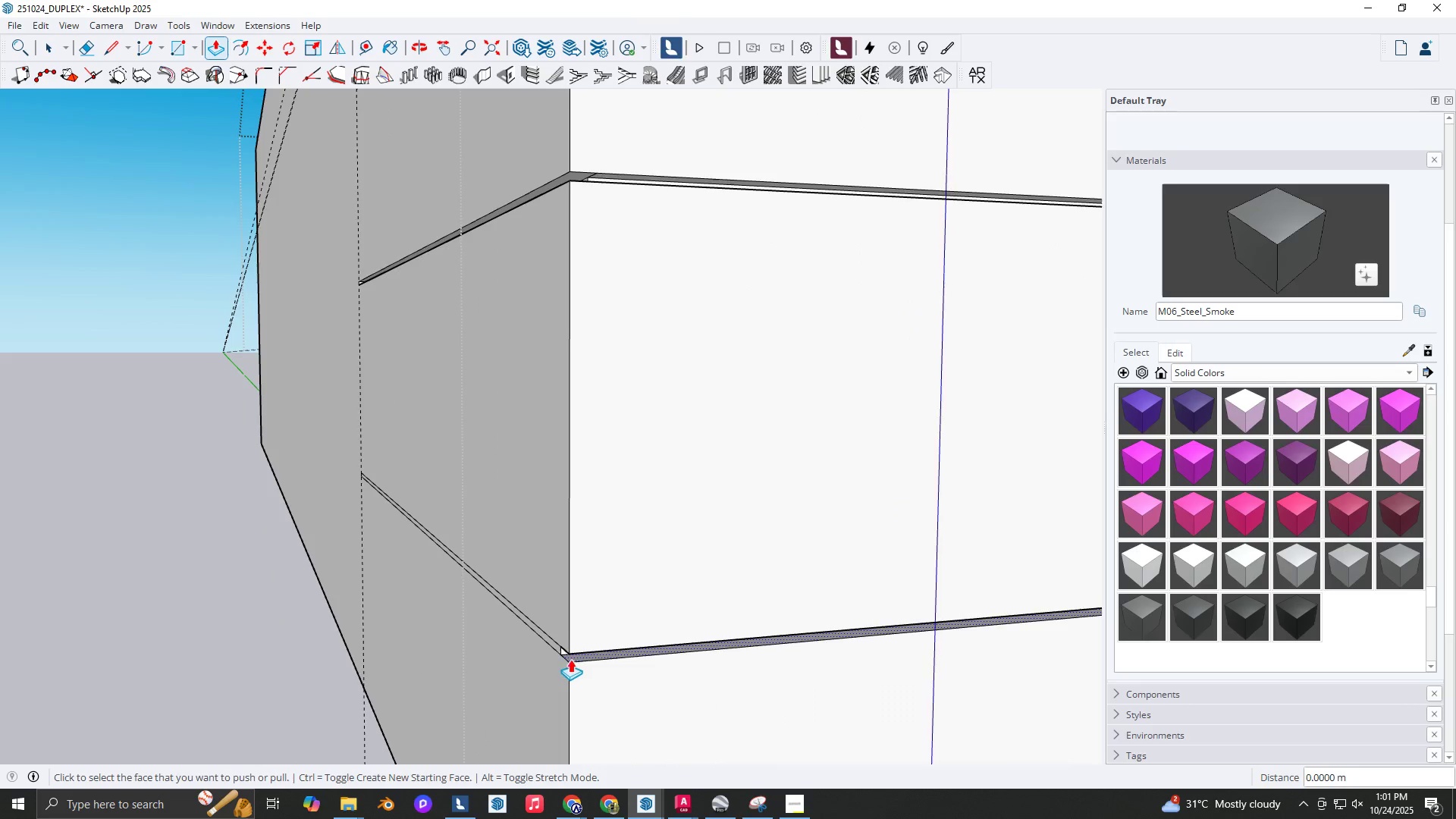 
scroll: coordinate [556, 649], scroll_direction: up, amount: 3.0
 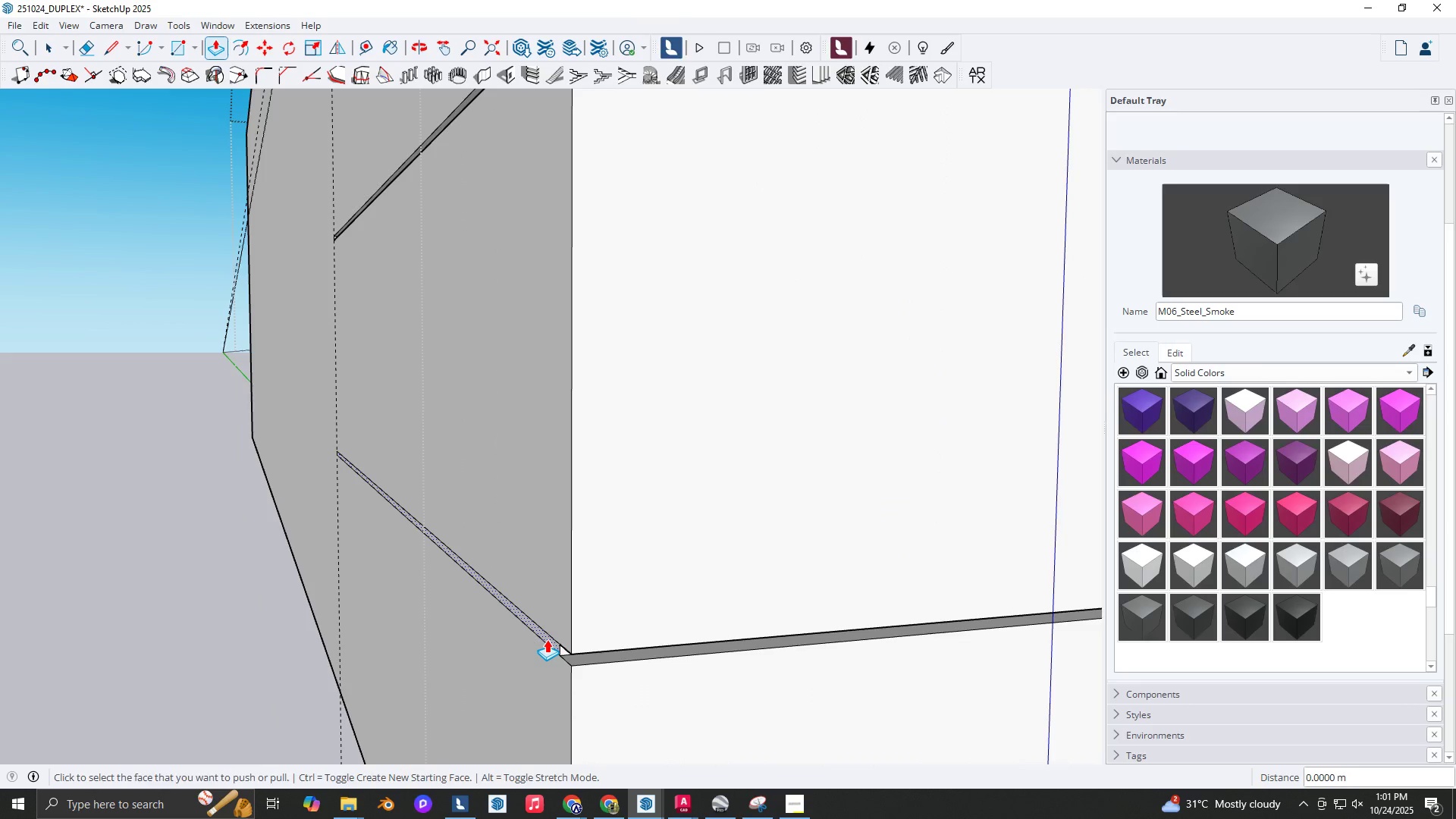 
double_click([547, 639])
 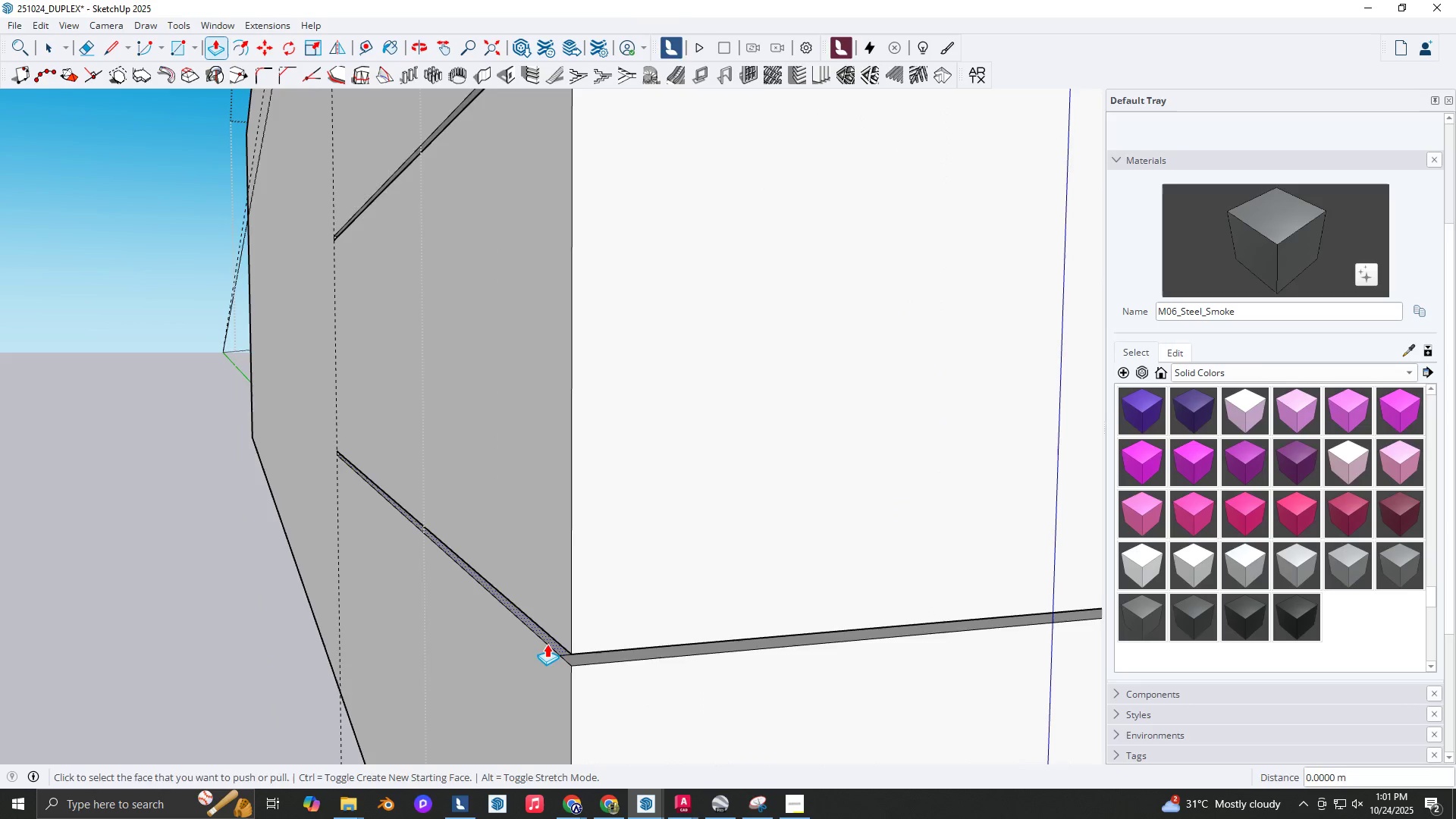 
key(Shift+ShiftLeft)
 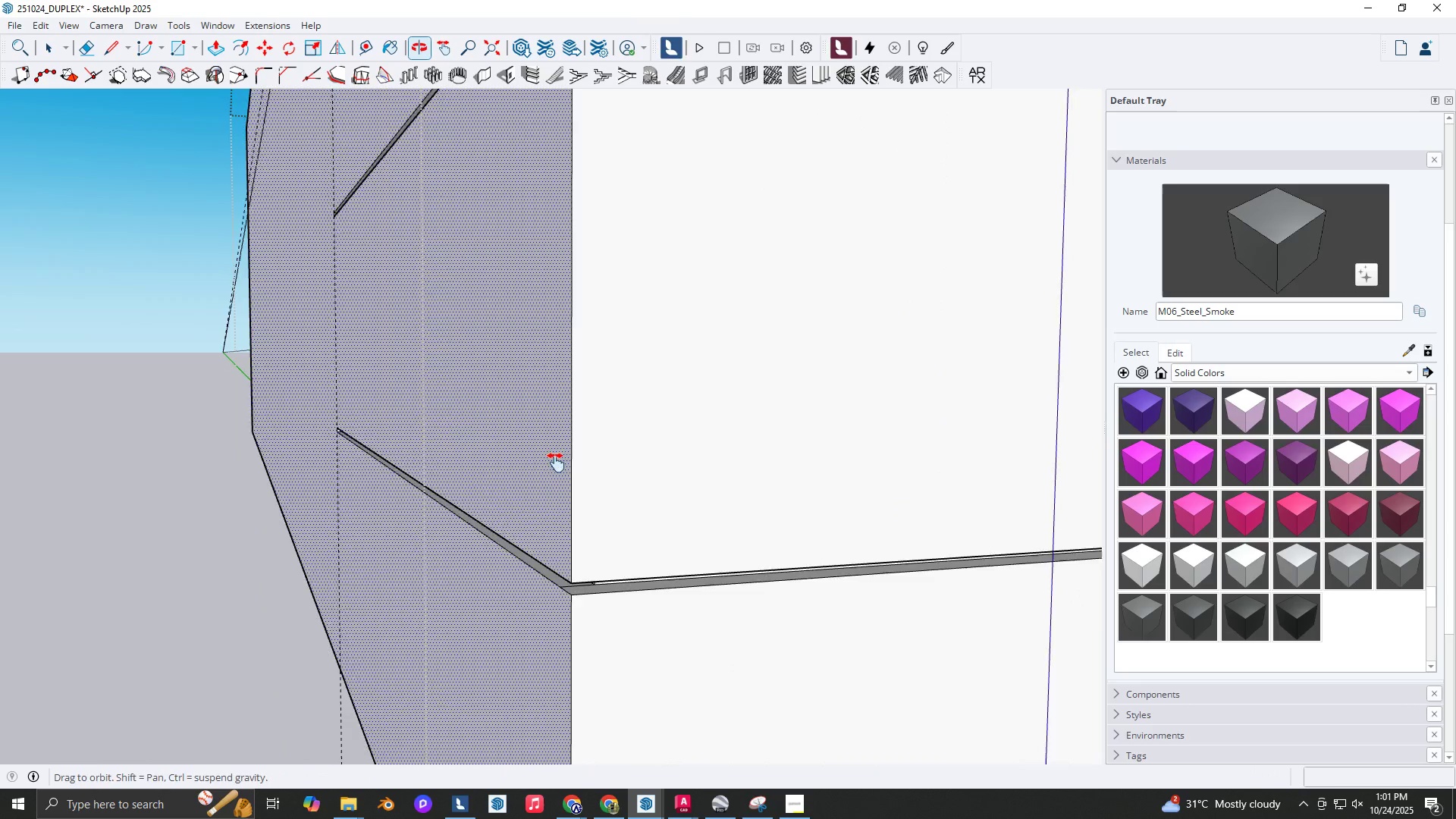 
scroll: coordinate [581, 491], scroll_direction: down, amount: 15.0
 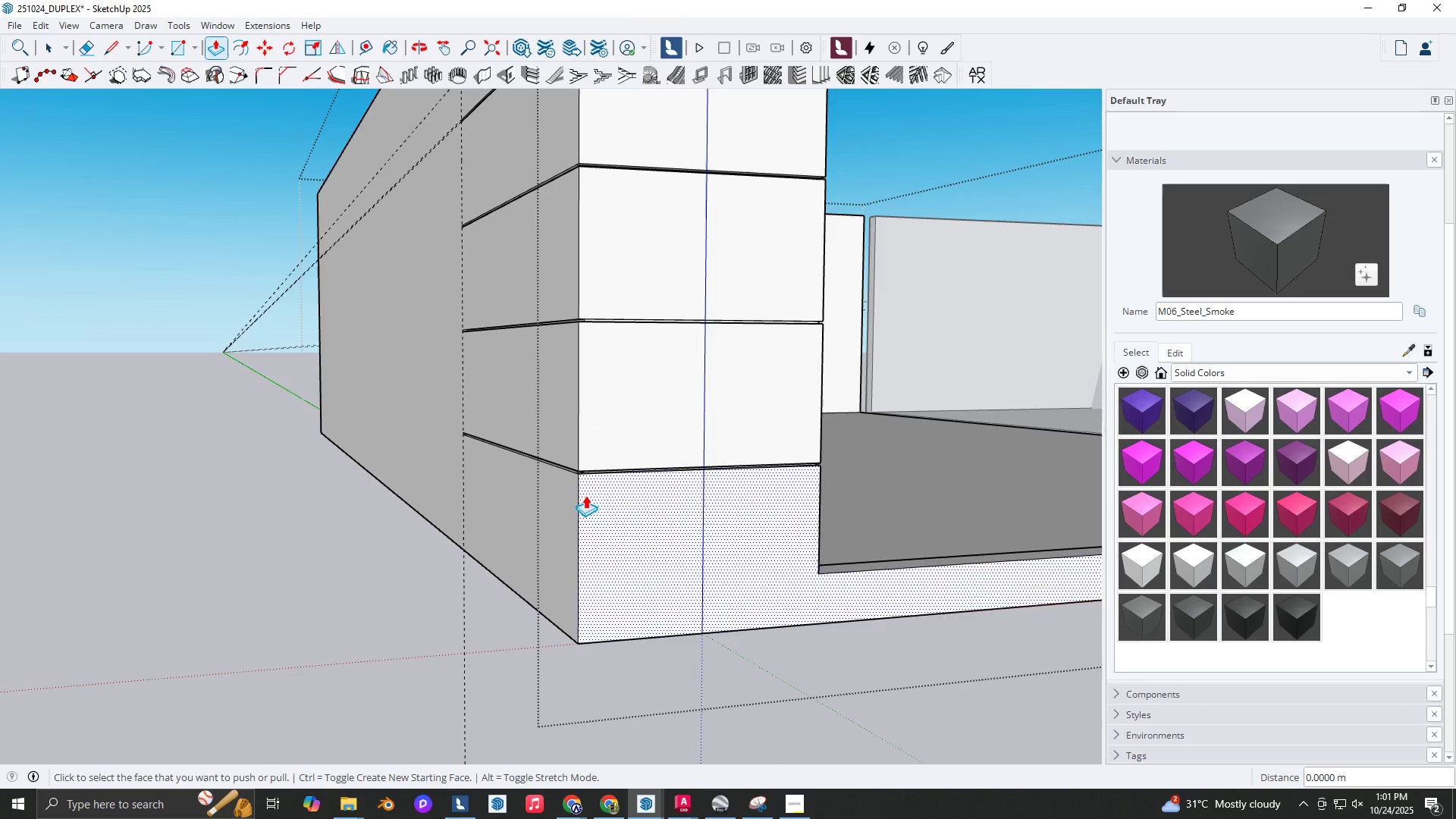 
key(Backquote)
 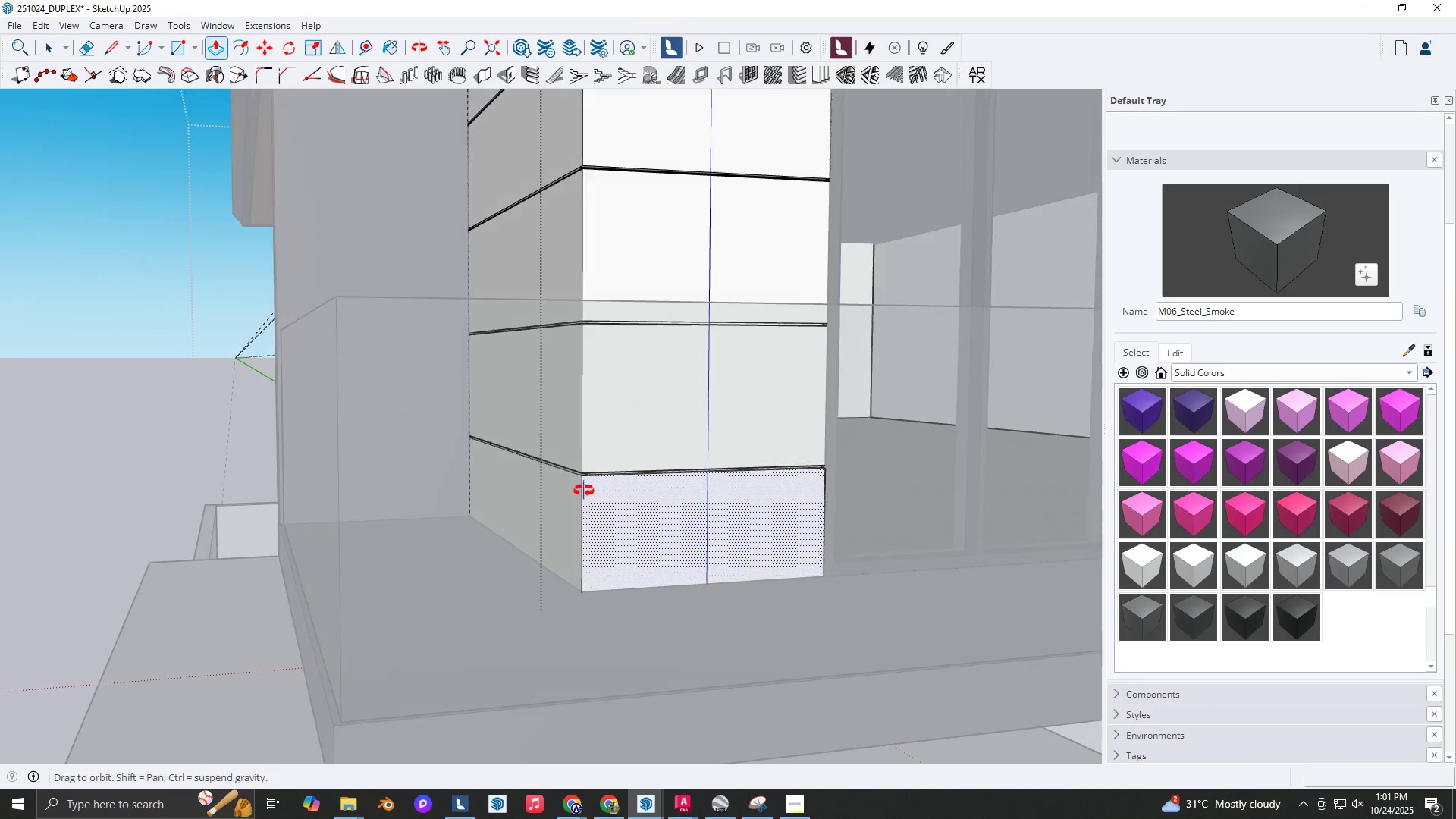 
scroll: coordinate [662, 403], scroll_direction: down, amount: 15.0
 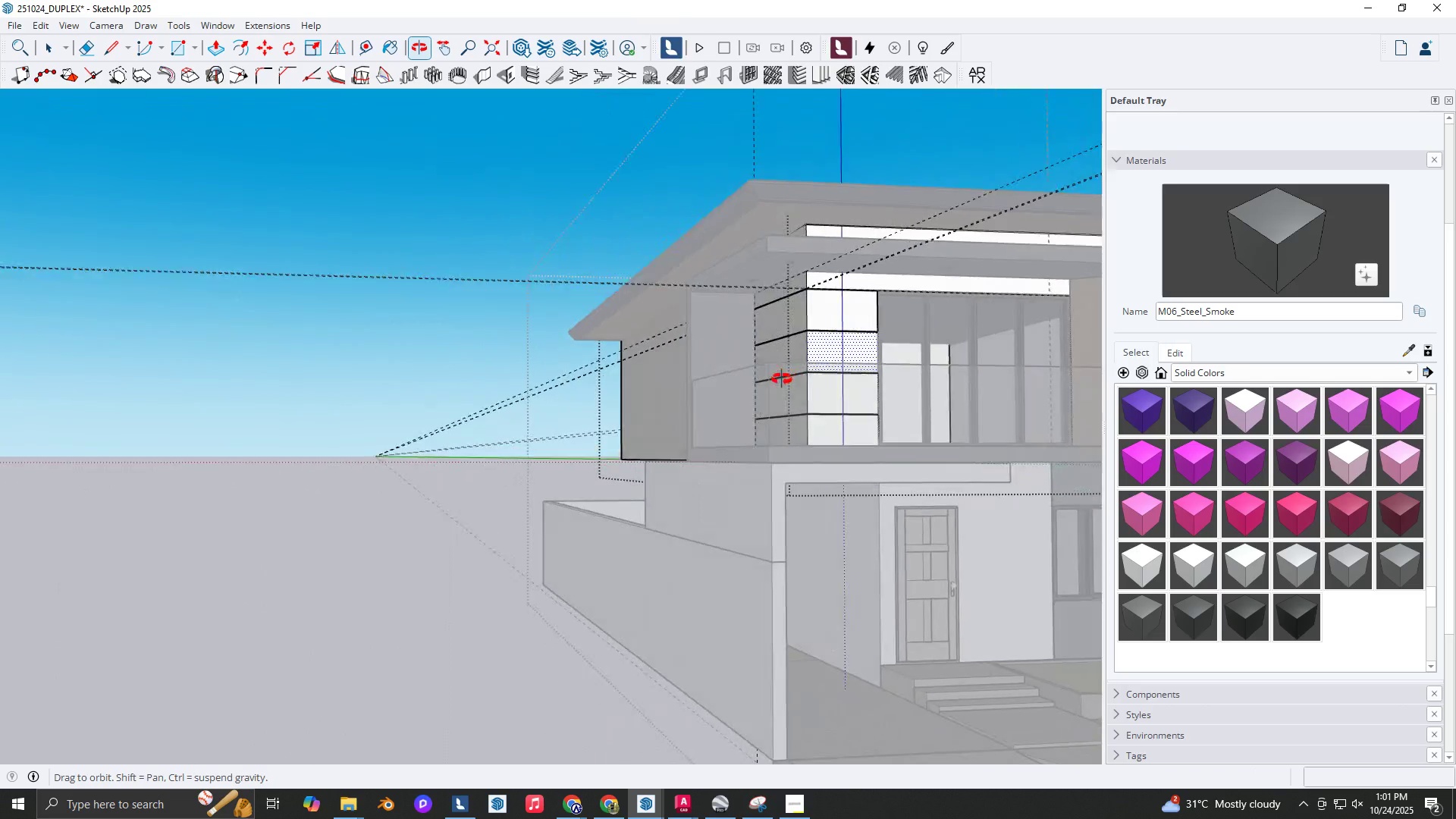 
hold_key(key=ShiftLeft, duration=0.34)
 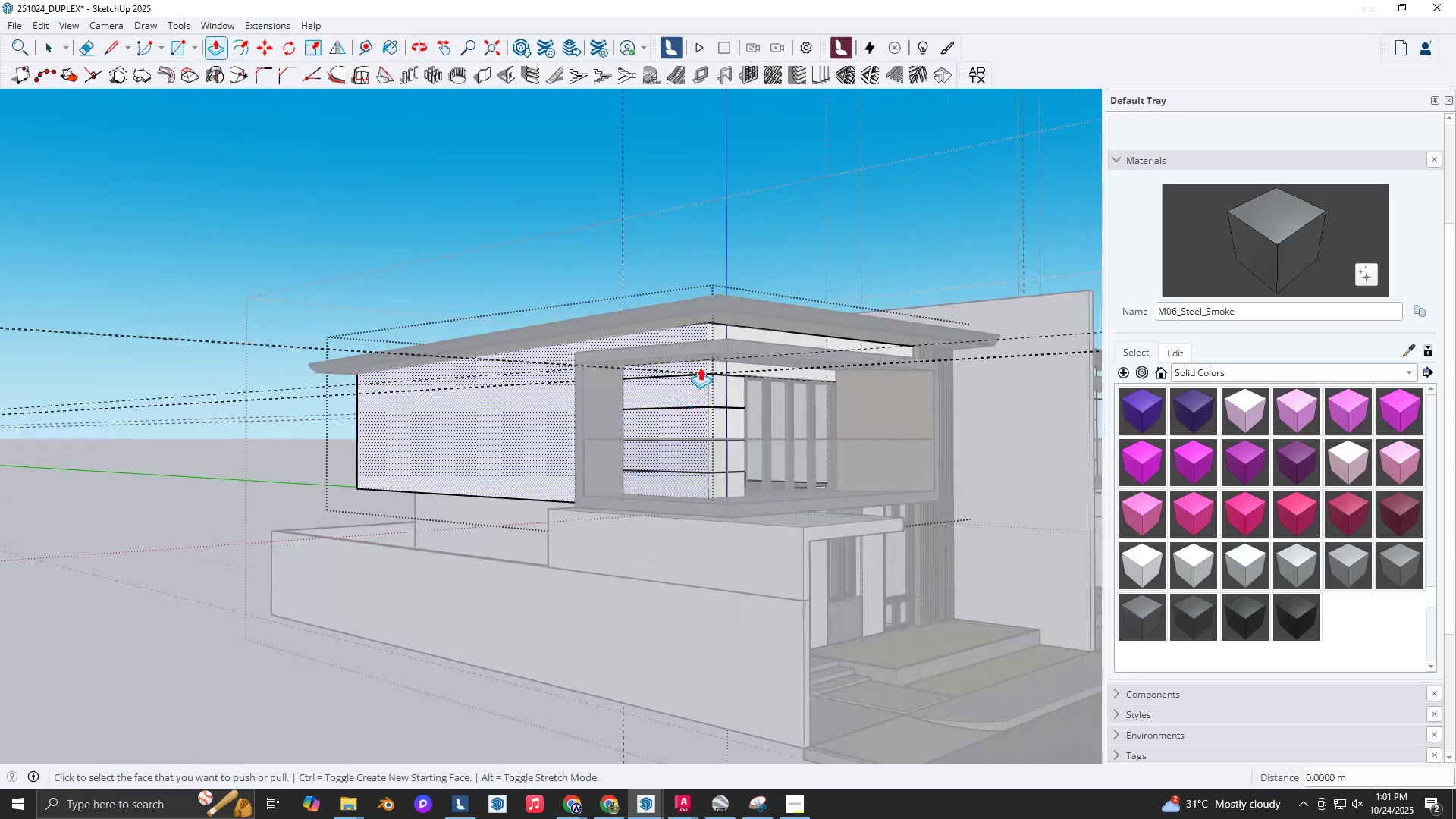 
scroll: coordinate [701, 362], scroll_direction: up, amount: 3.0
 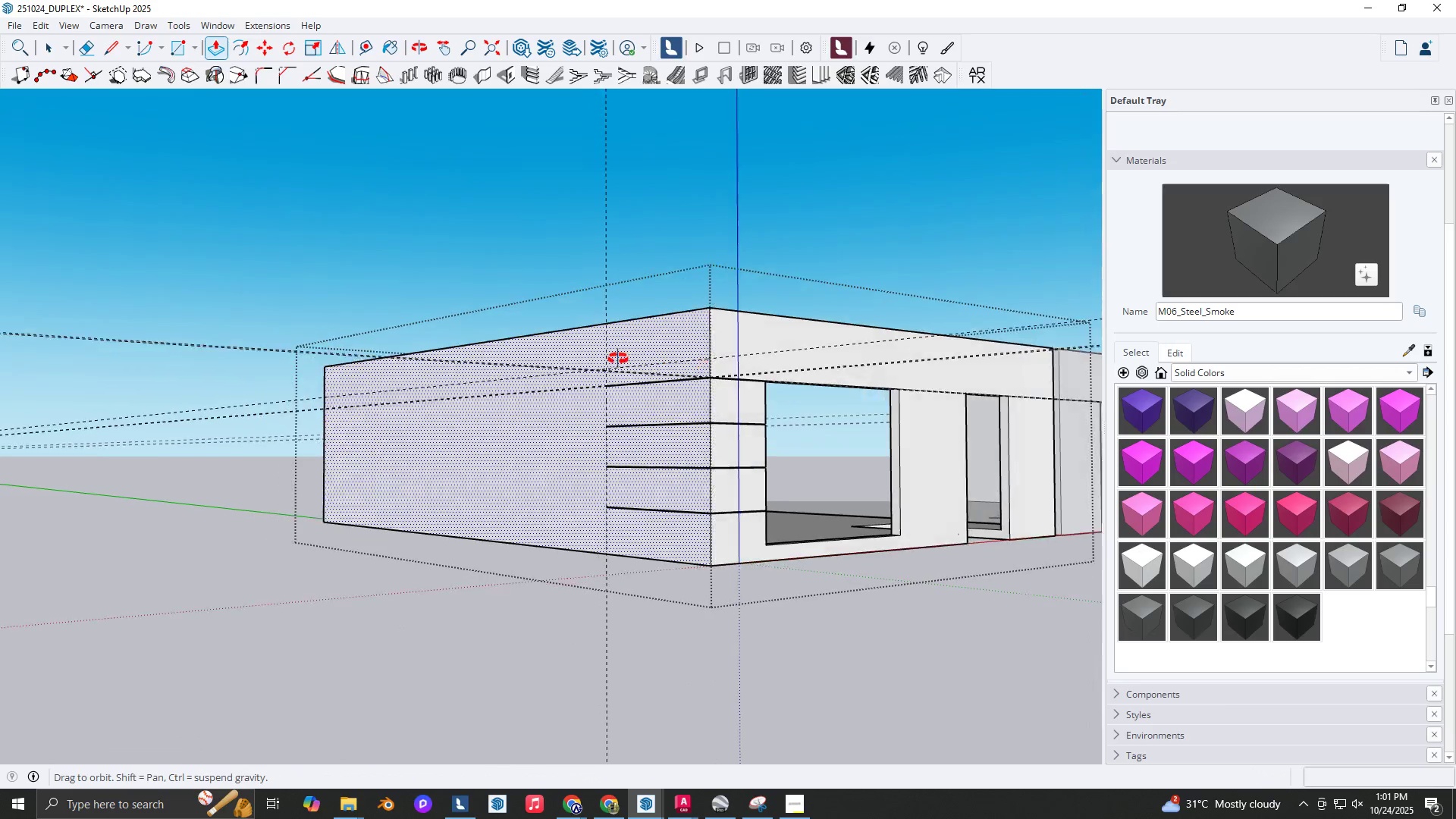 
key(Backquote)
 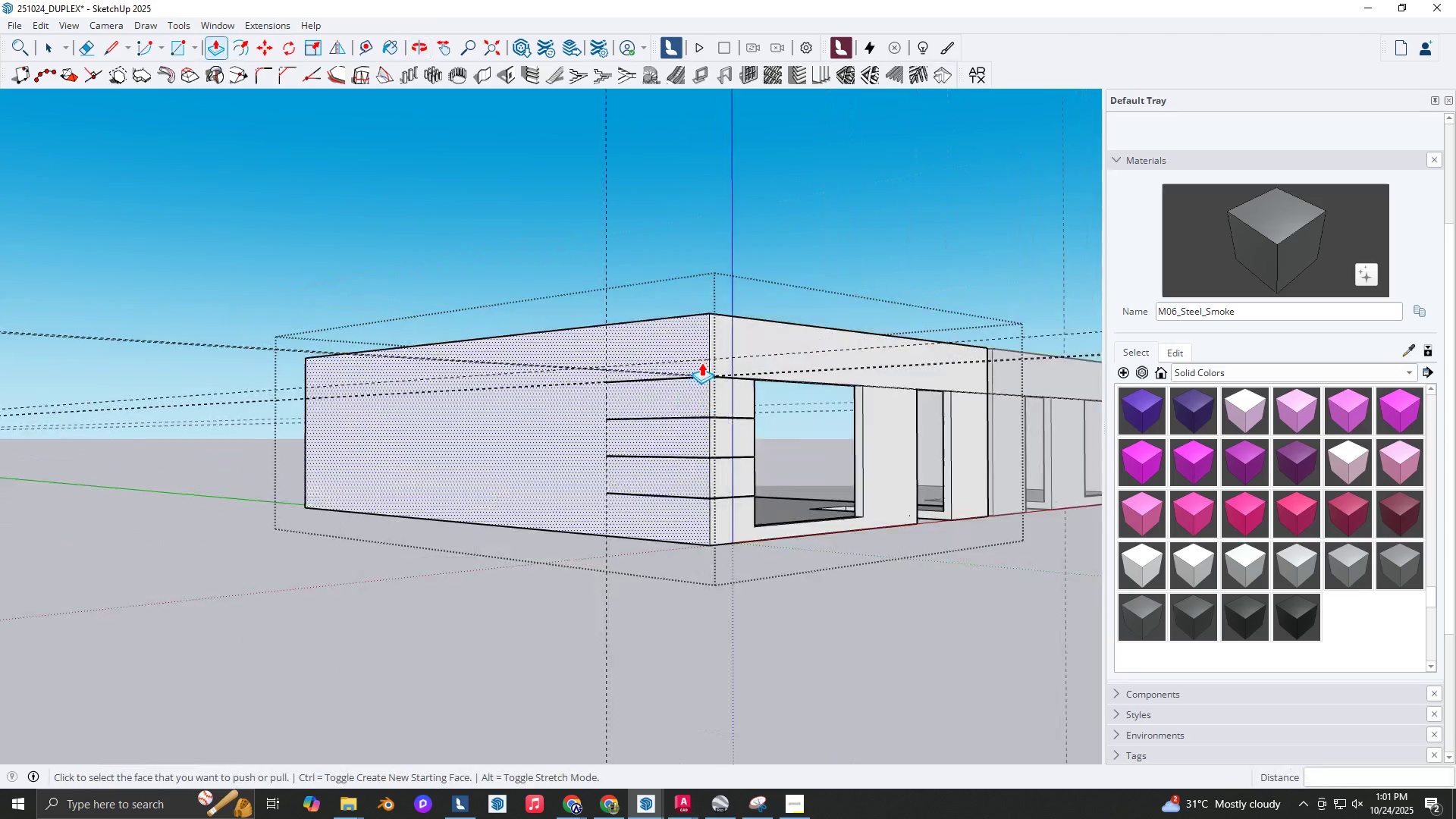 
key(Backquote)
 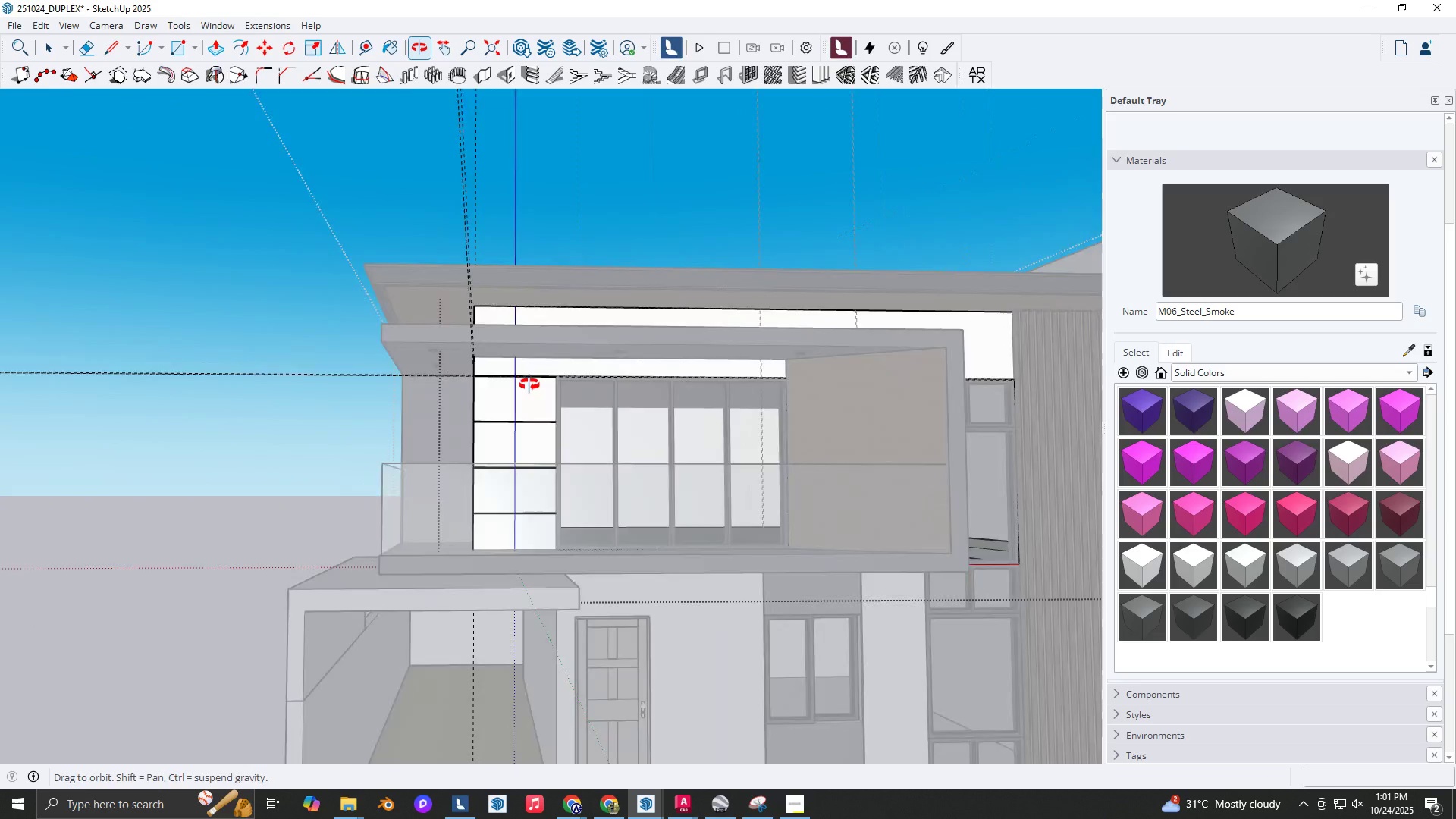 
scroll: coordinate [529, 384], scroll_direction: down, amount: 3.0
 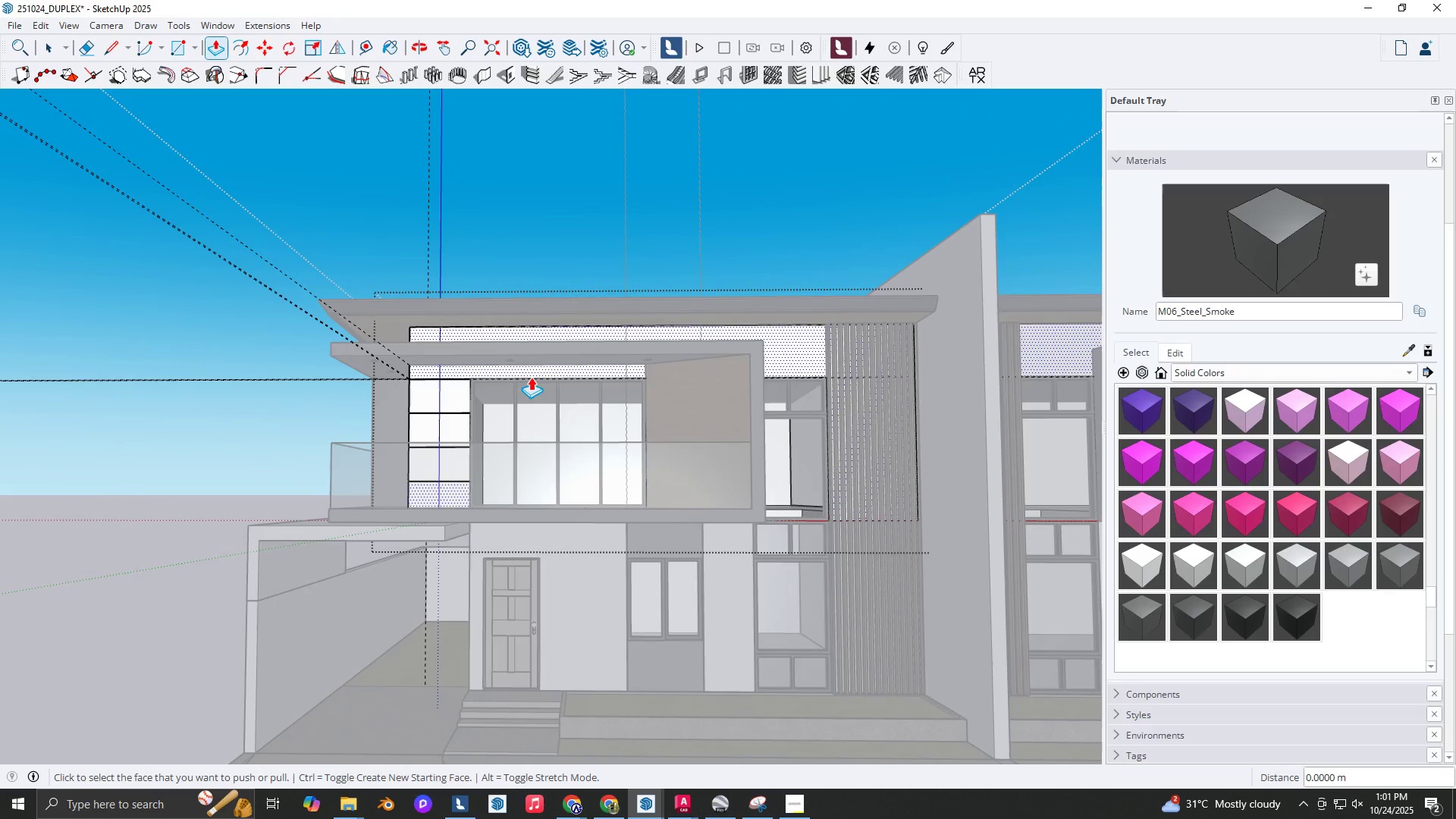 
scroll: coordinate [498, 375], scroll_direction: up, amount: 3.0
 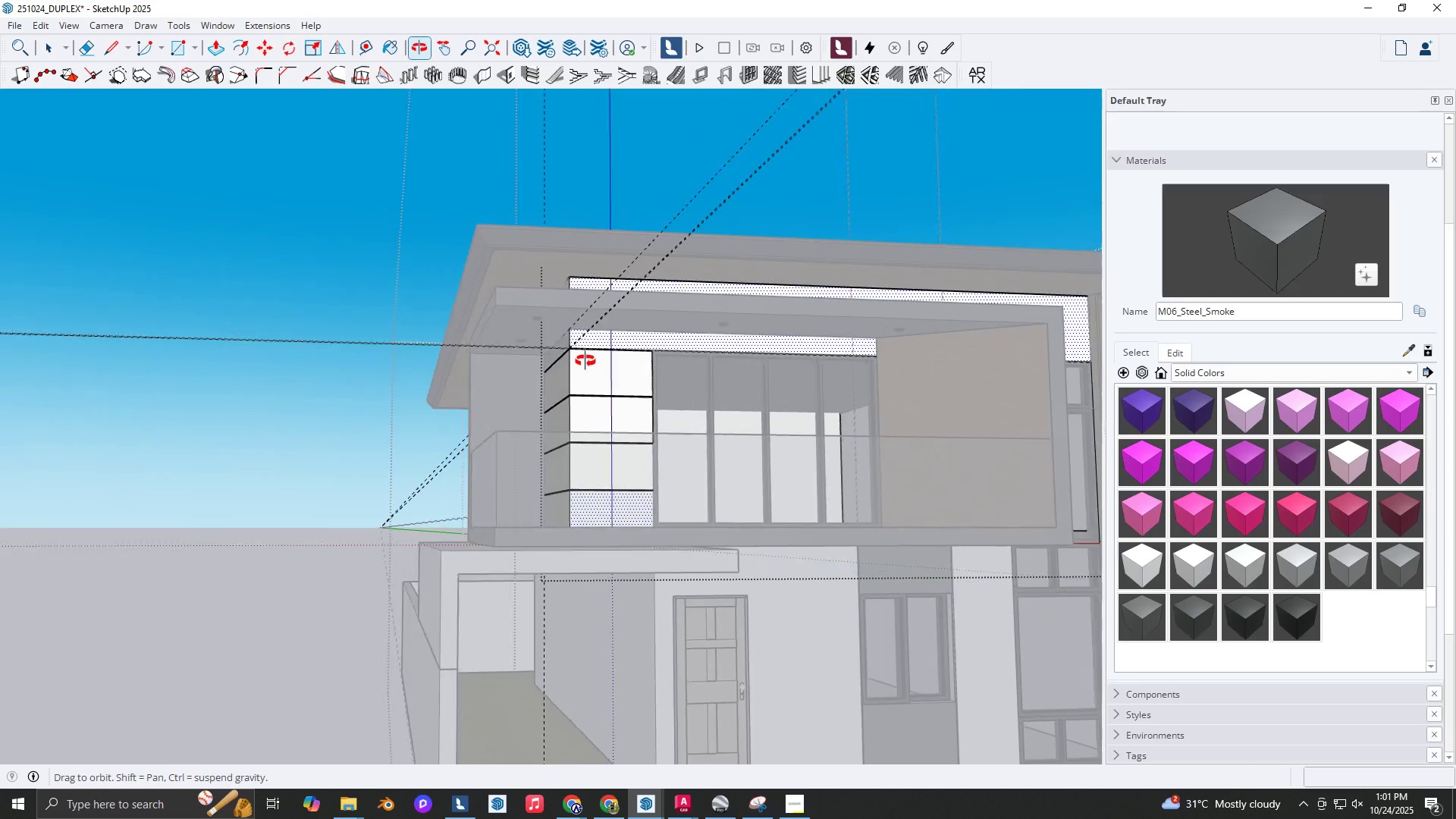 
scroll: coordinate [486, 452], scroll_direction: down, amount: 4.0
 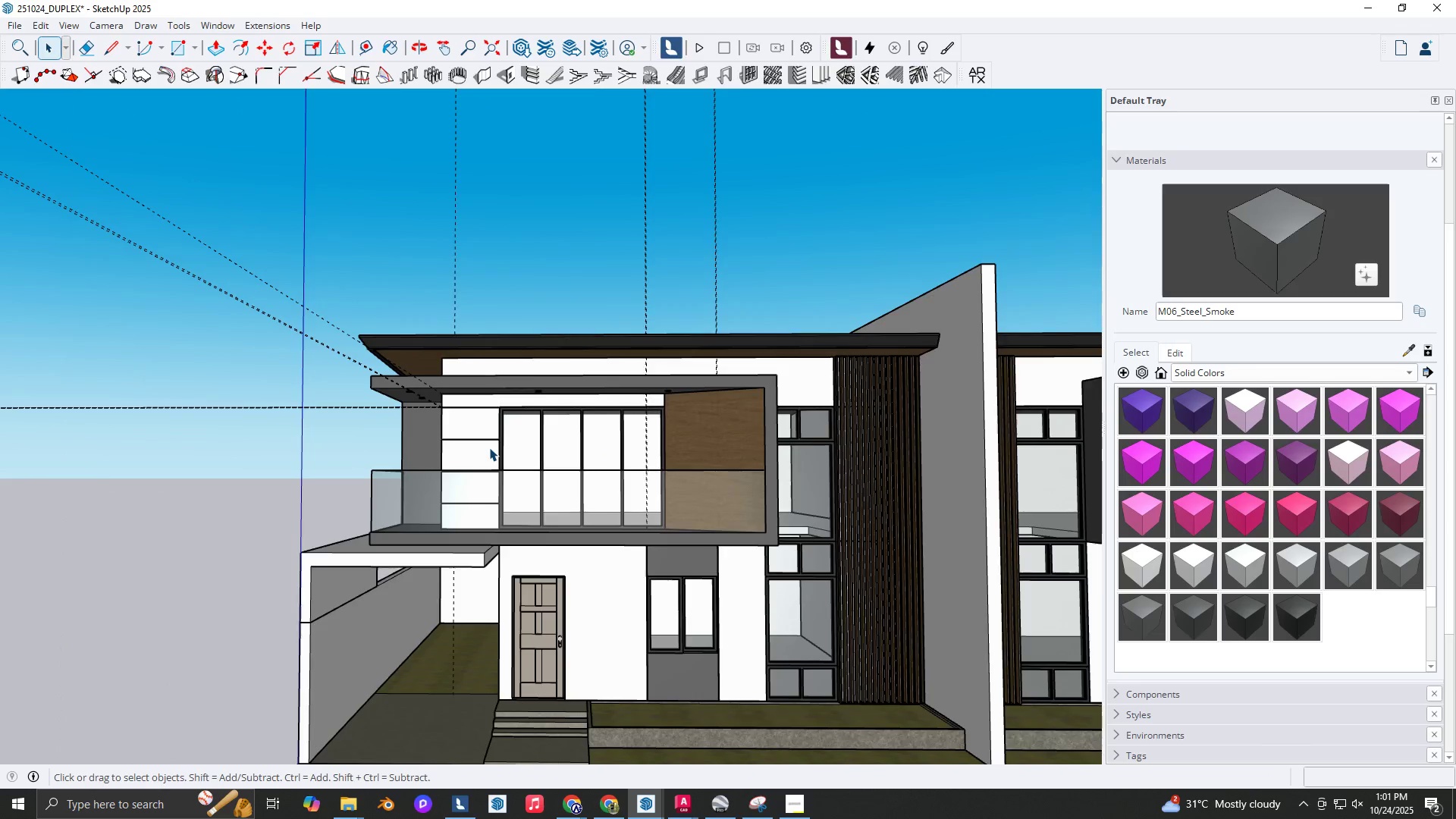 
key(Space)
 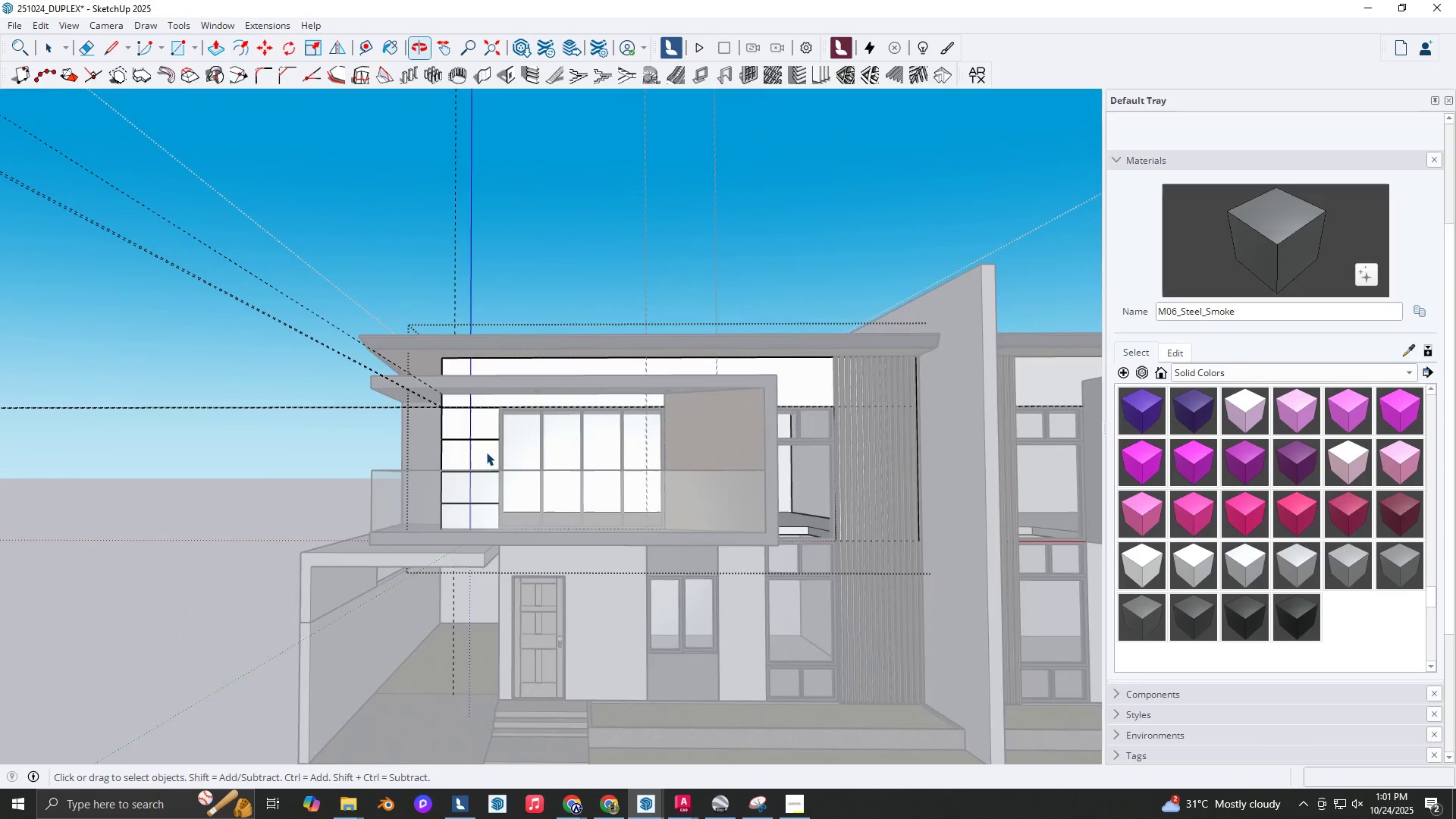 
key(Escape)
 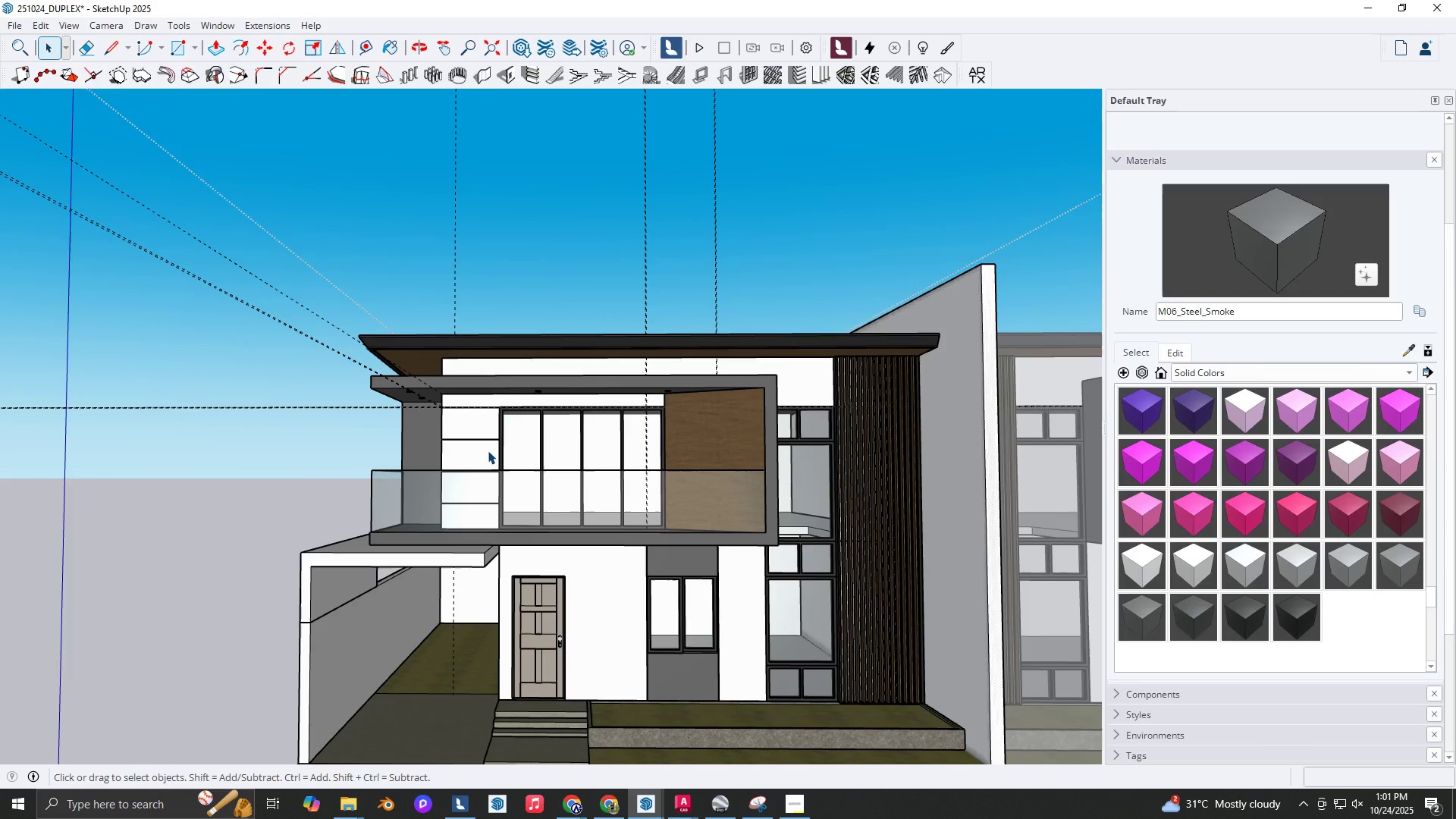 
key(Escape)
 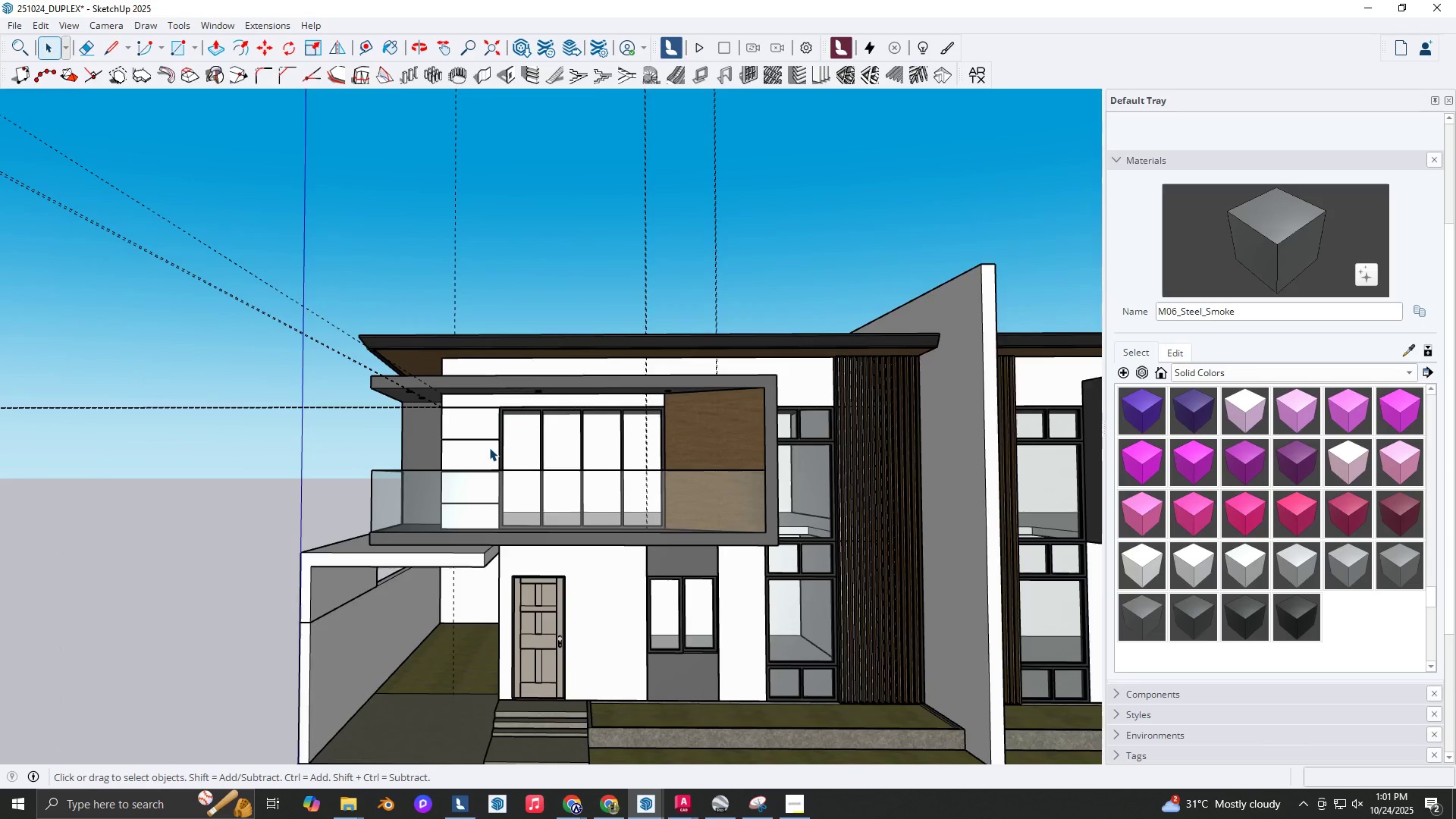 
scroll: coordinate [488, 447], scroll_direction: up, amount: 1.0
 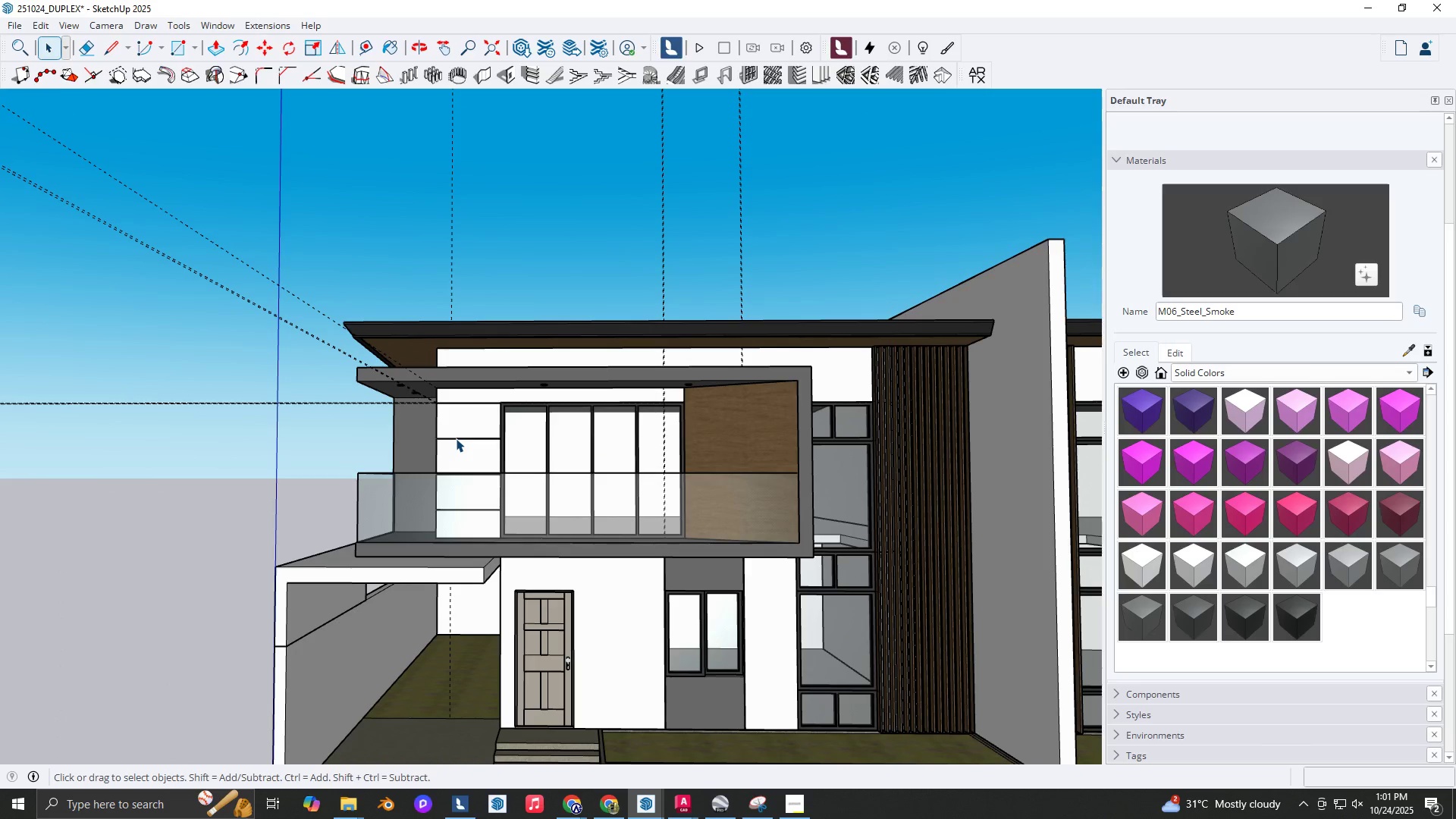 
left_click([456, 439])
 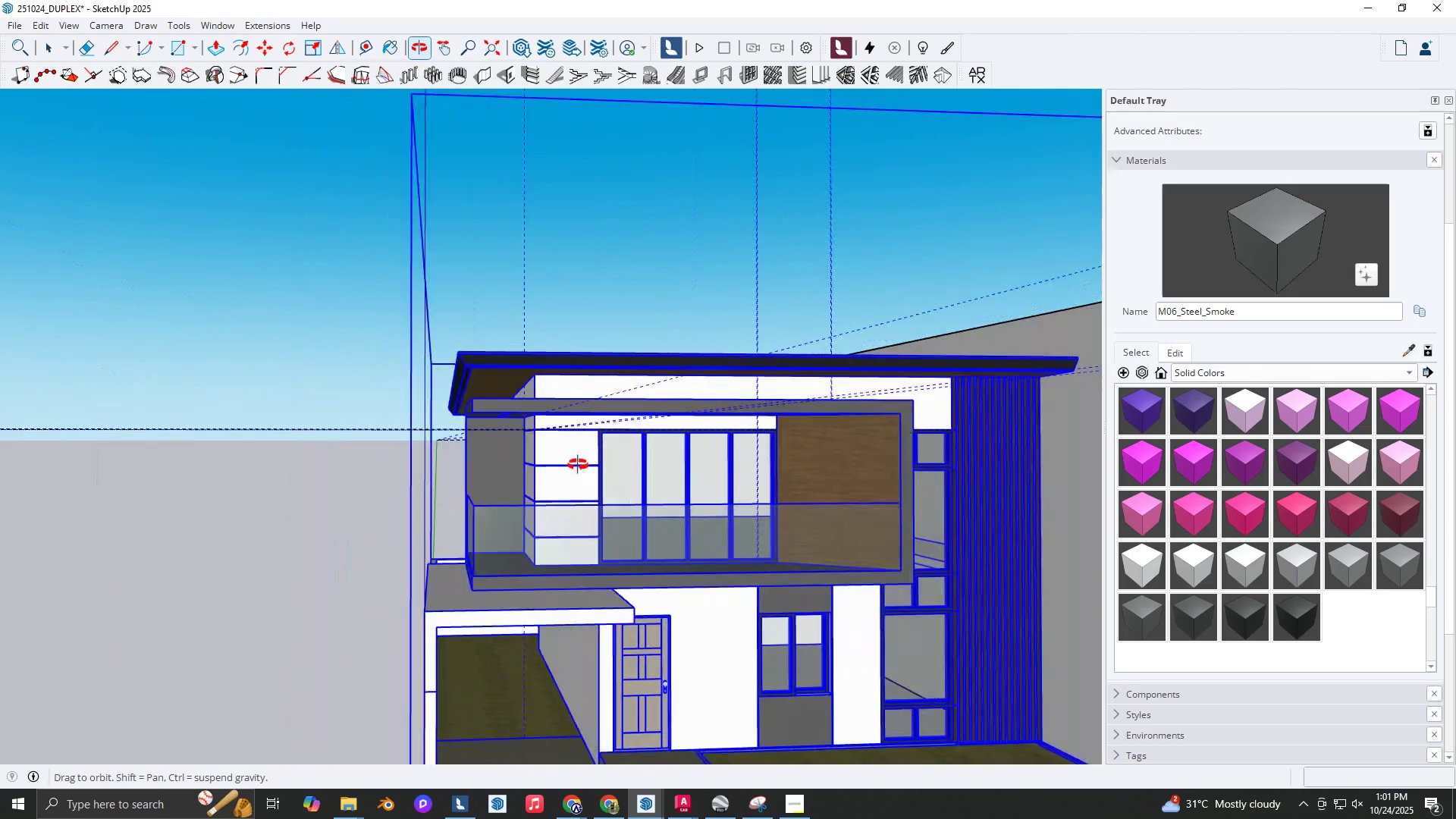 
scroll: coordinate [597, 425], scroll_direction: up, amount: 4.0
 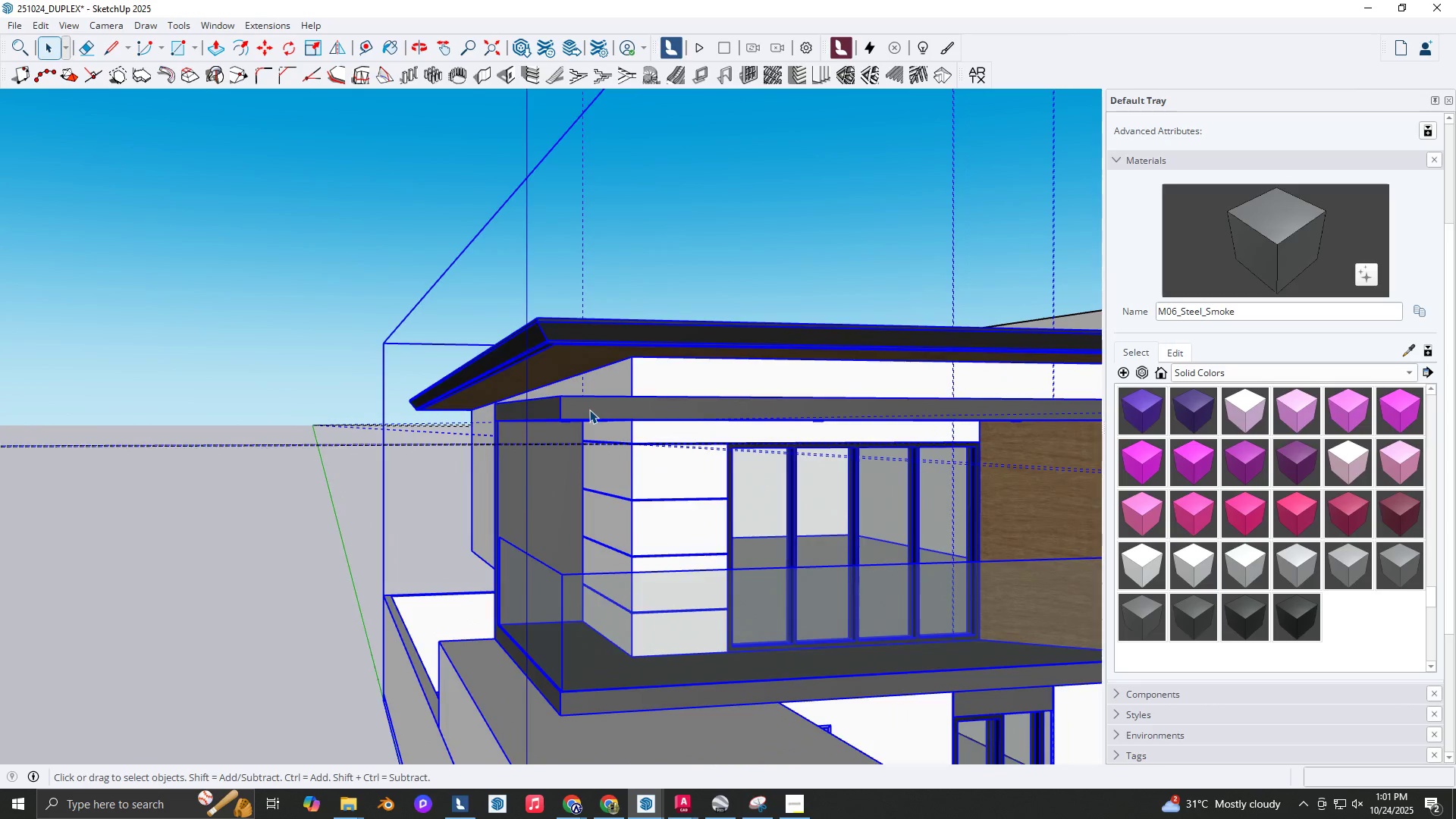 
double_click([589, 410])
 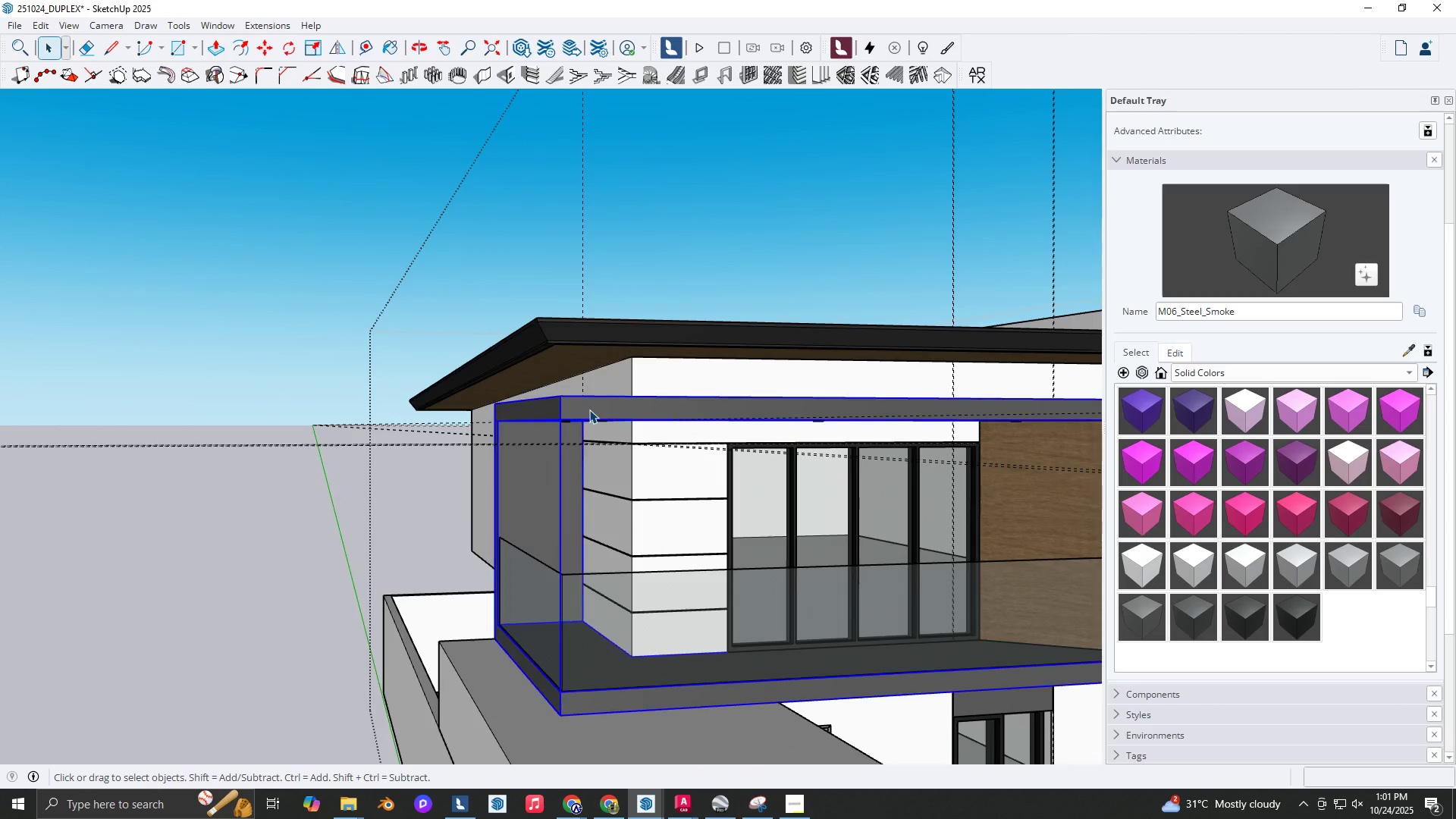 
triple_click([589, 410])
 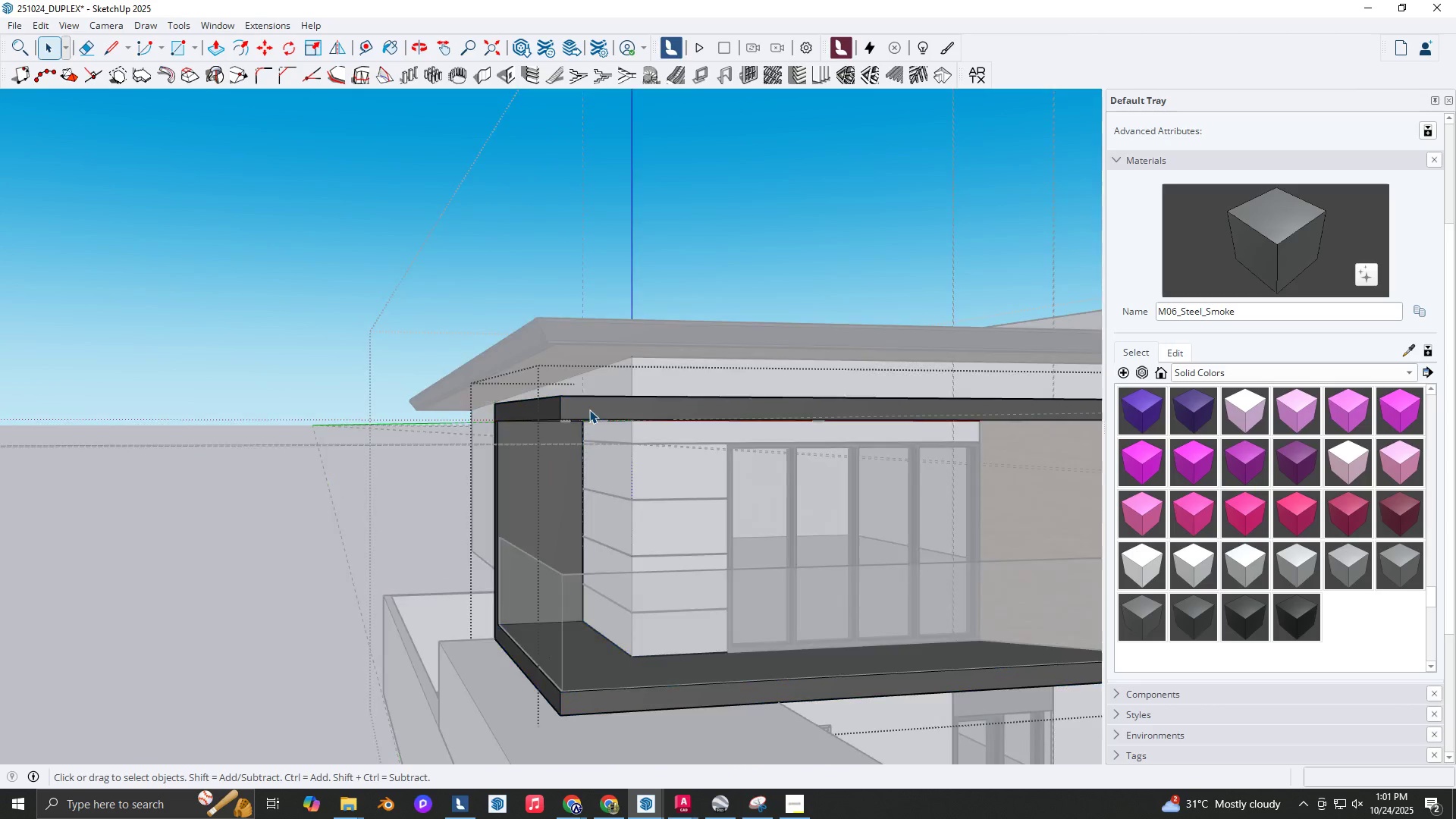 
triple_click([589, 410])
 